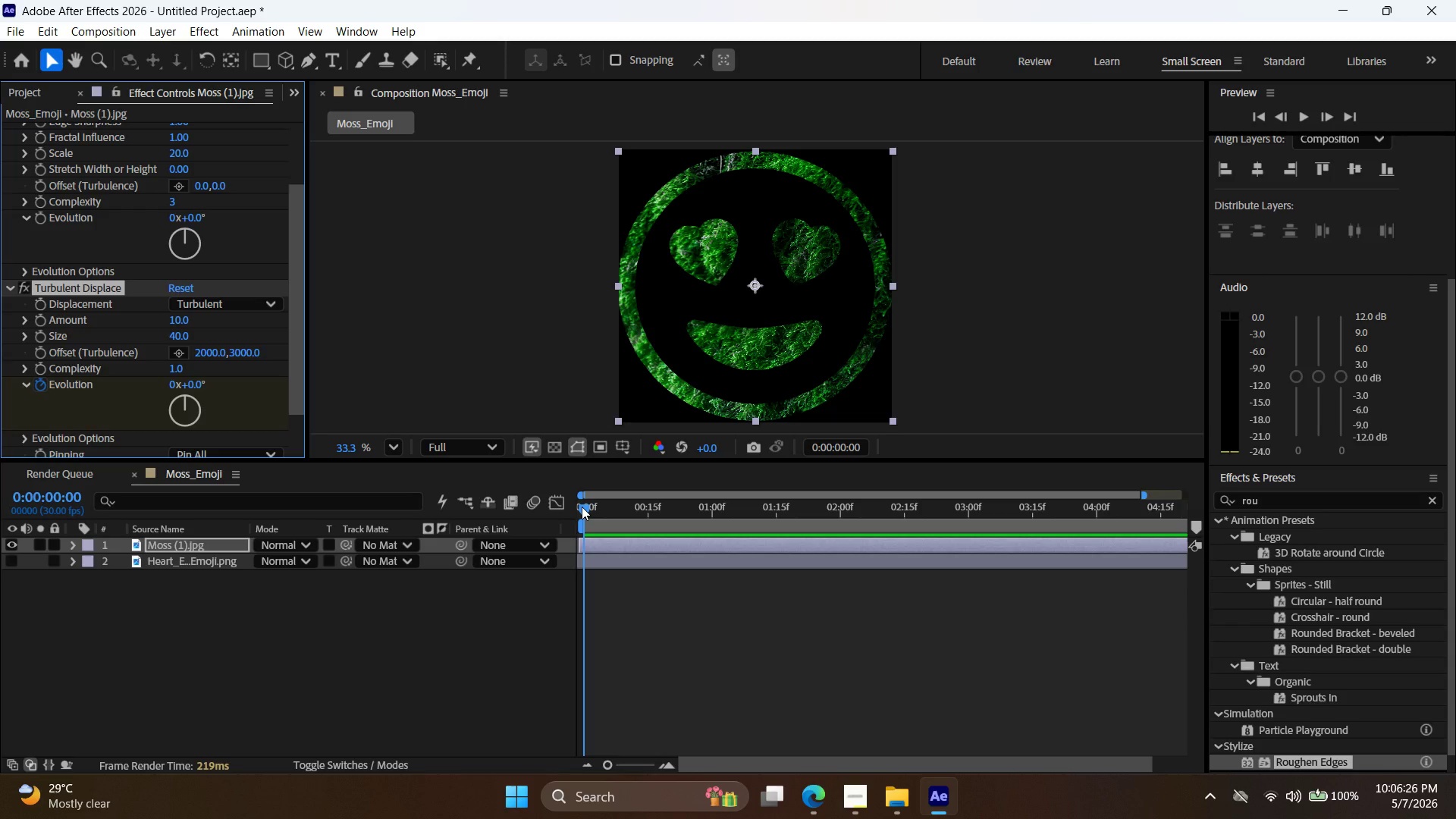 
left_click_drag(start_coordinate=[582, 507], to_coordinate=[1199, 531])
 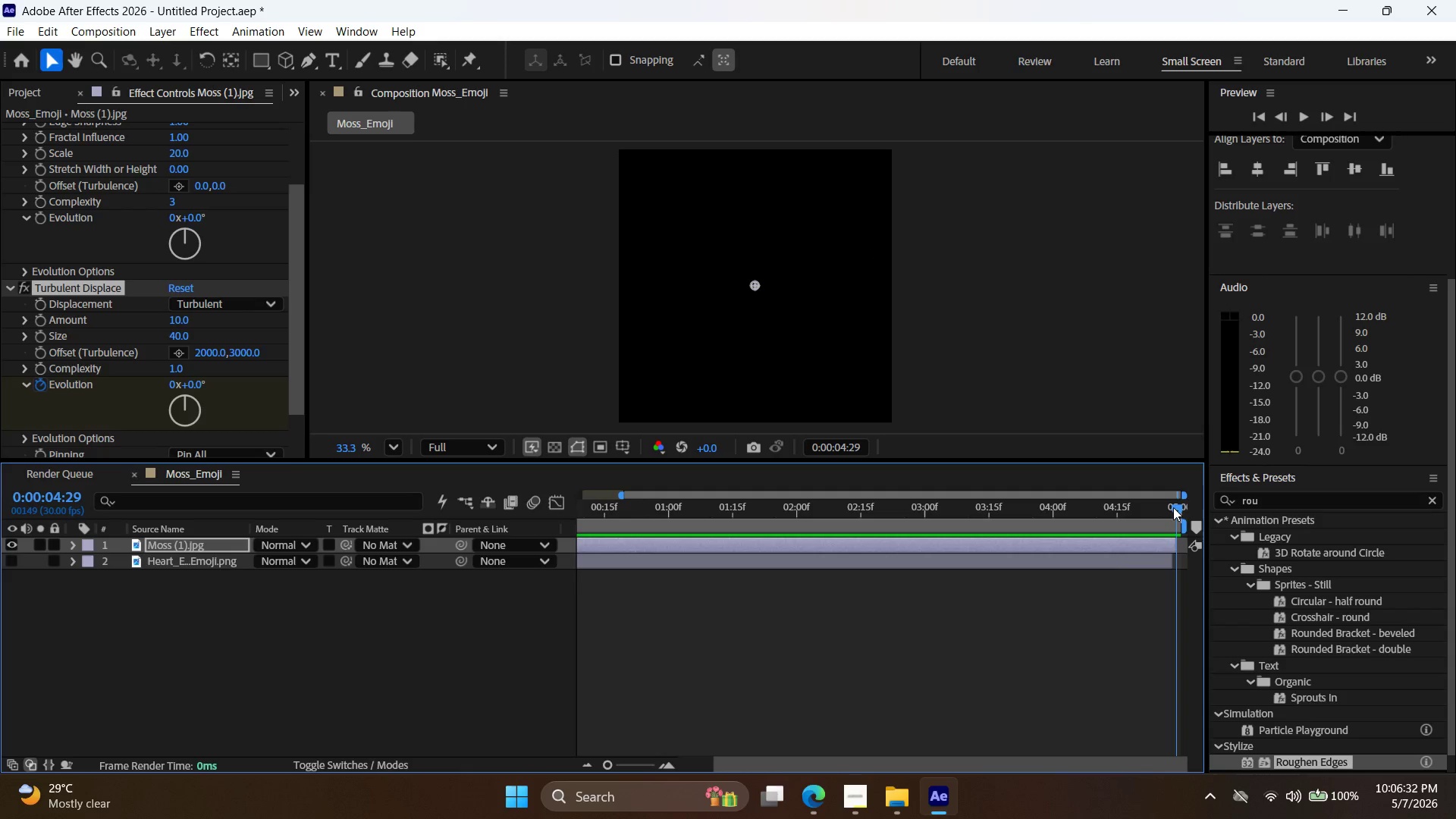 
left_click([1128, 566])
 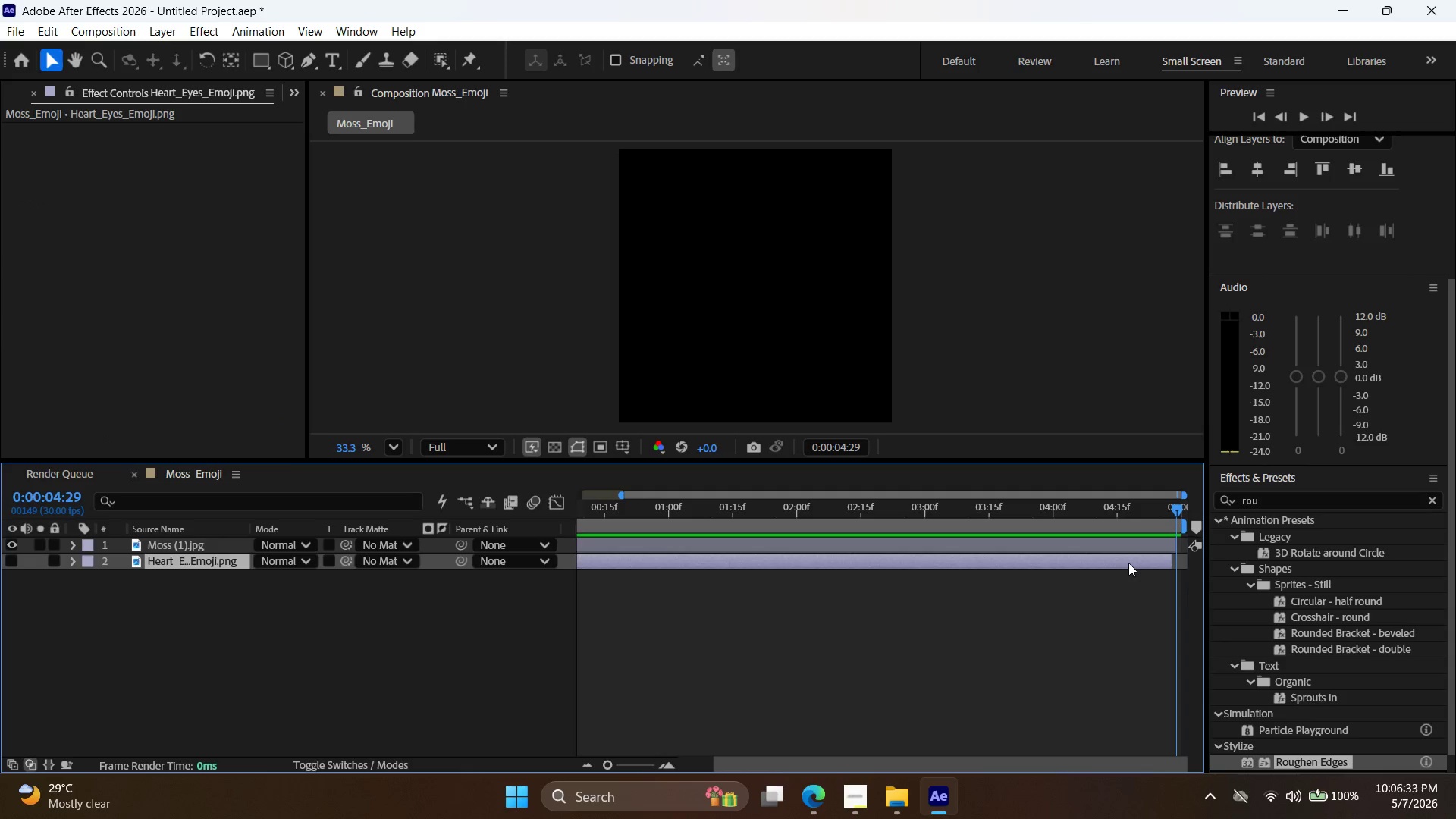 
left_click_drag(start_coordinate=[1128, 562], to_coordinate=[1134, 562])
 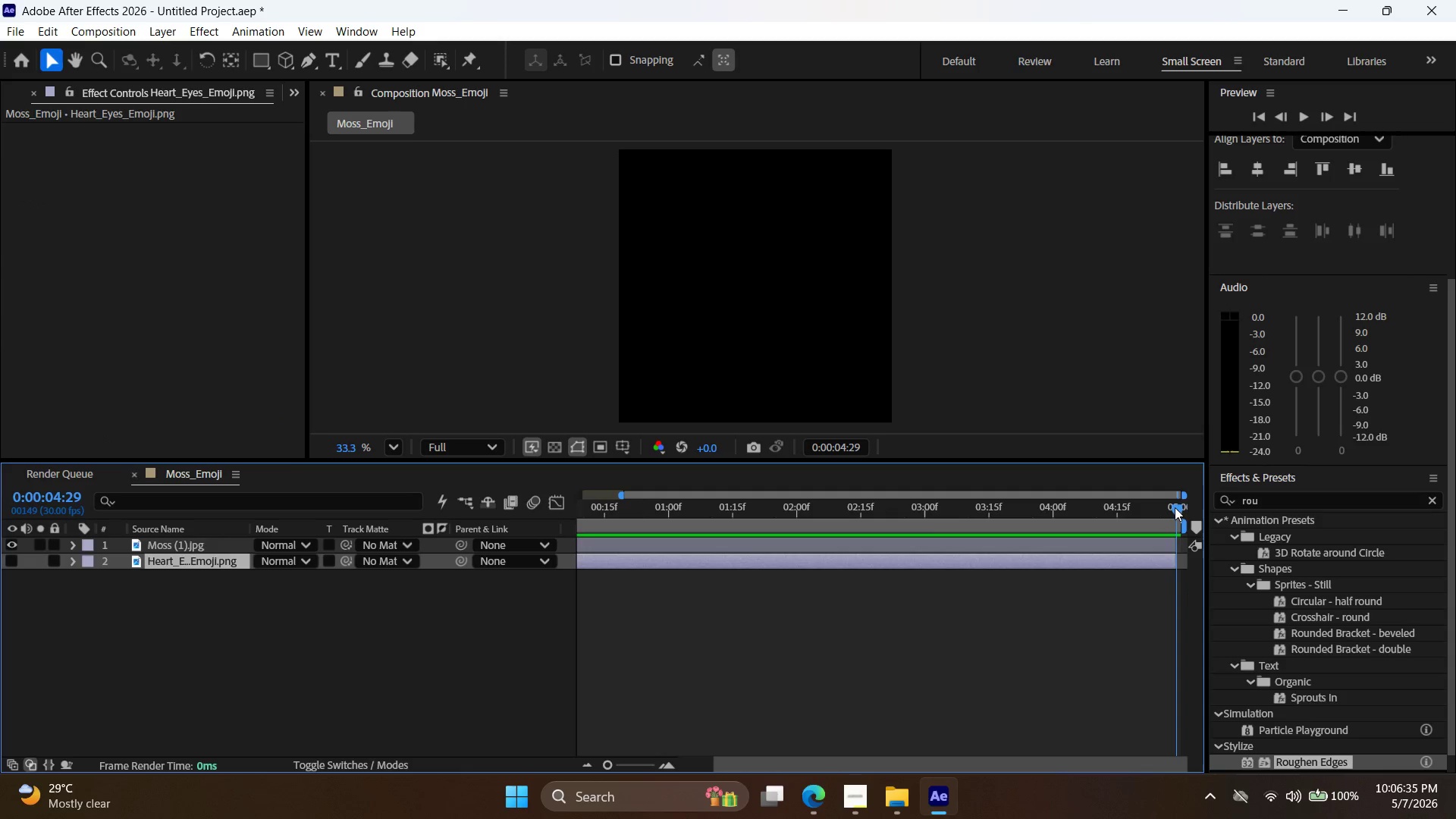 
left_click_drag(start_coordinate=[1176, 508], to_coordinate=[1289, 527])
 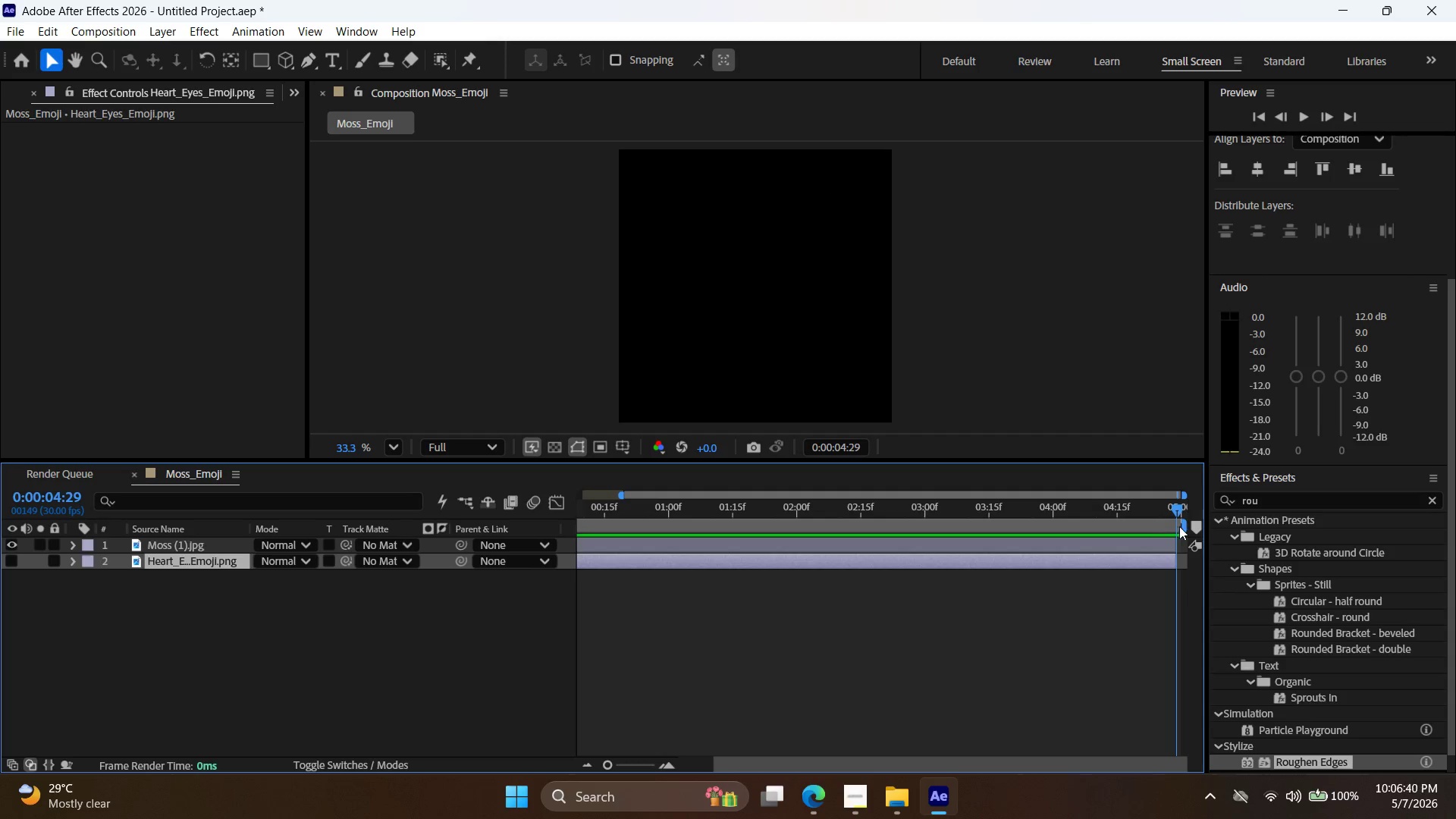 
double_click([1109, 535])
 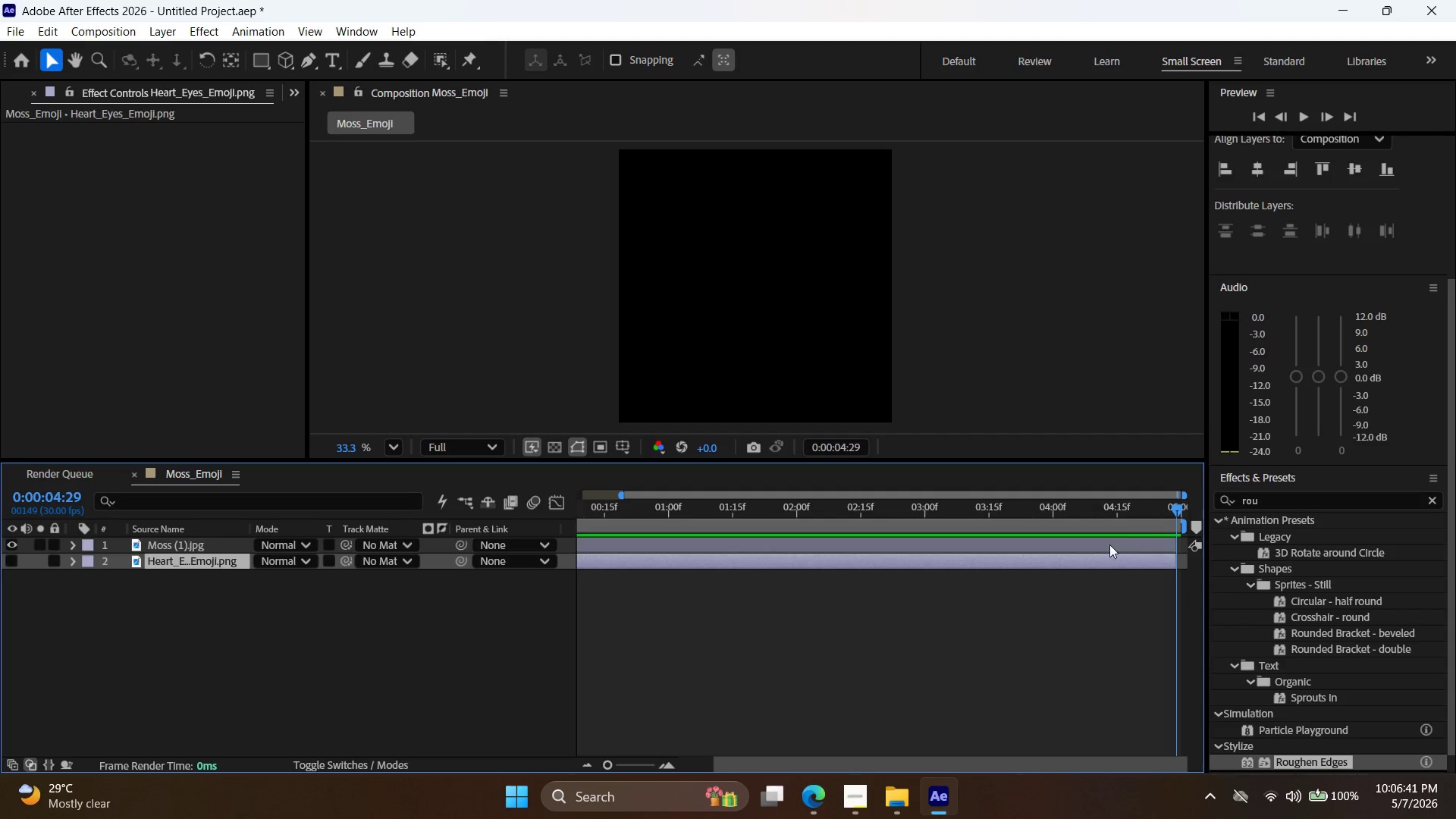 
triple_click([1110, 544])
 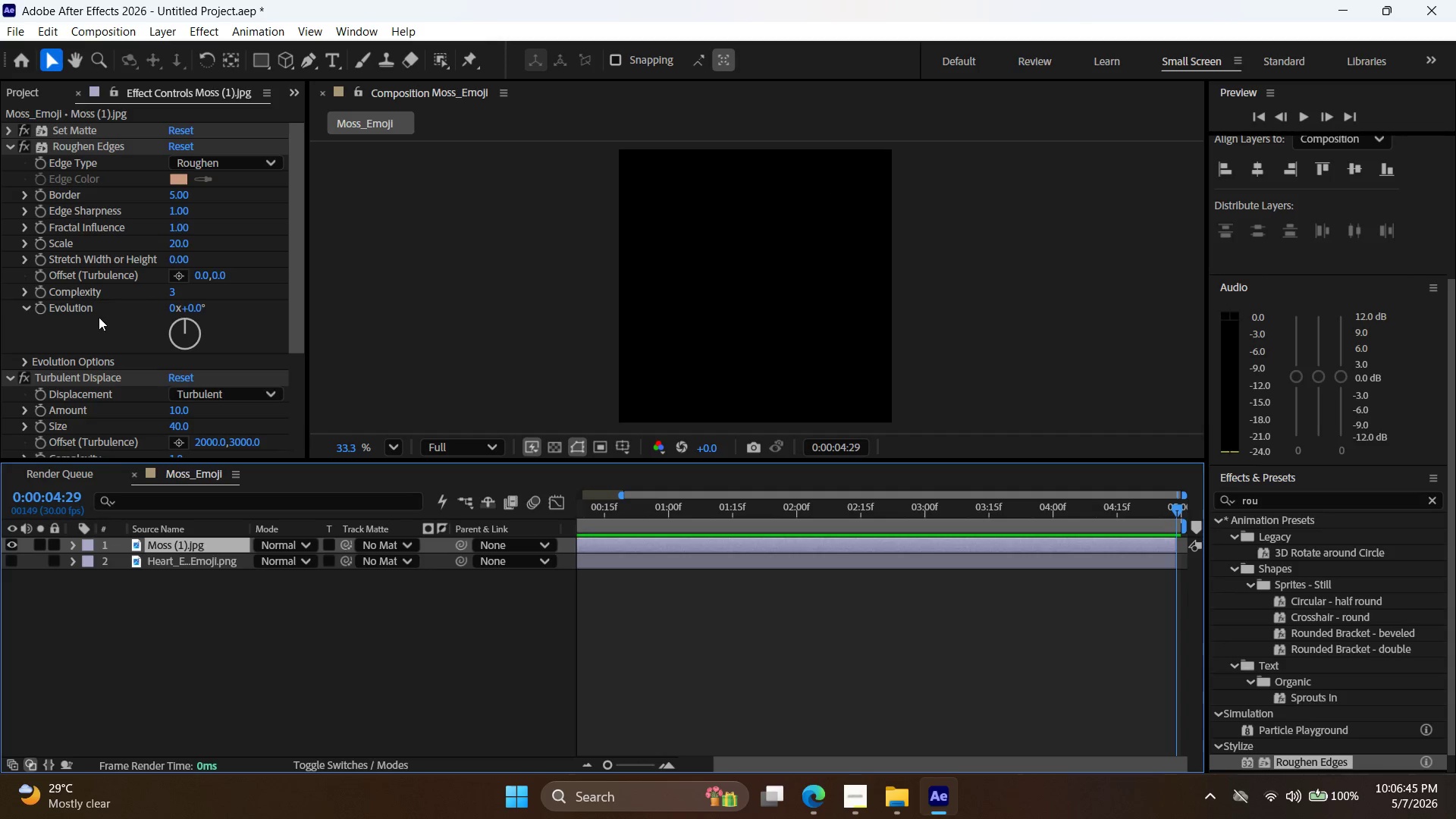 
left_click_drag(start_coordinate=[1175, 510], to_coordinate=[444, 532])
 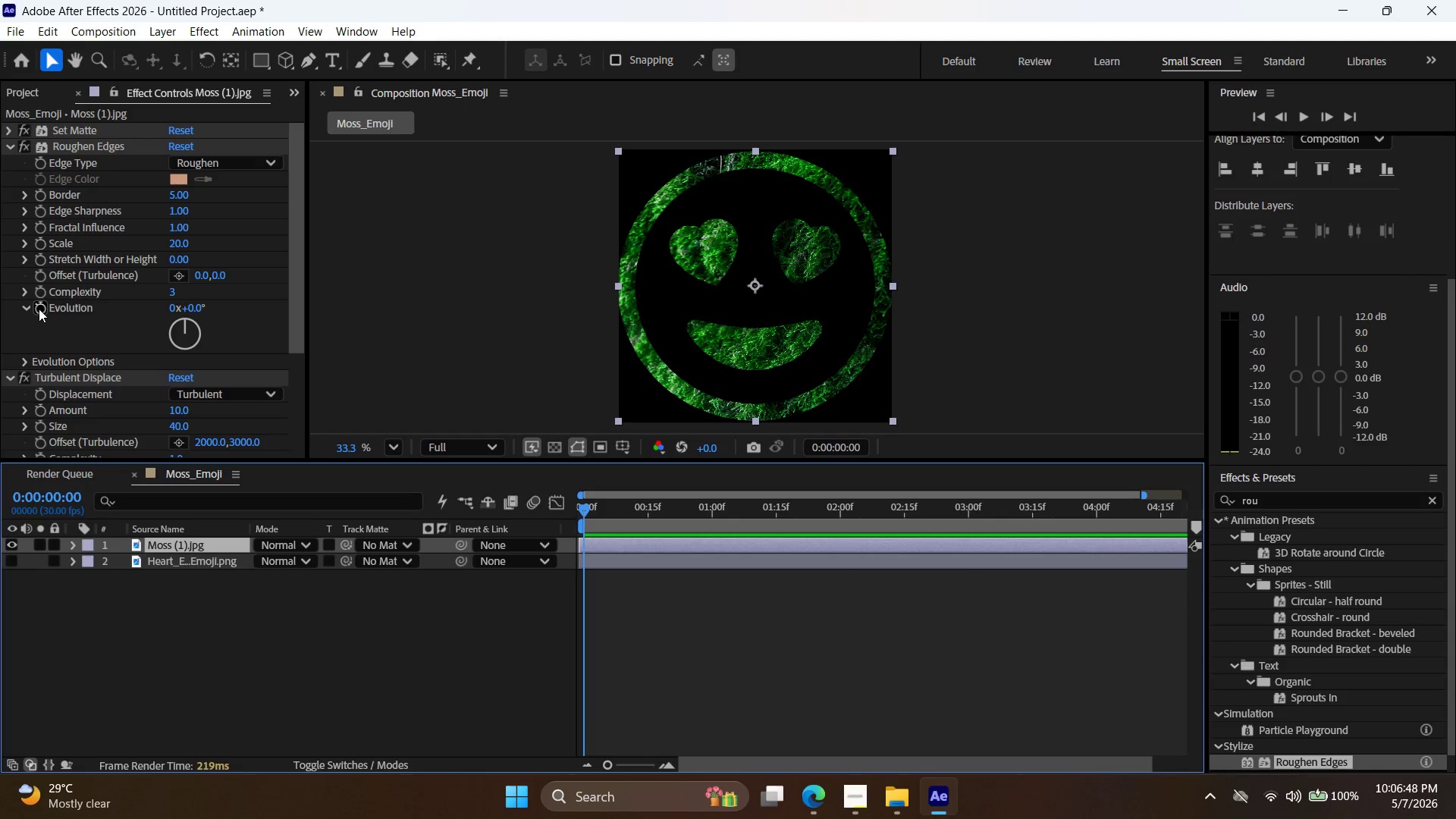 
left_click([40, 309])
 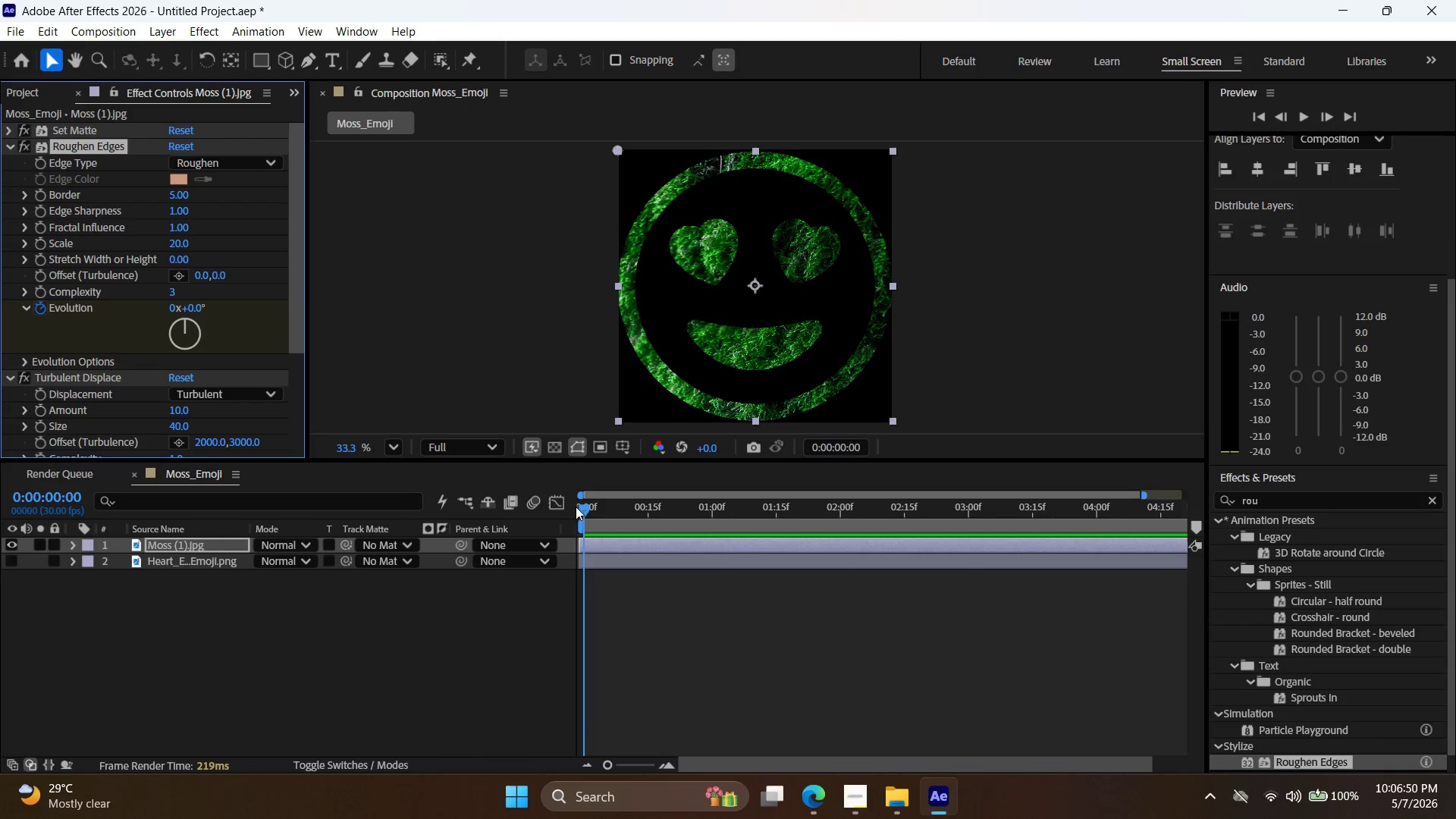 
left_click_drag(start_coordinate=[588, 506], to_coordinate=[468, 517])
 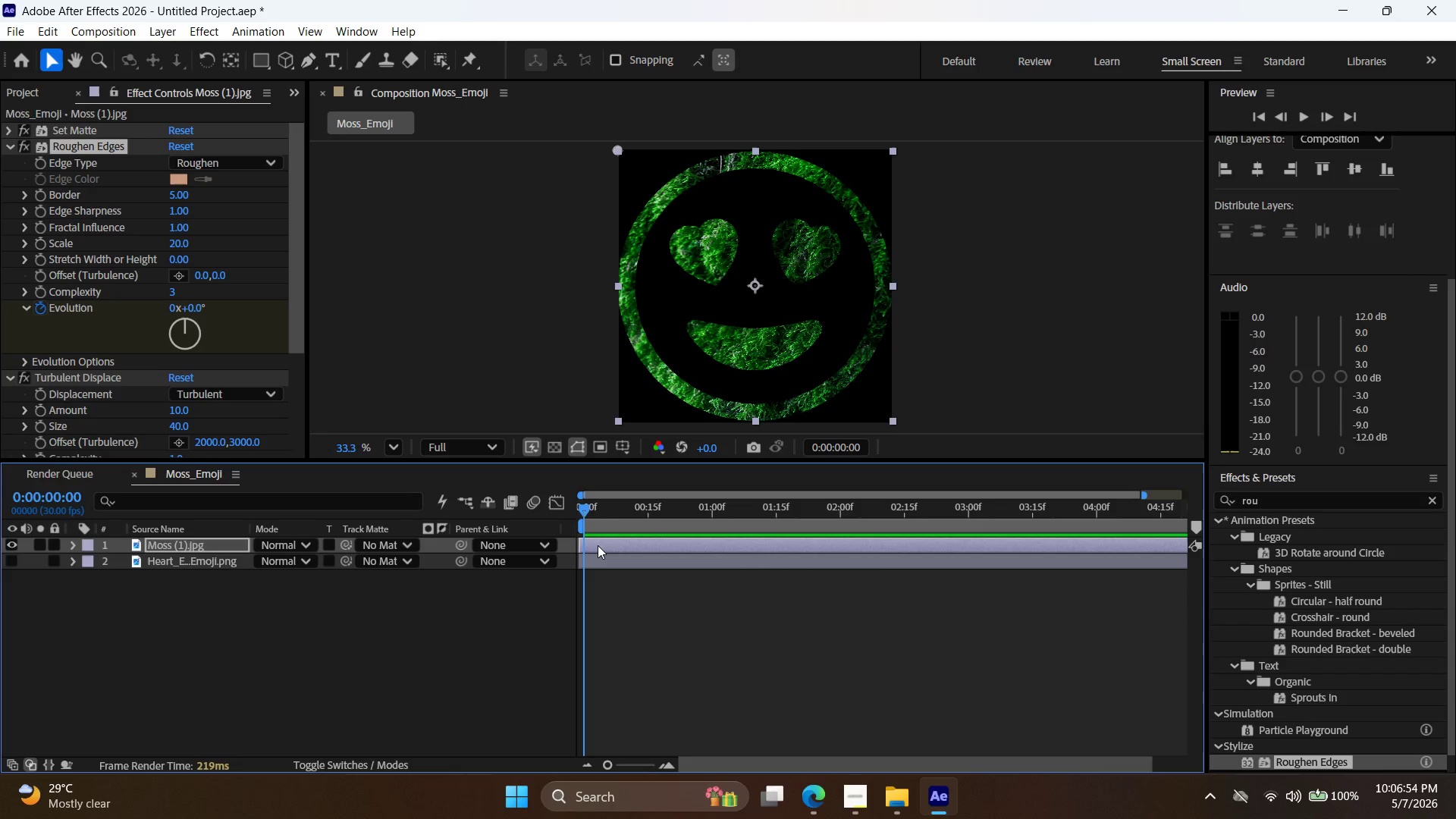 
left_click_drag(start_coordinate=[598, 545], to_coordinate=[601, 547])
 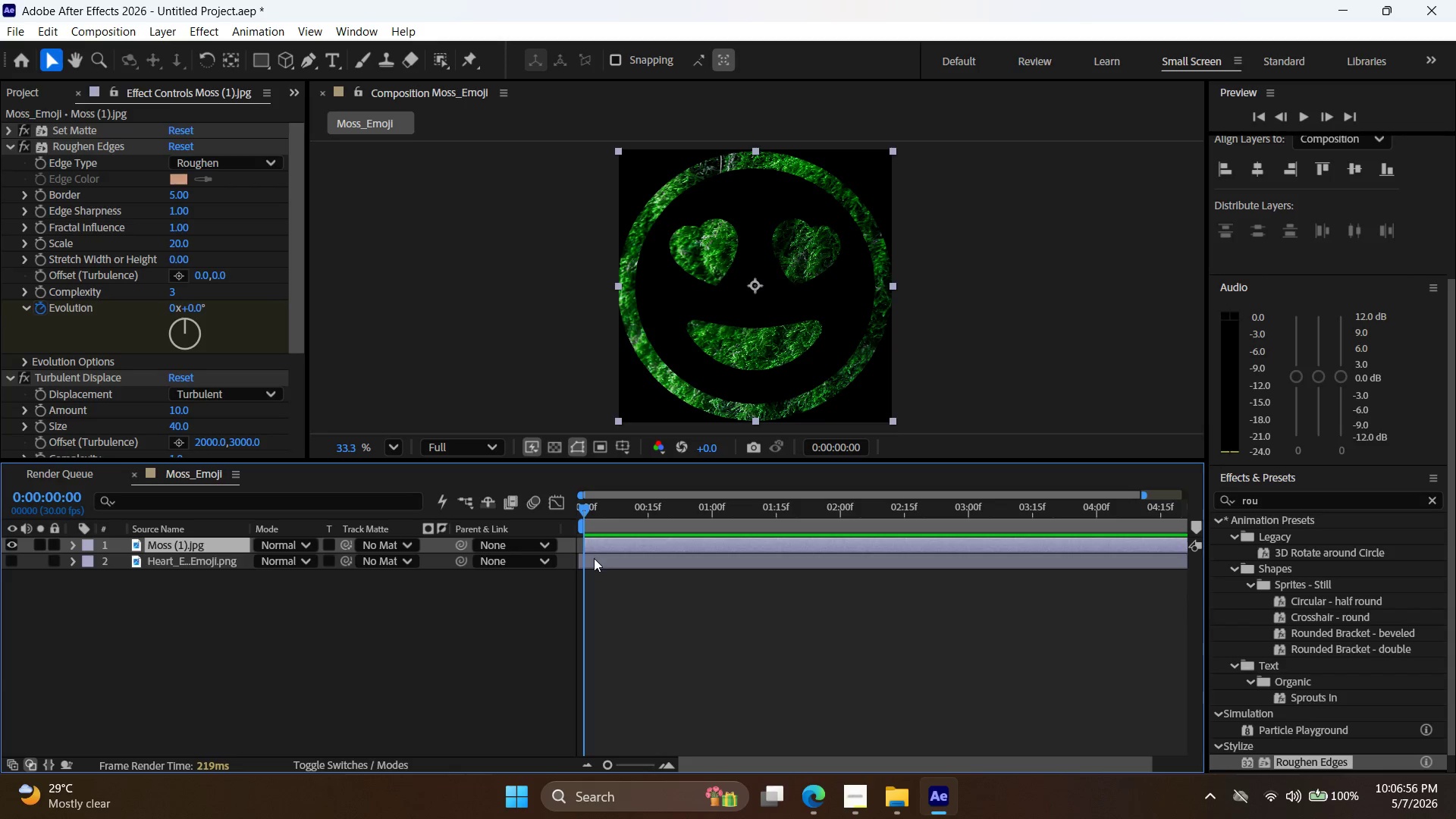 
left_click_drag(start_coordinate=[595, 559], to_coordinate=[601, 560])
 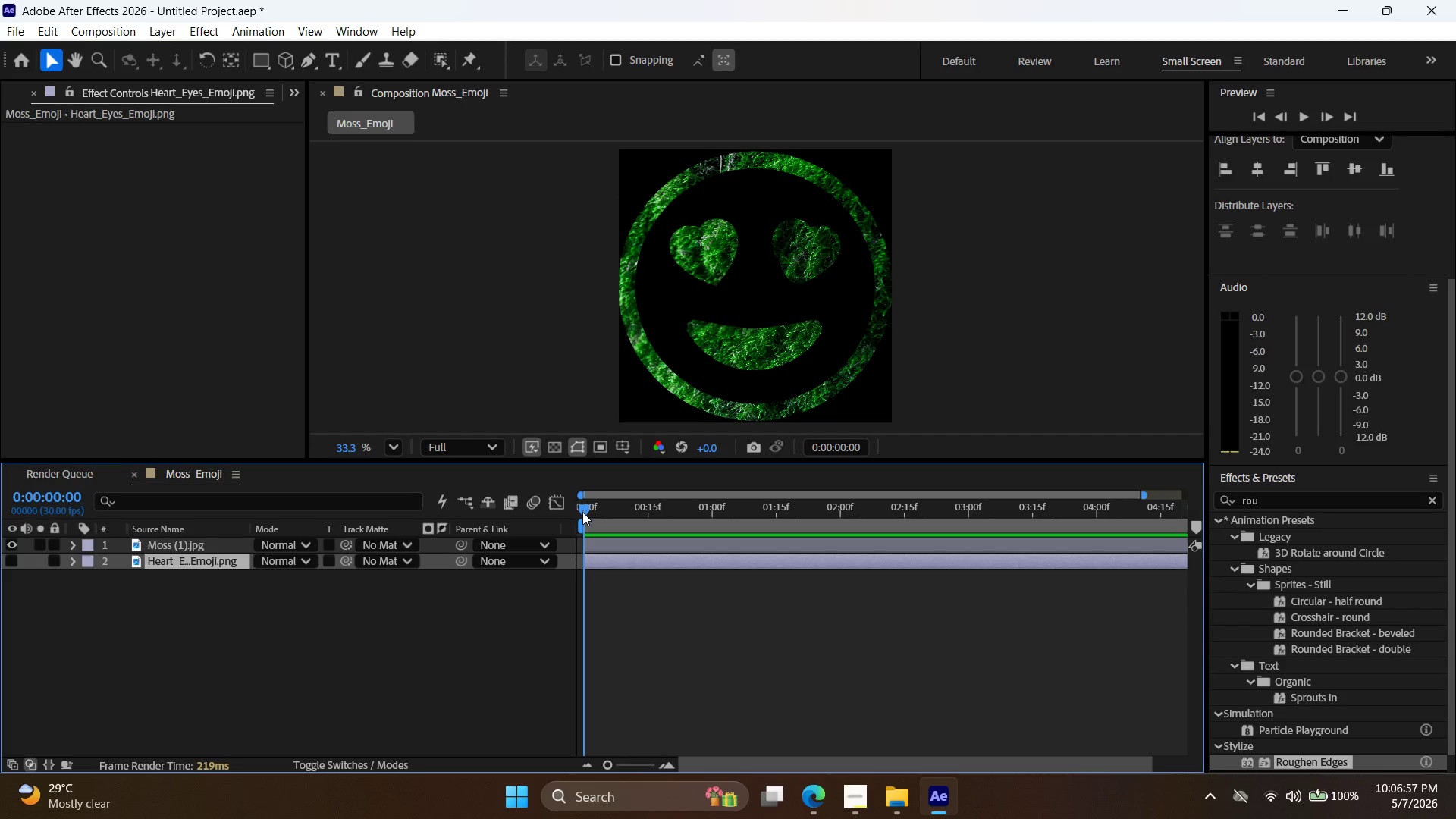 
left_click_drag(start_coordinate=[585, 512], to_coordinate=[353, 525])
 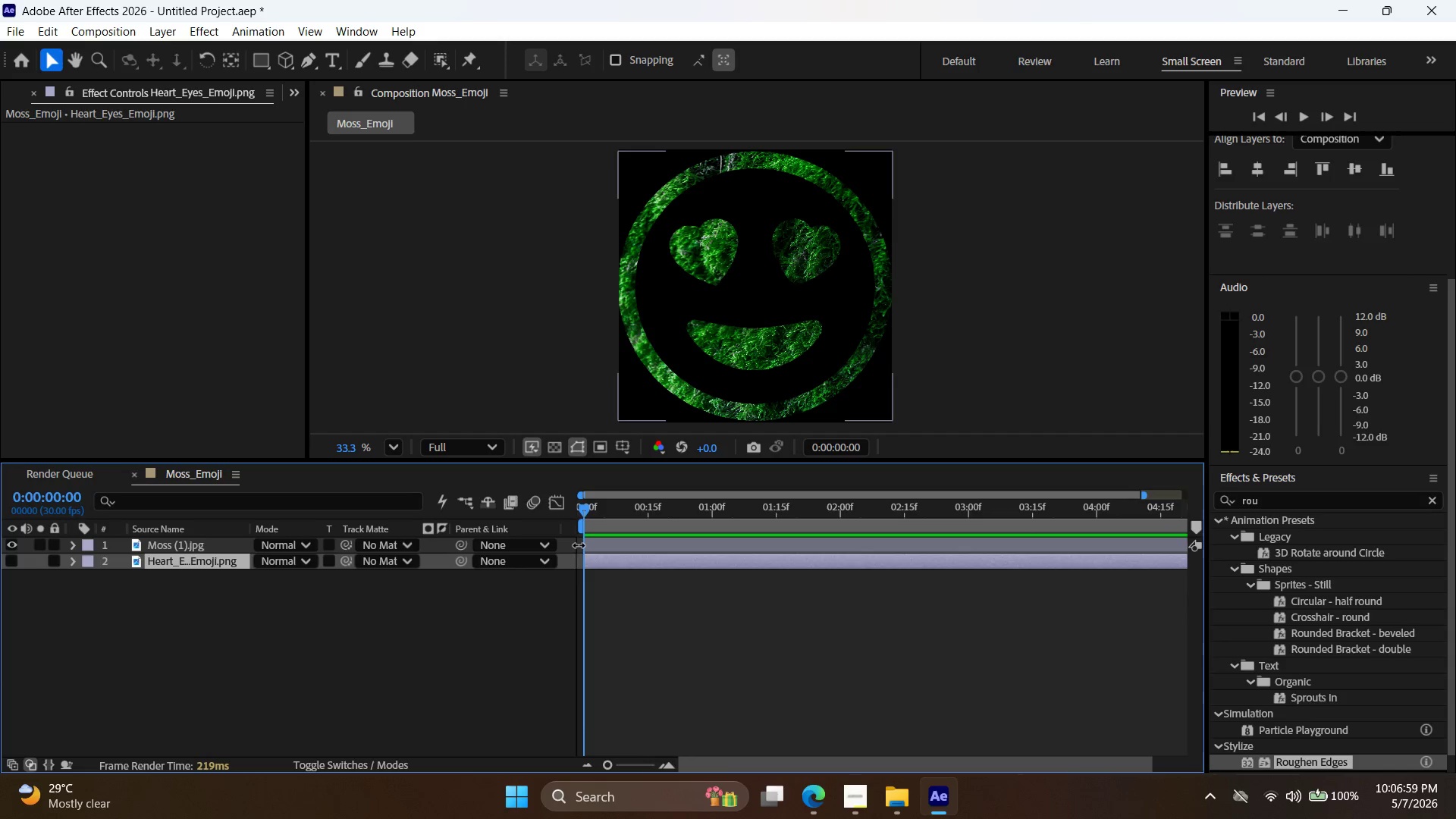 
left_click([593, 541])
 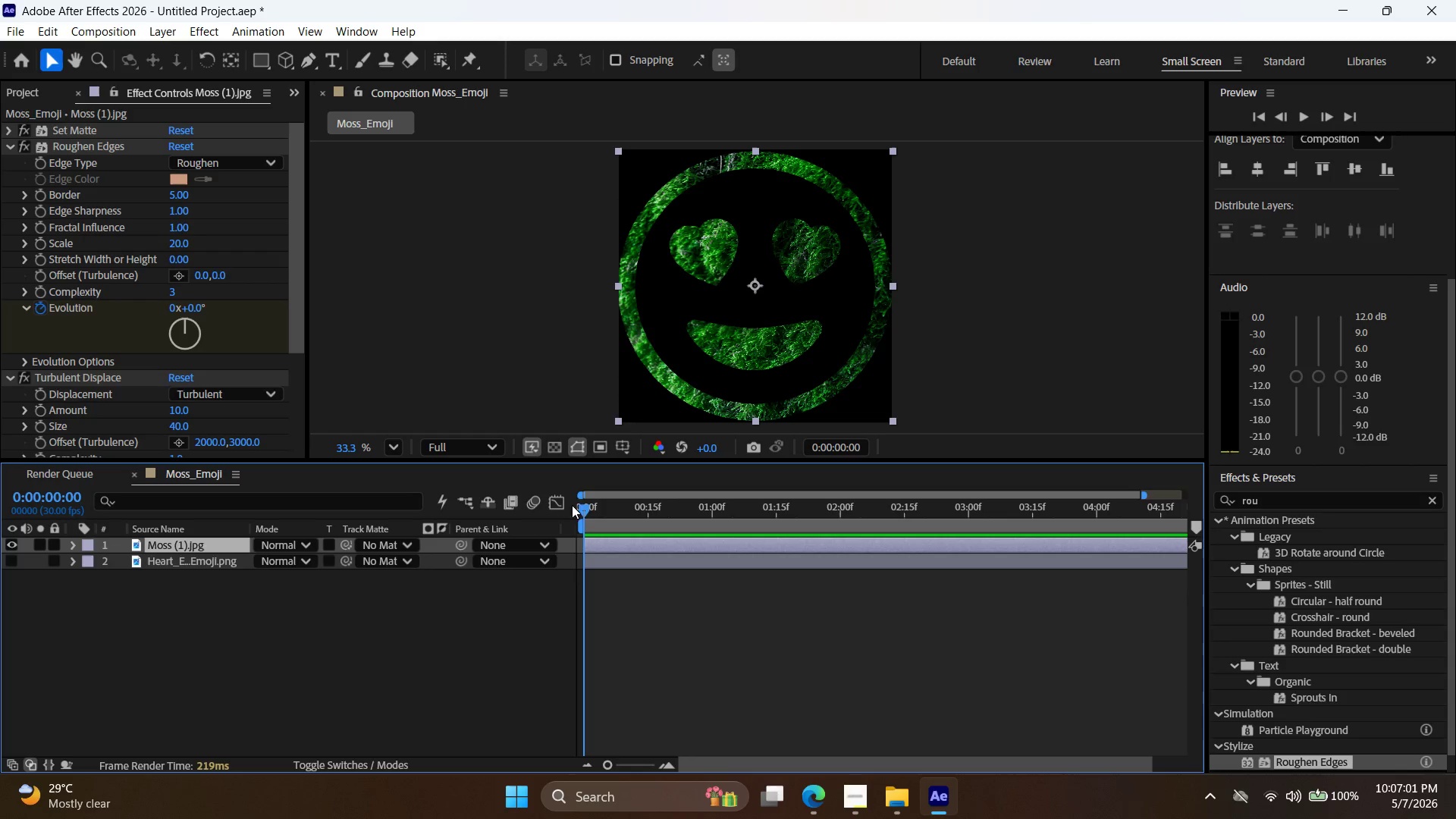 
left_click_drag(start_coordinate=[585, 505], to_coordinate=[1216, 513])
 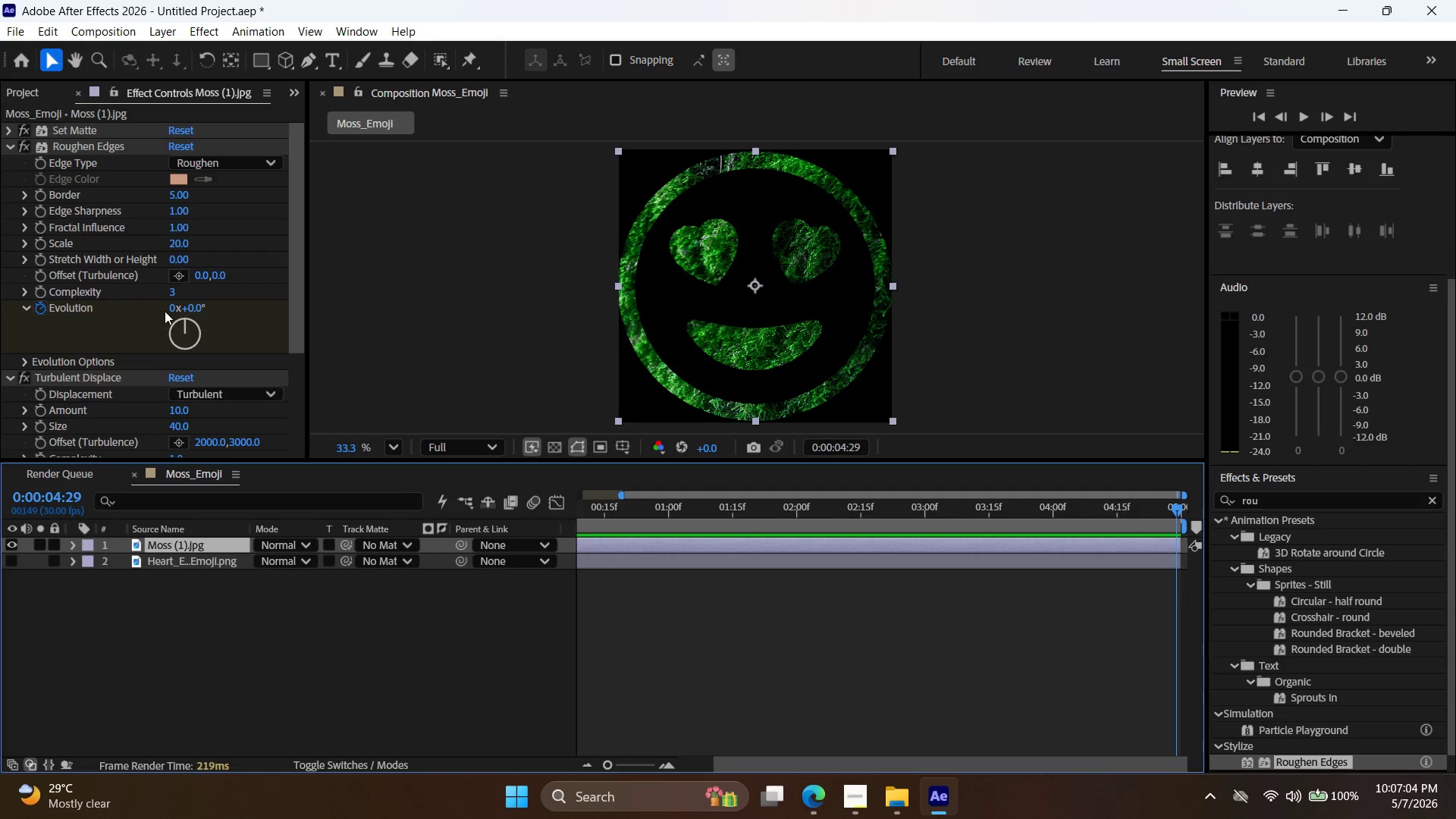 
double_click([173, 306])
 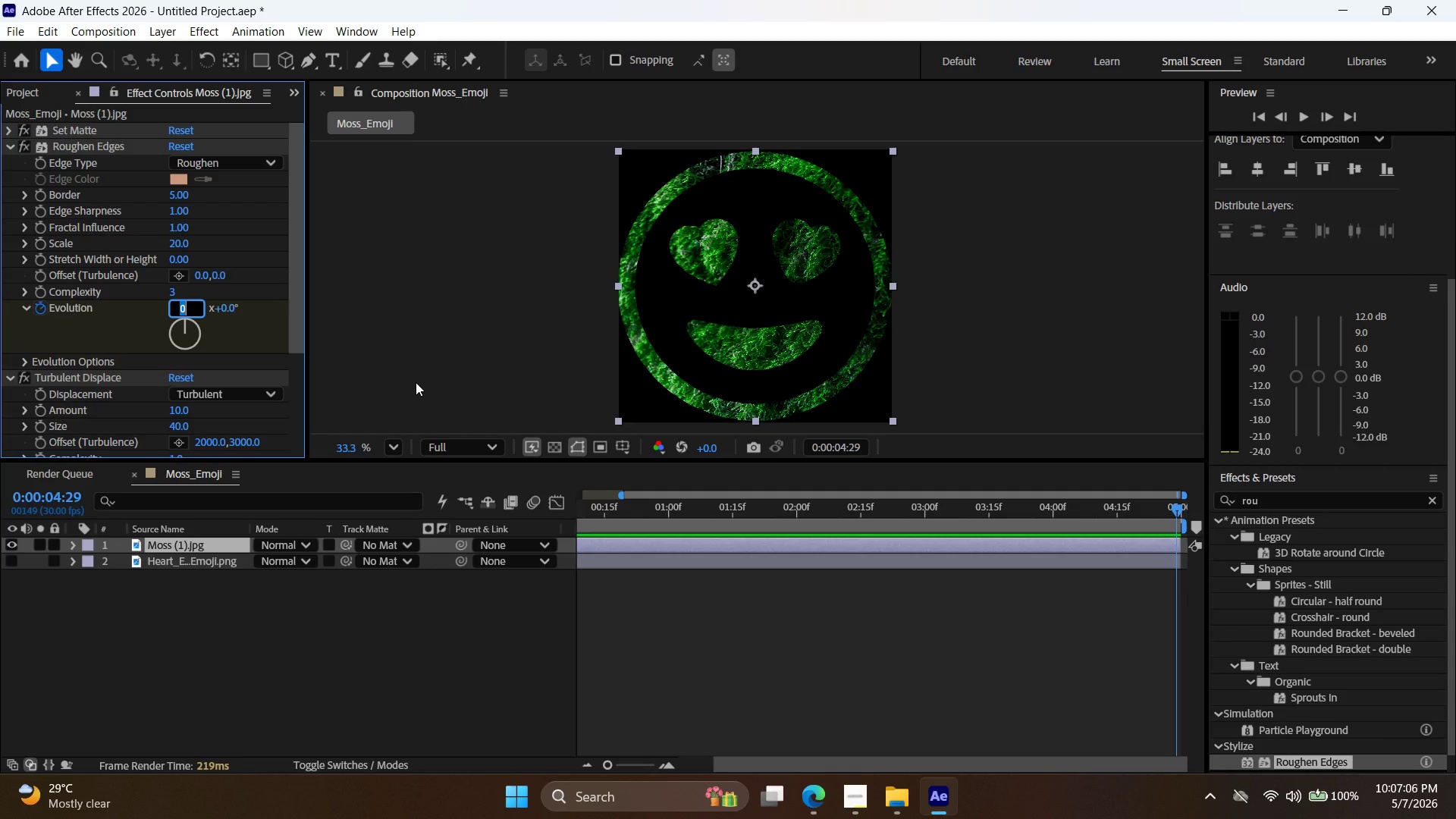 
key(1)
 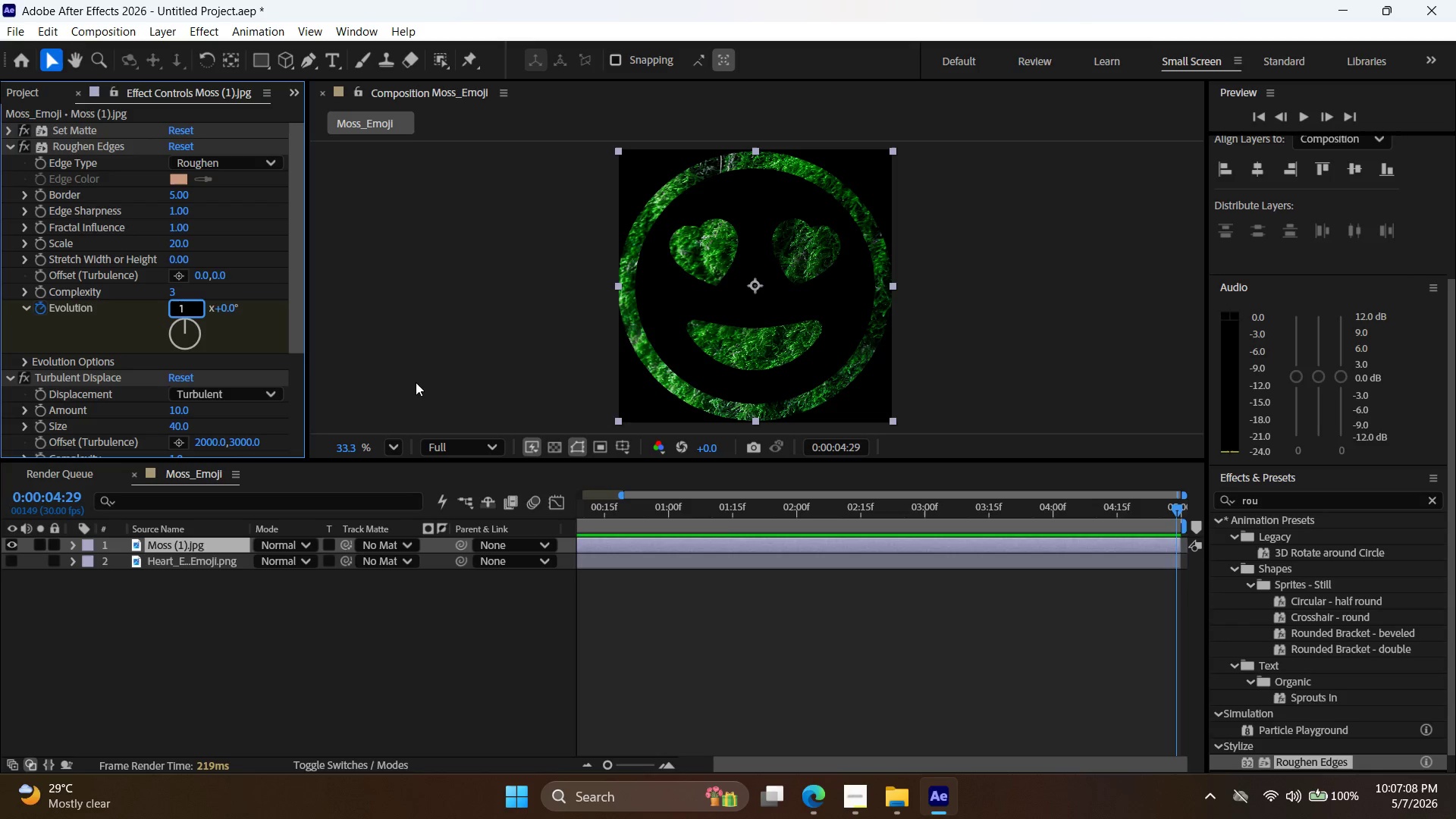 
key(Enter)
 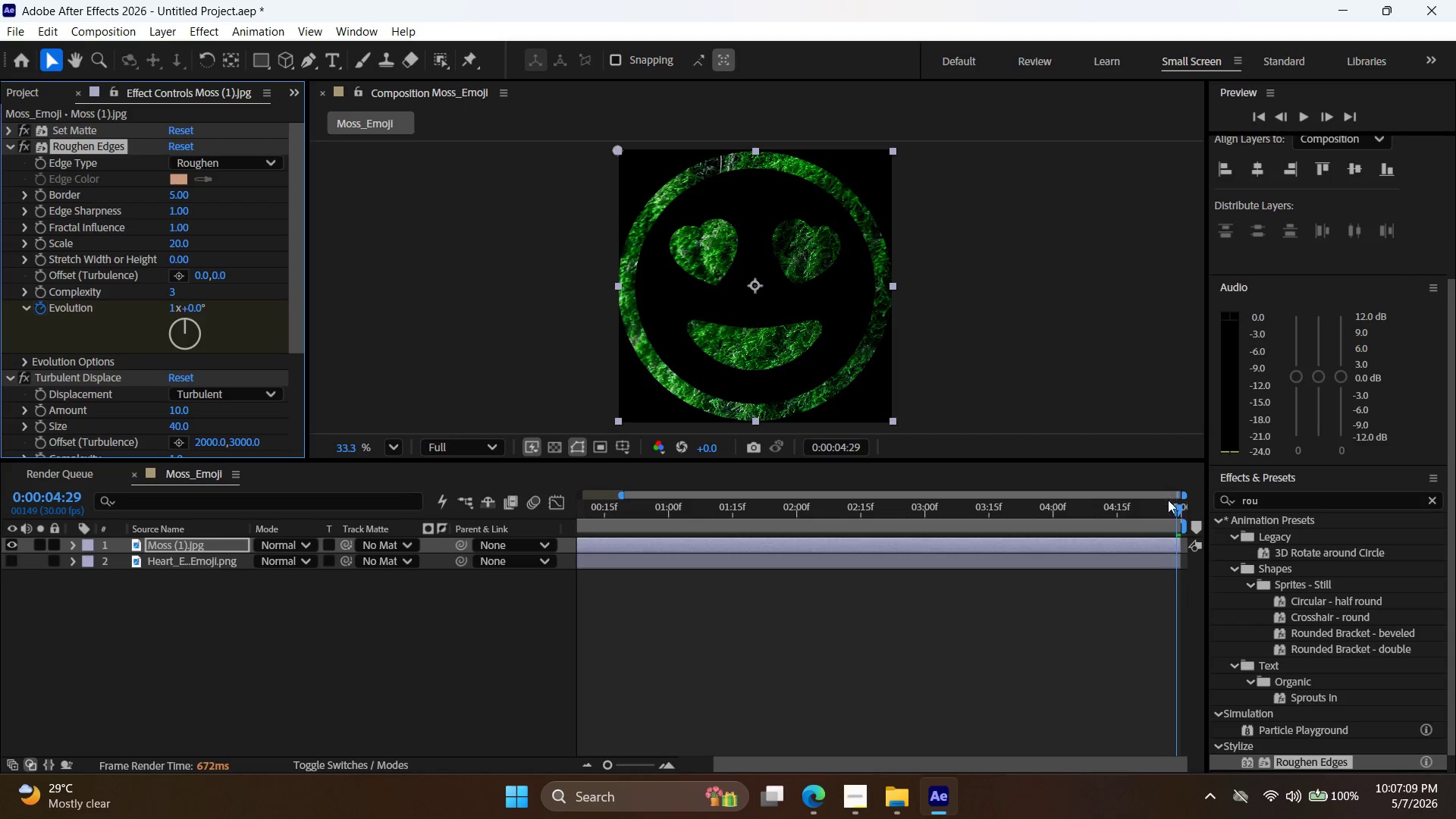 
left_click_drag(start_coordinate=[1179, 513], to_coordinate=[530, 520])
 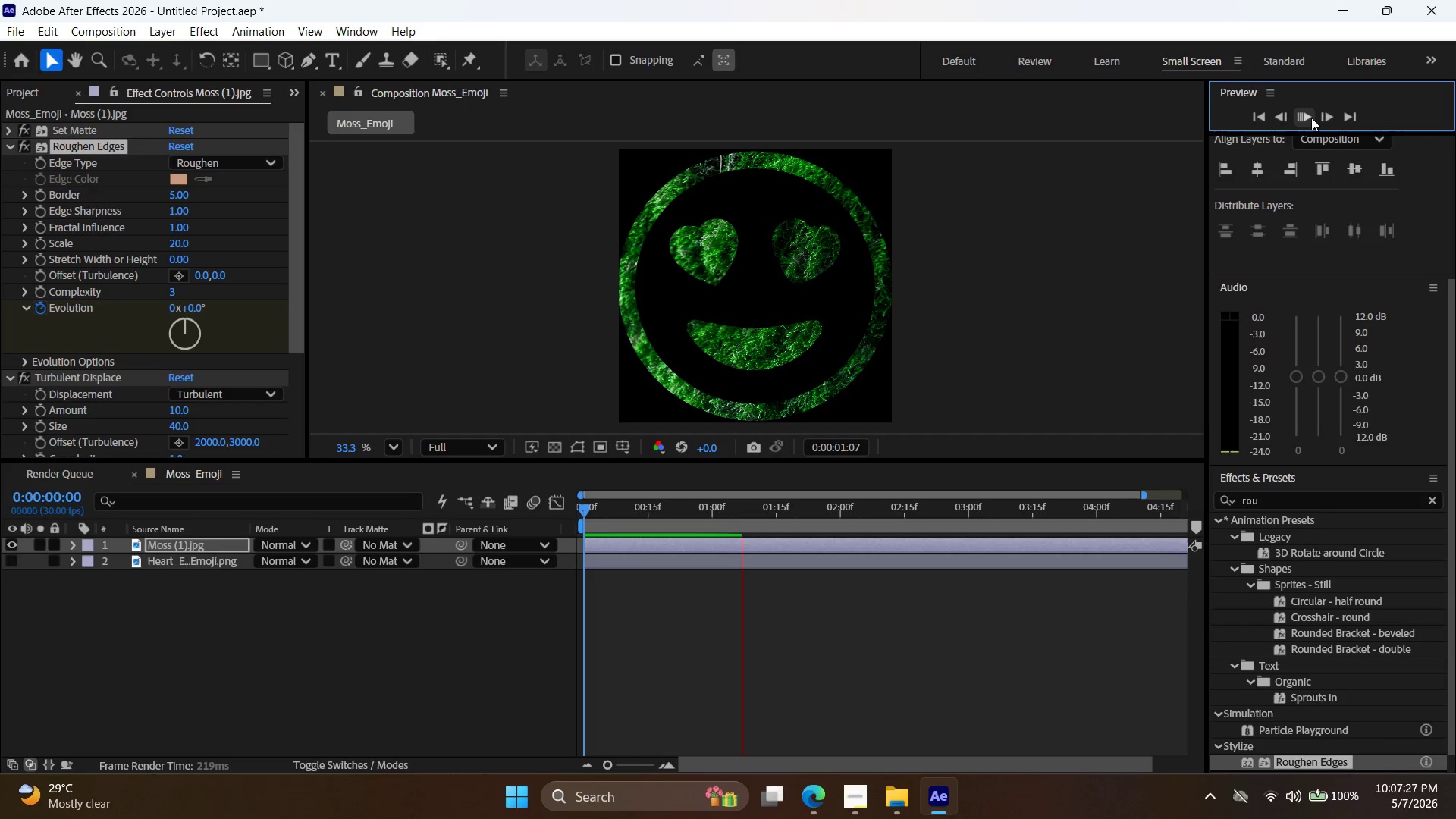 
wait(20.67)
 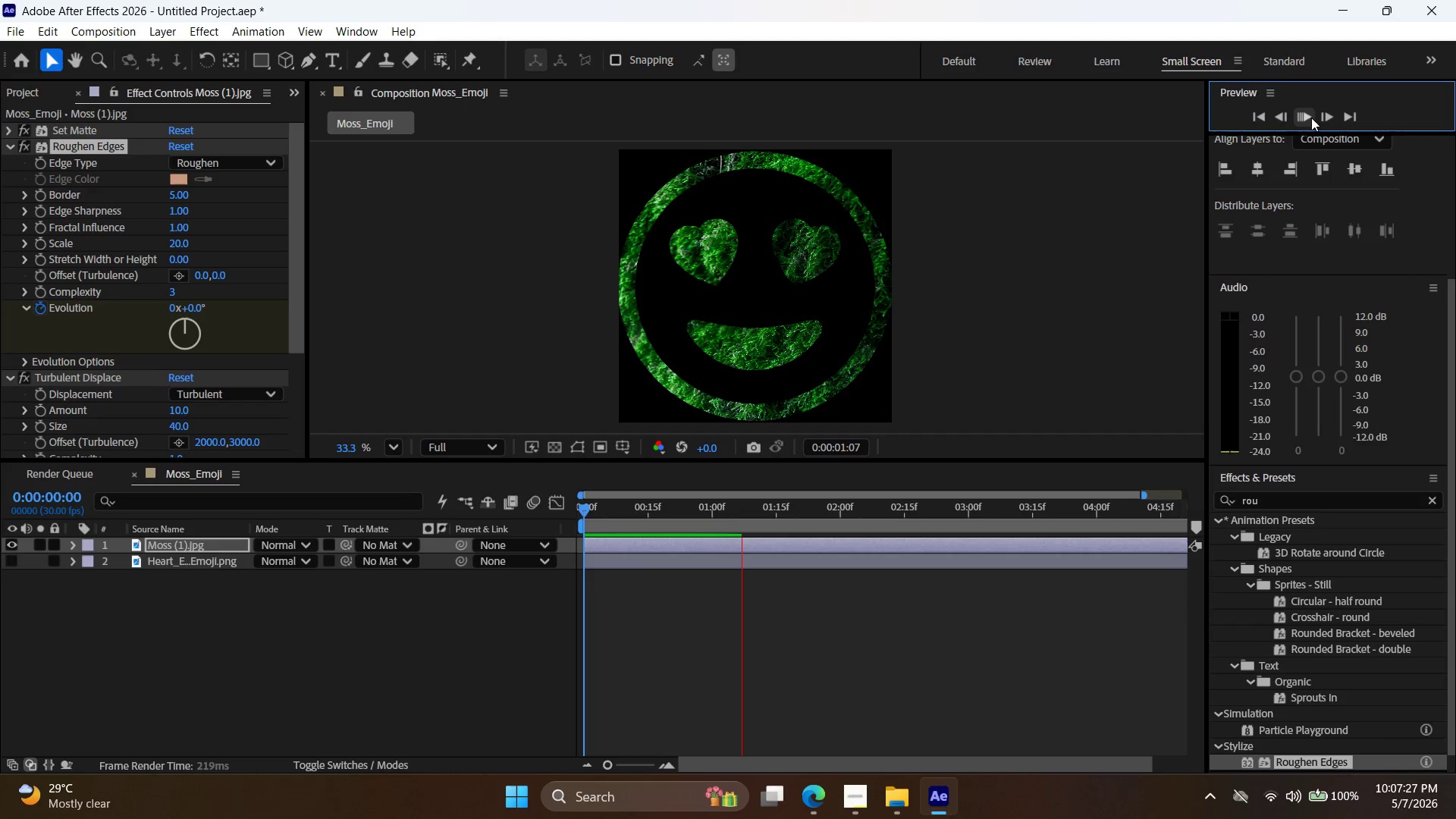 
left_click([1306, 123])
 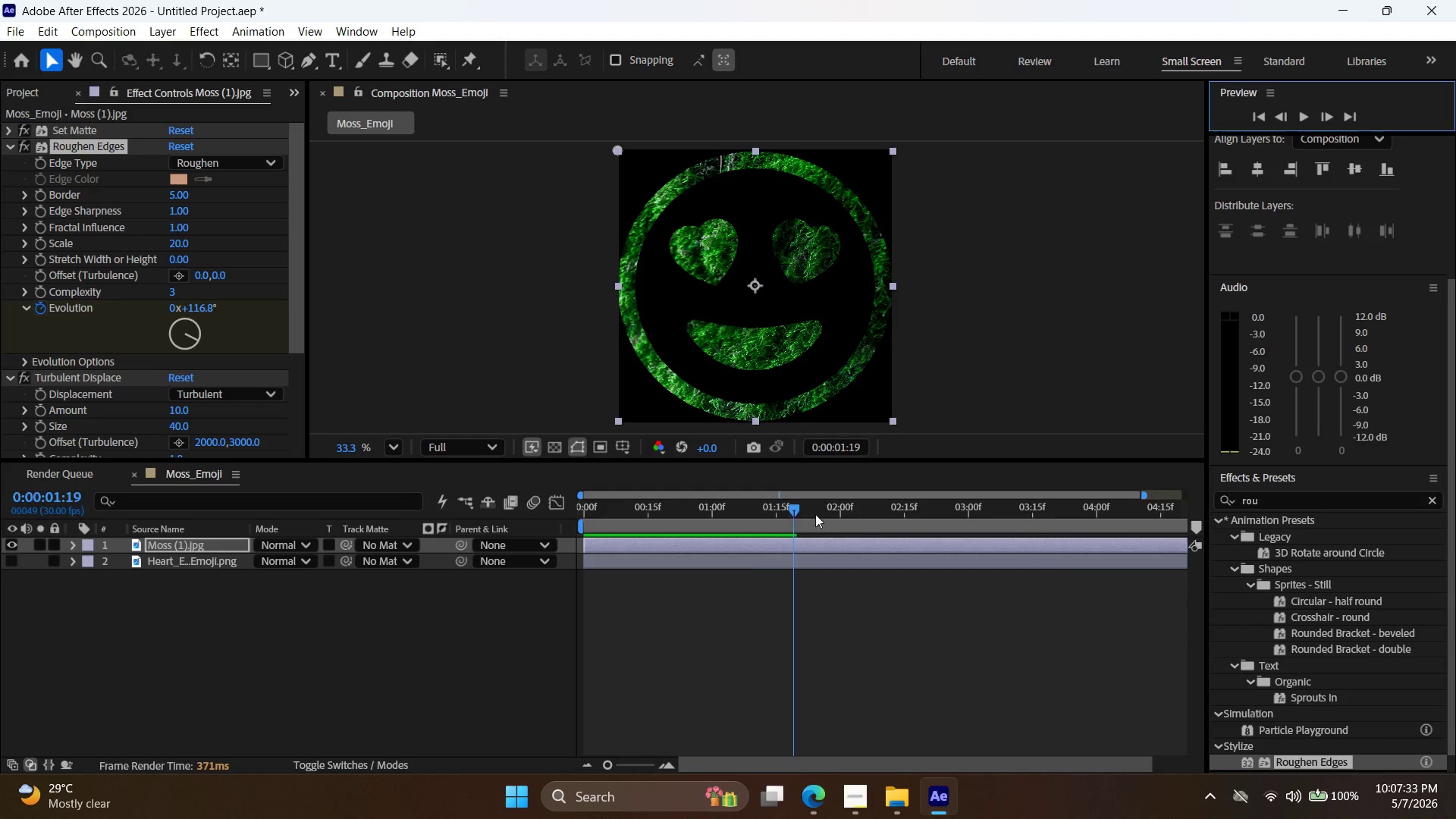 
left_click_drag(start_coordinate=[793, 515], to_coordinate=[253, 488])
 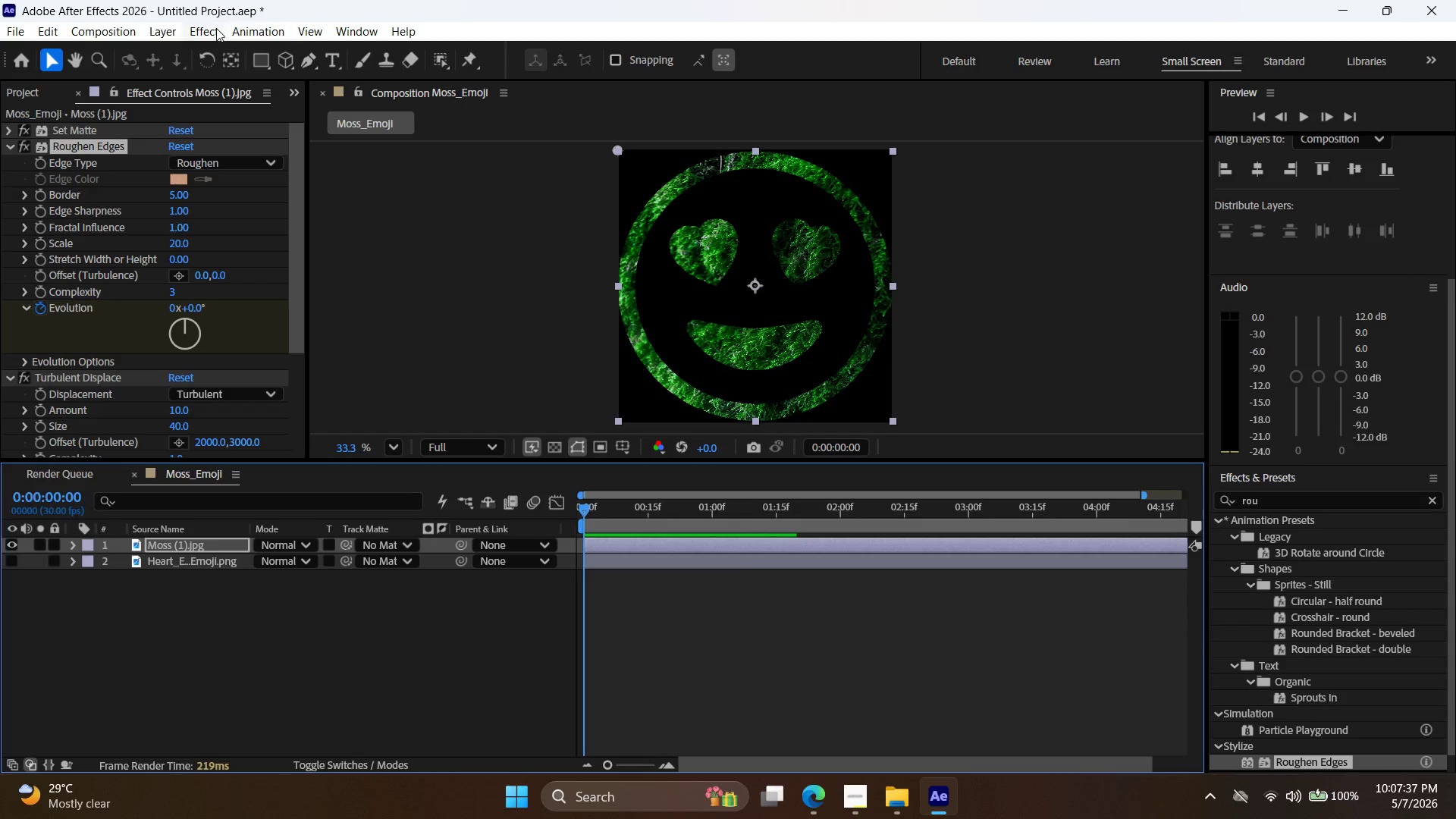 
left_click([199, 28])
 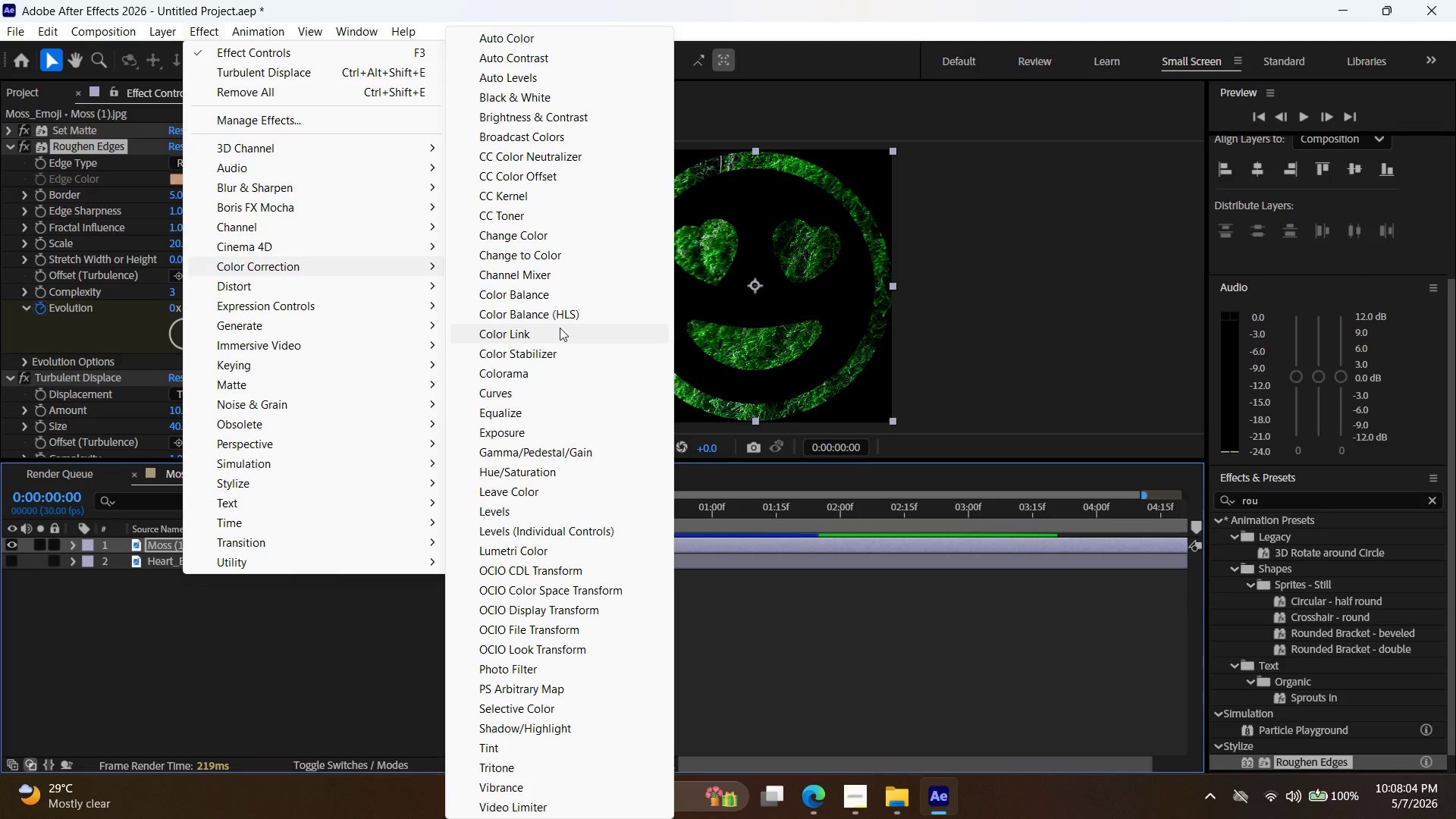 
wait(31.16)
 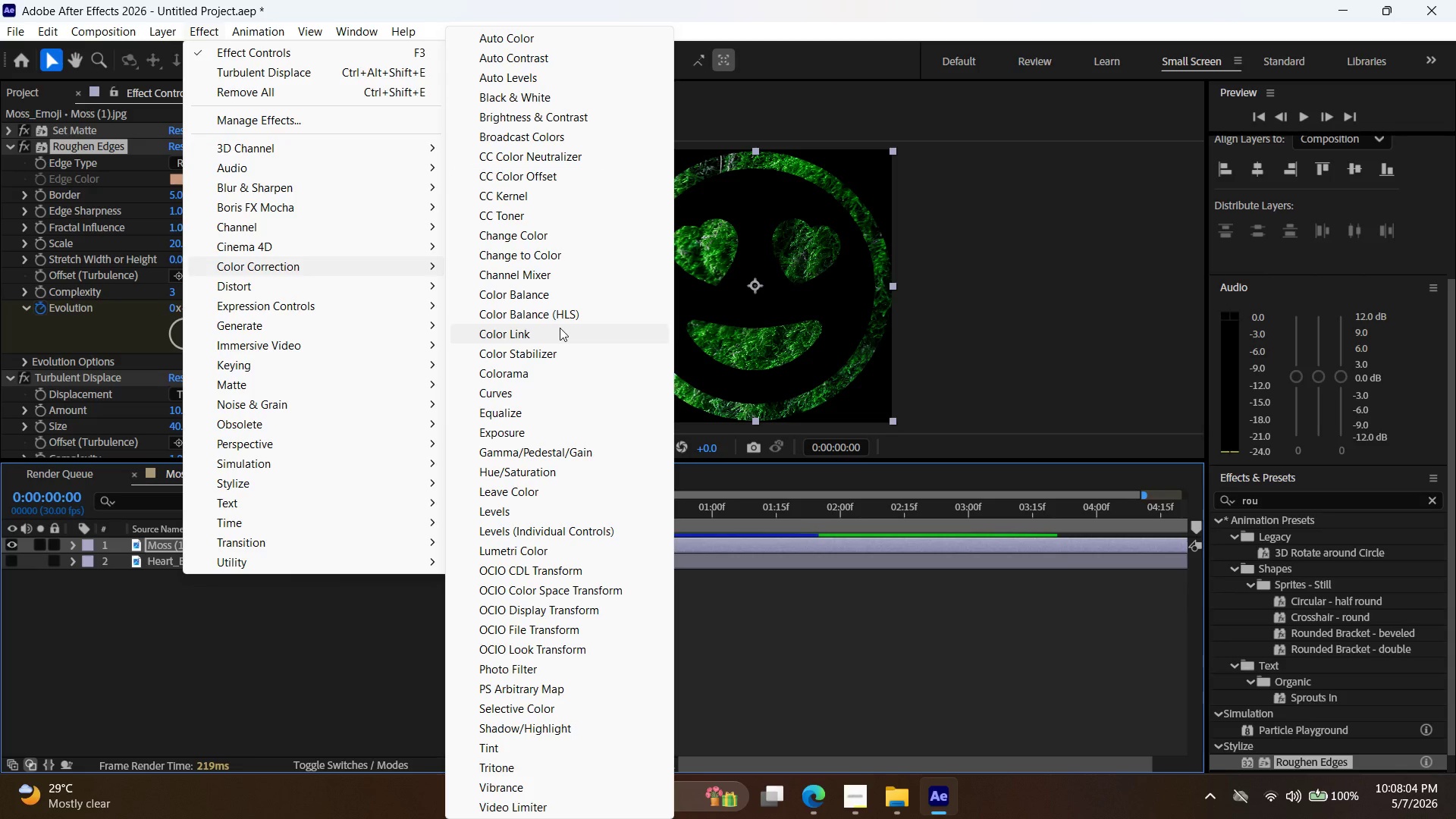 
left_click([554, 470])
 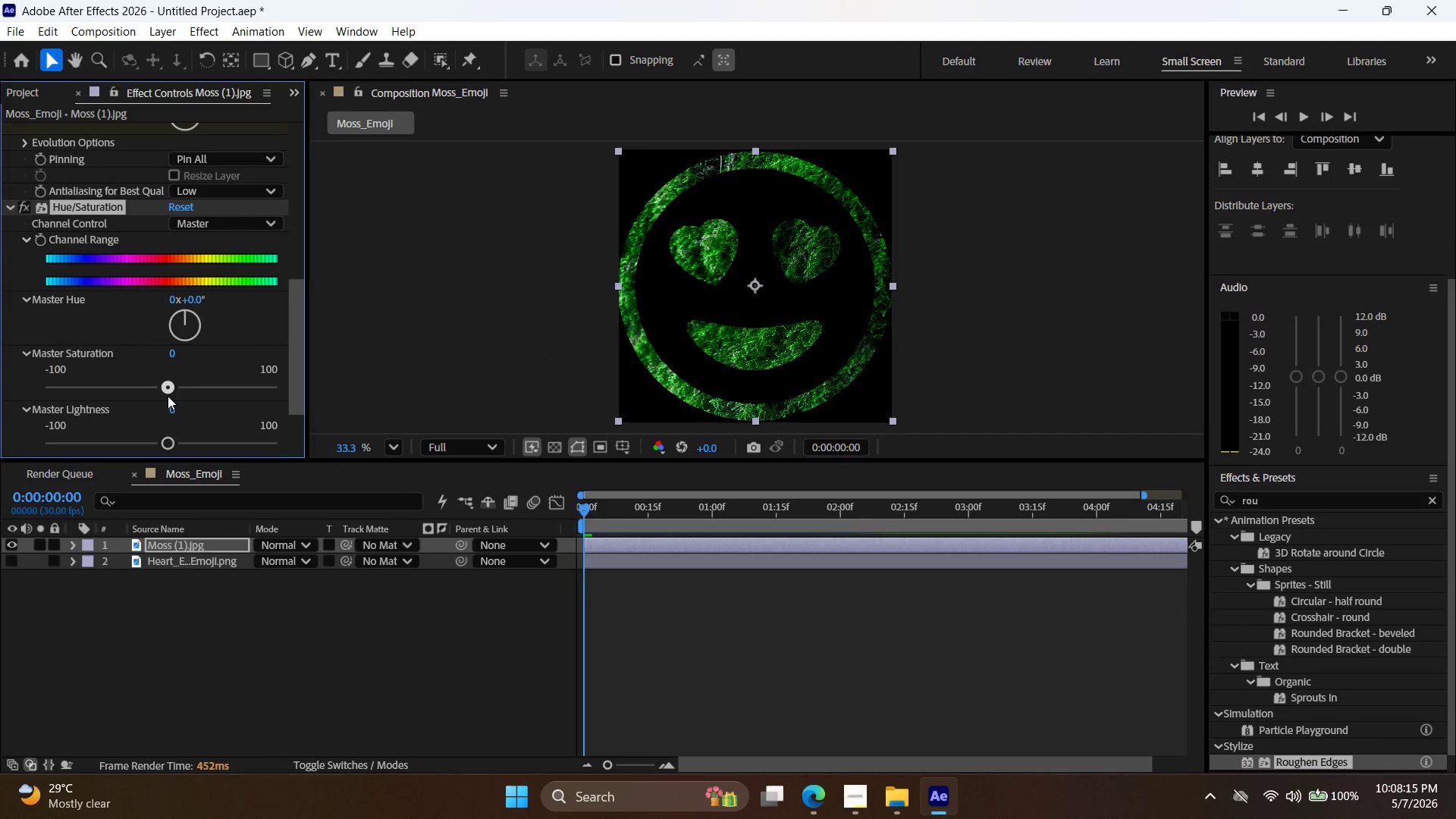 
wait(6.95)
 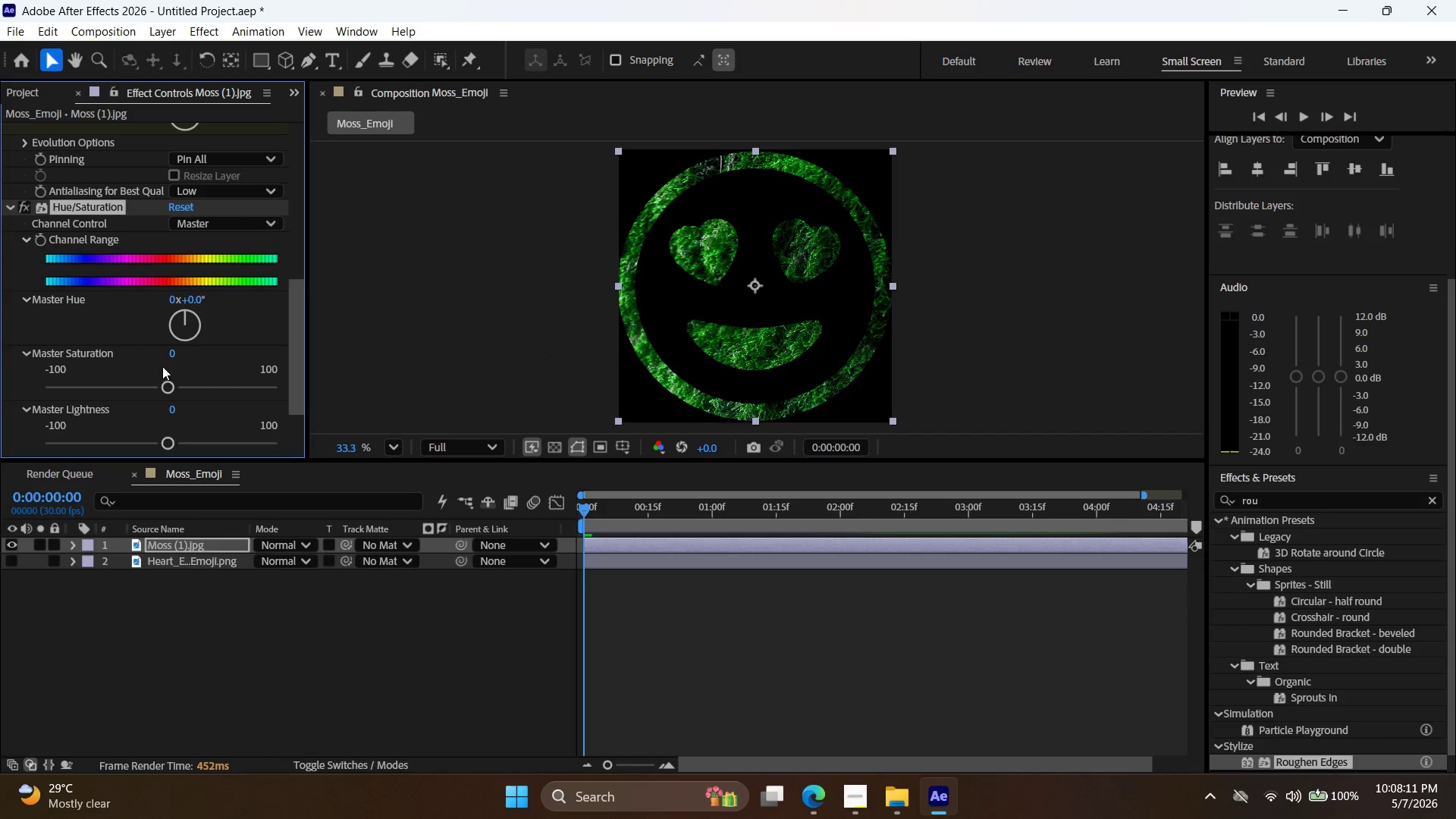 
scroll: coordinate [180, 381], scroll_direction: down, amount: 3.0
 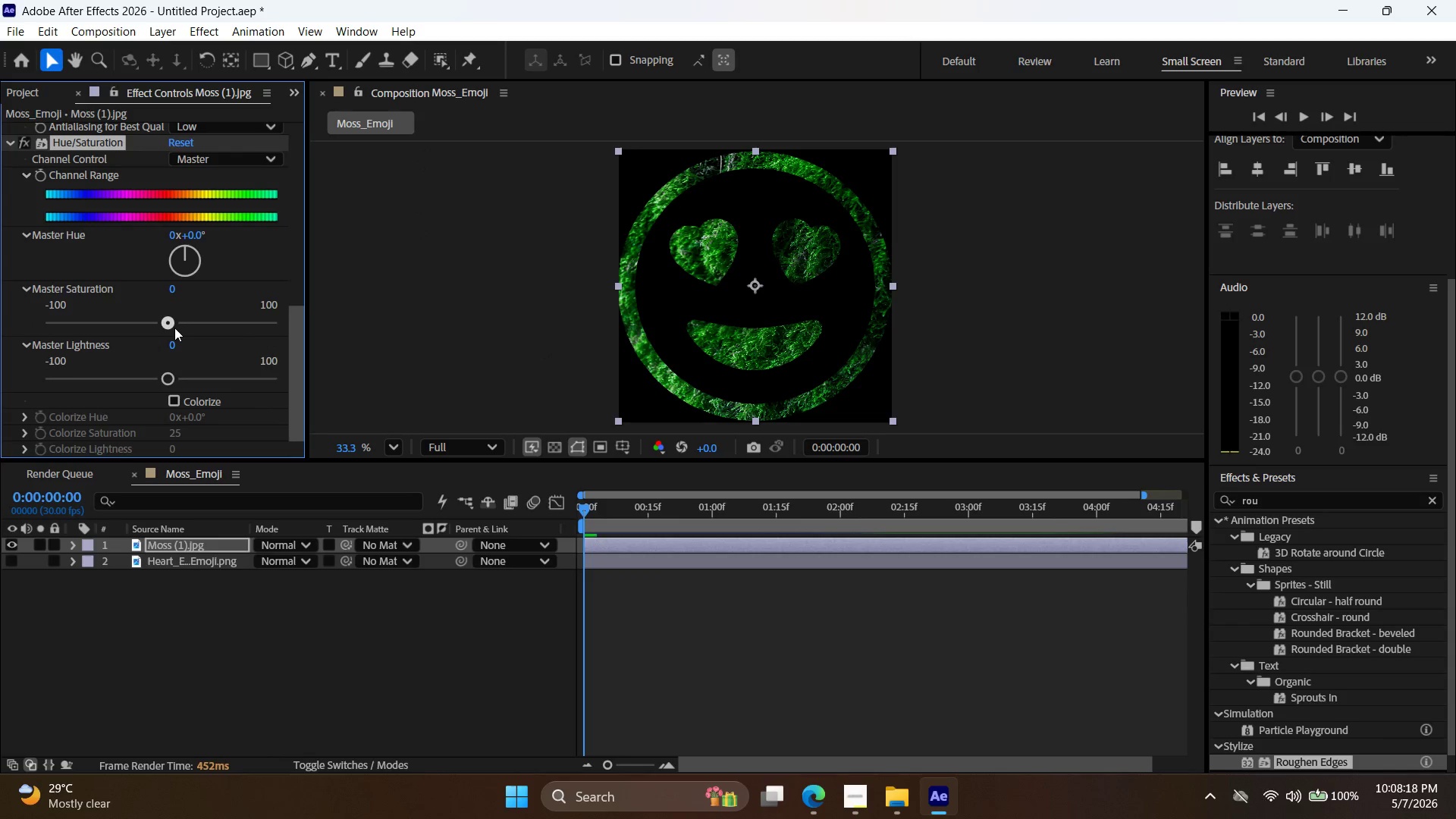 
left_click_drag(start_coordinate=[174, 328], to_coordinate=[184, 337])
 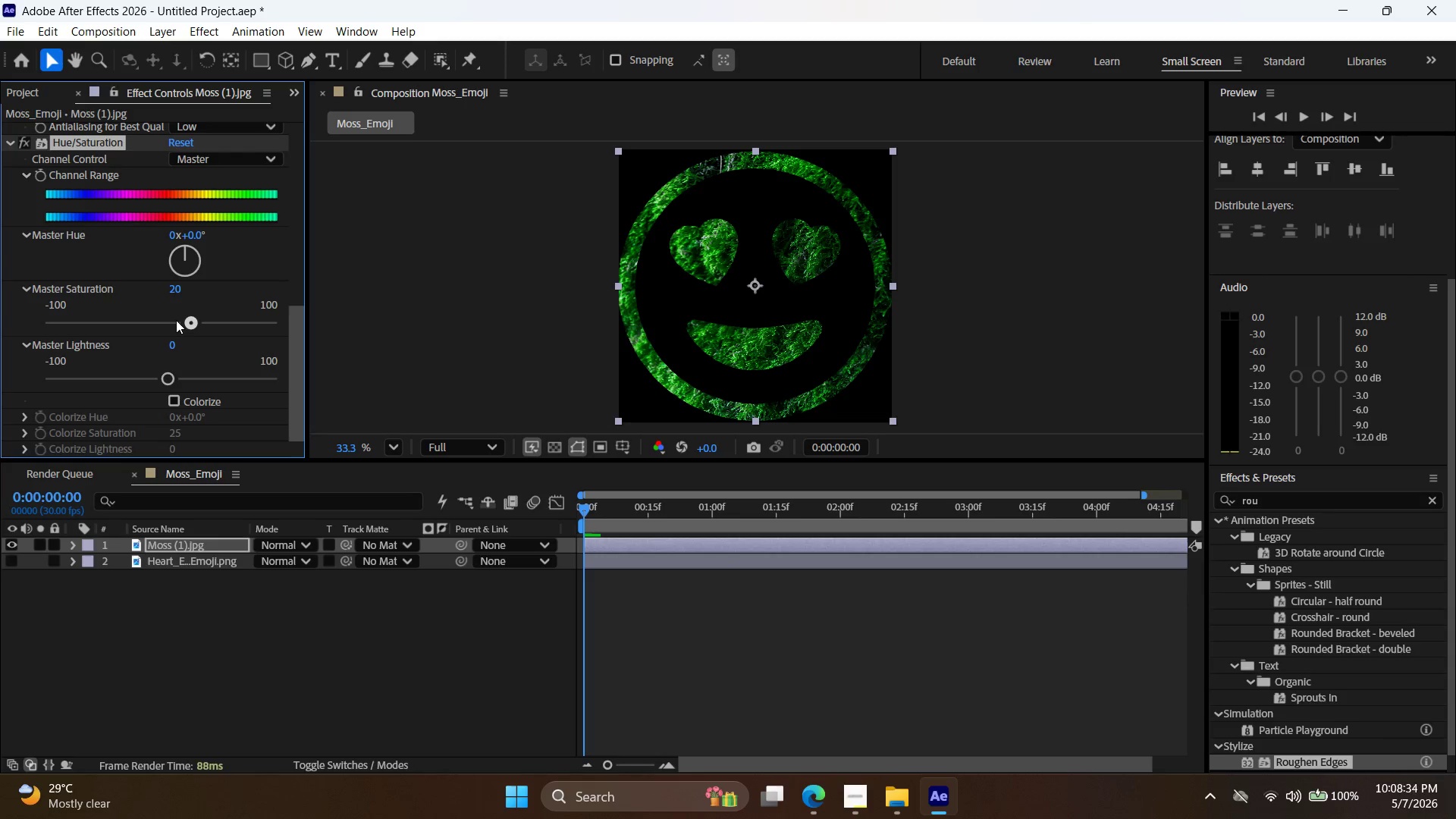 
wait(14.59)
 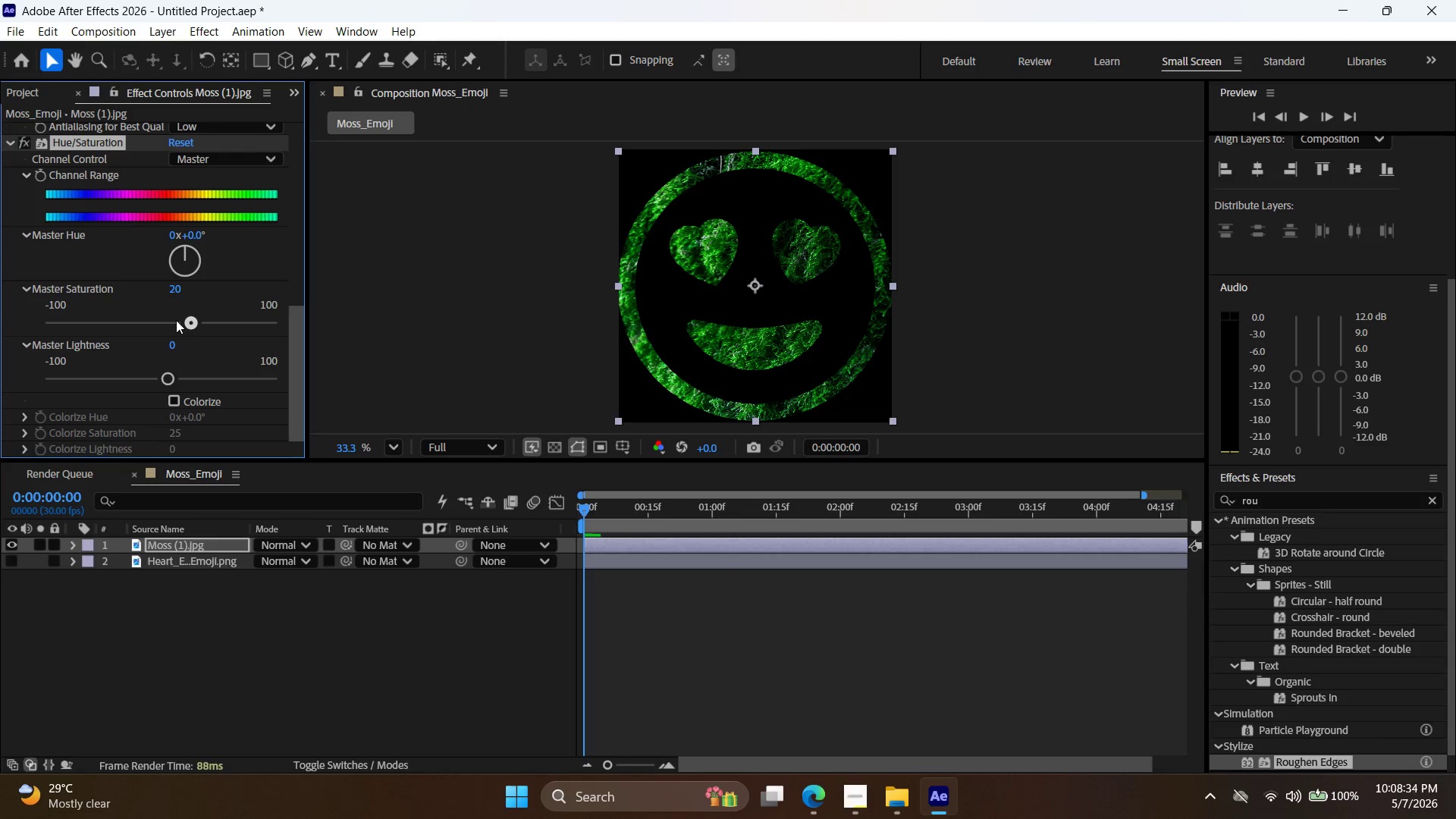 
left_click([629, 543])
 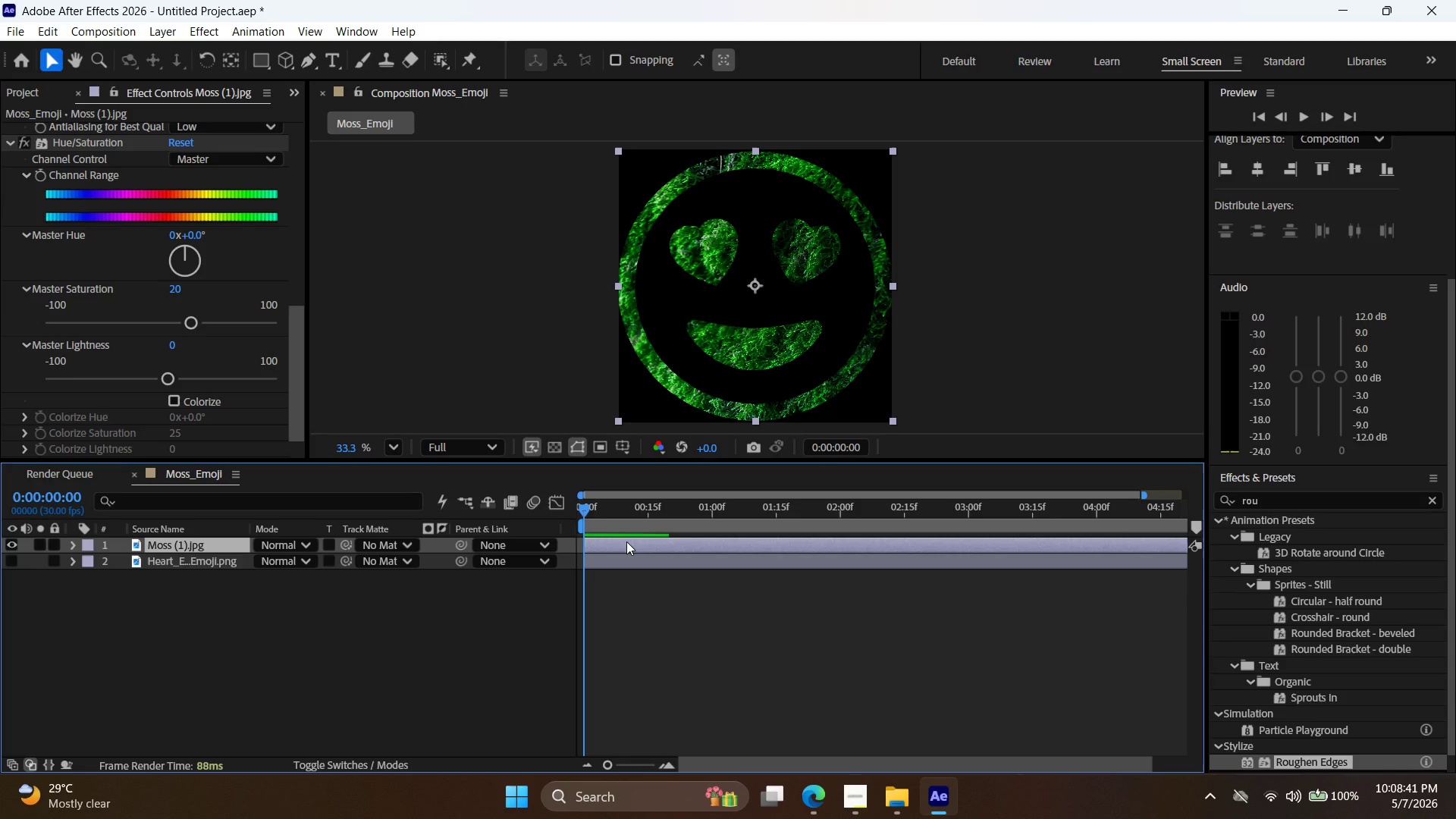 
key(S)
 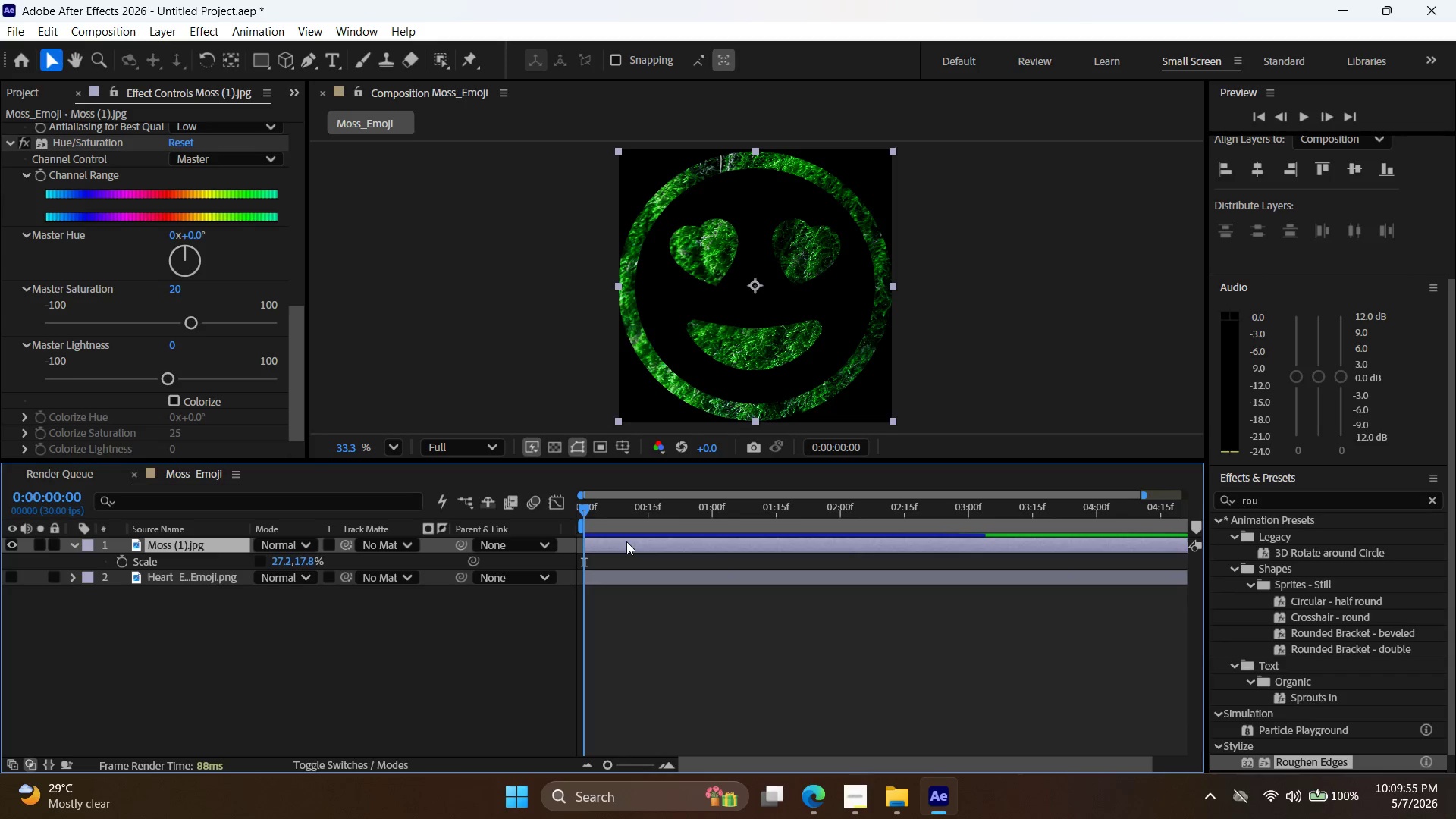 
wait(77.61)
 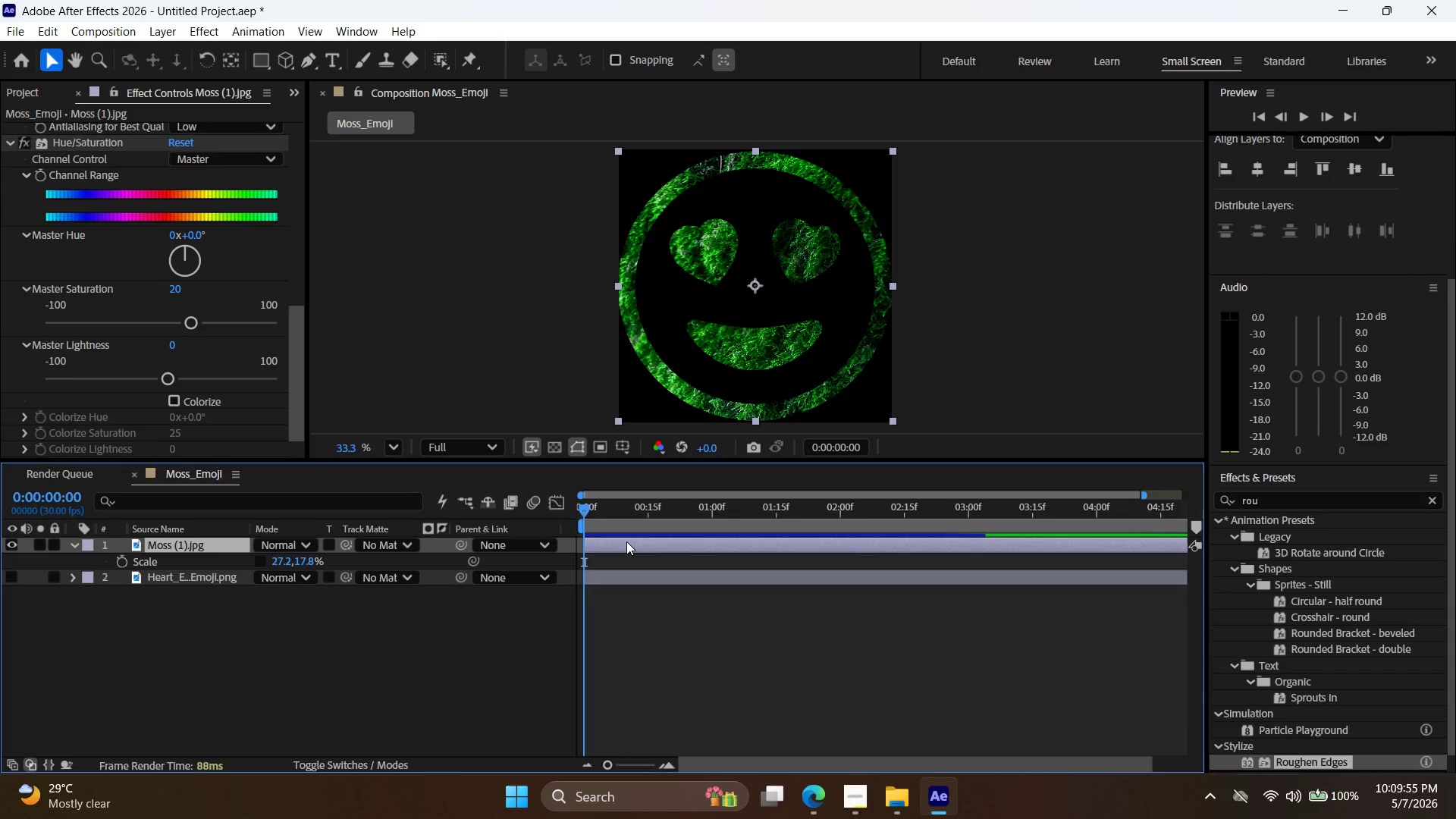 
left_click([284, 554])
 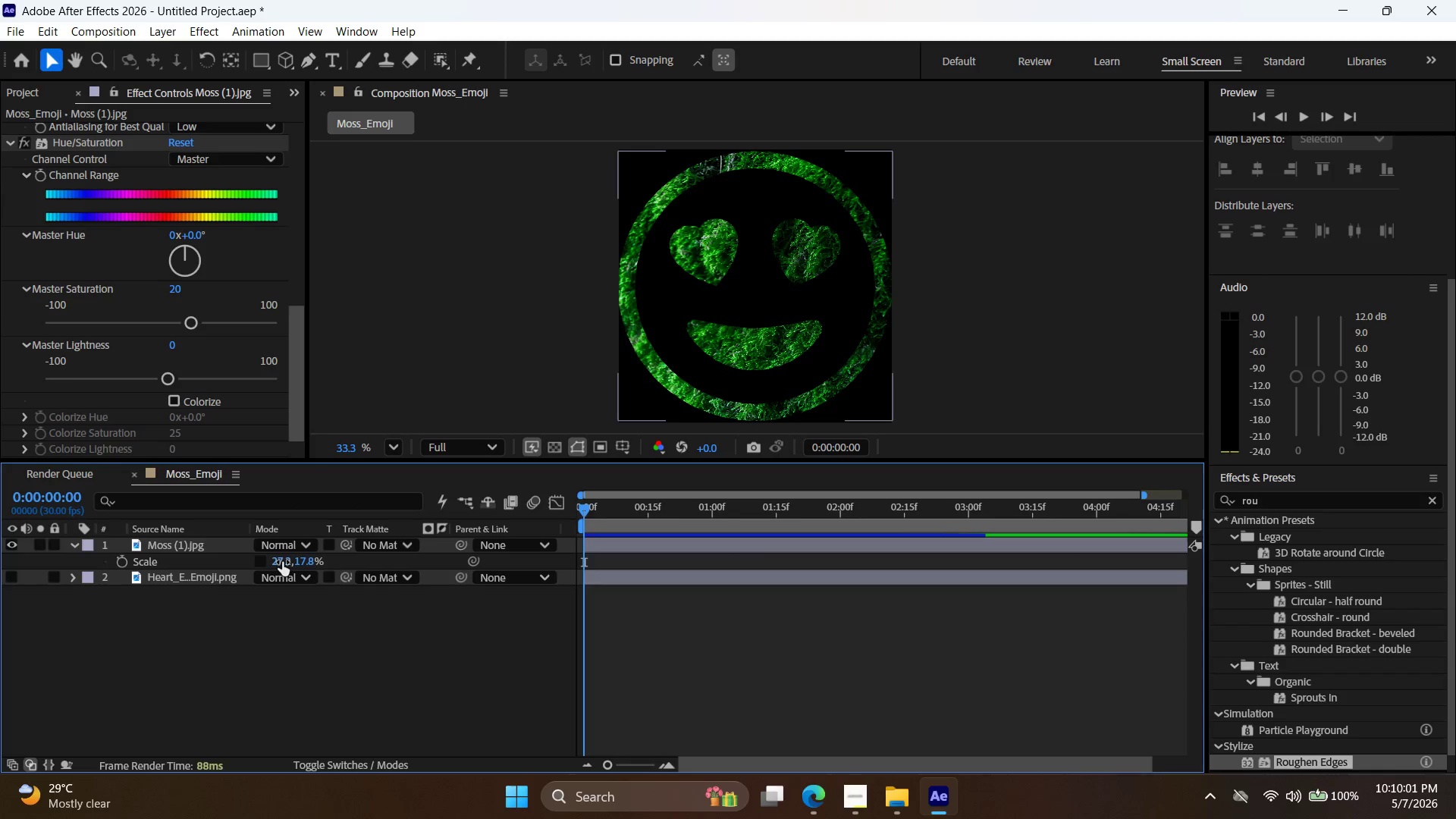 
double_click([282, 562])
 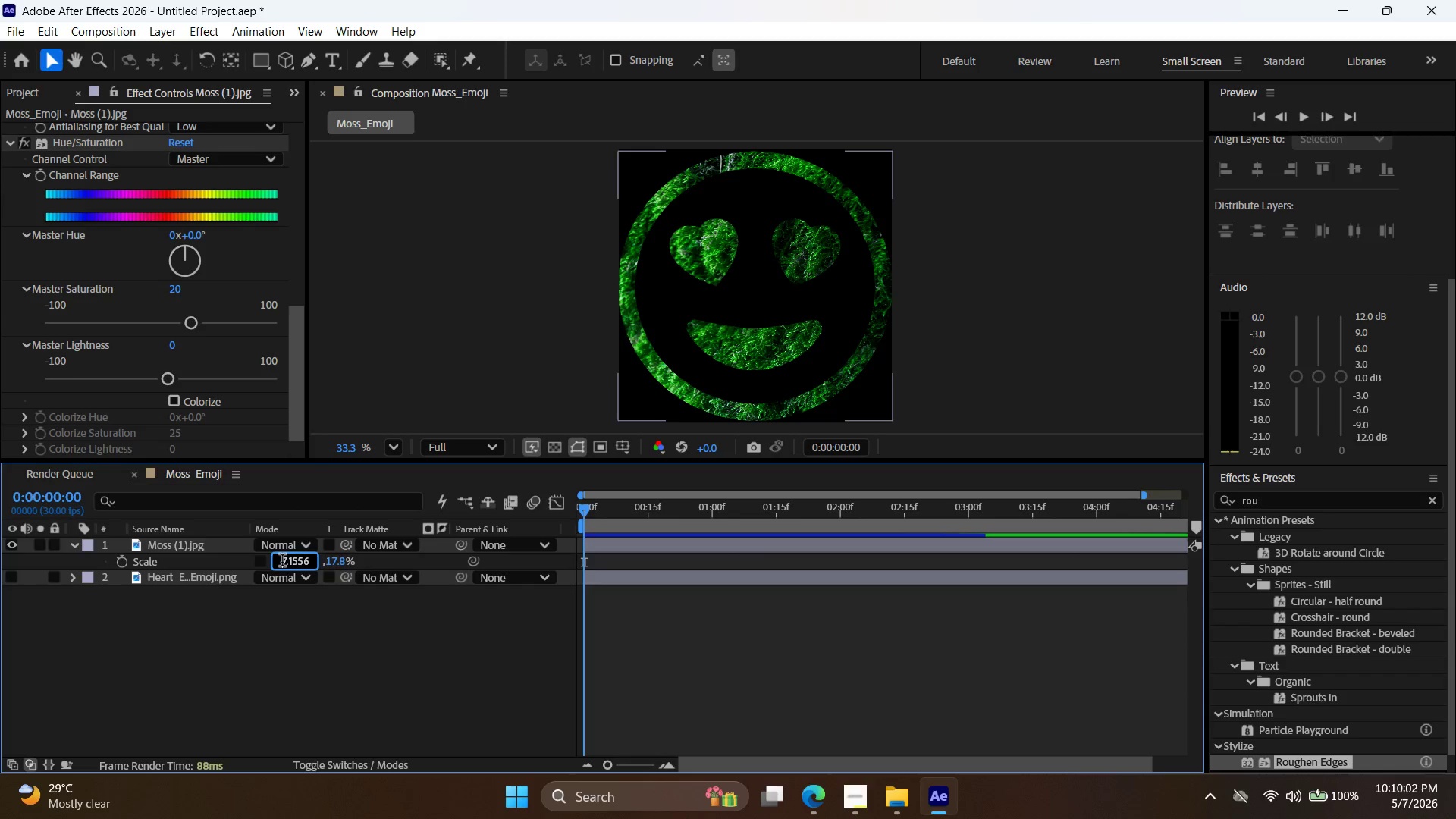 
triple_click([282, 562])
 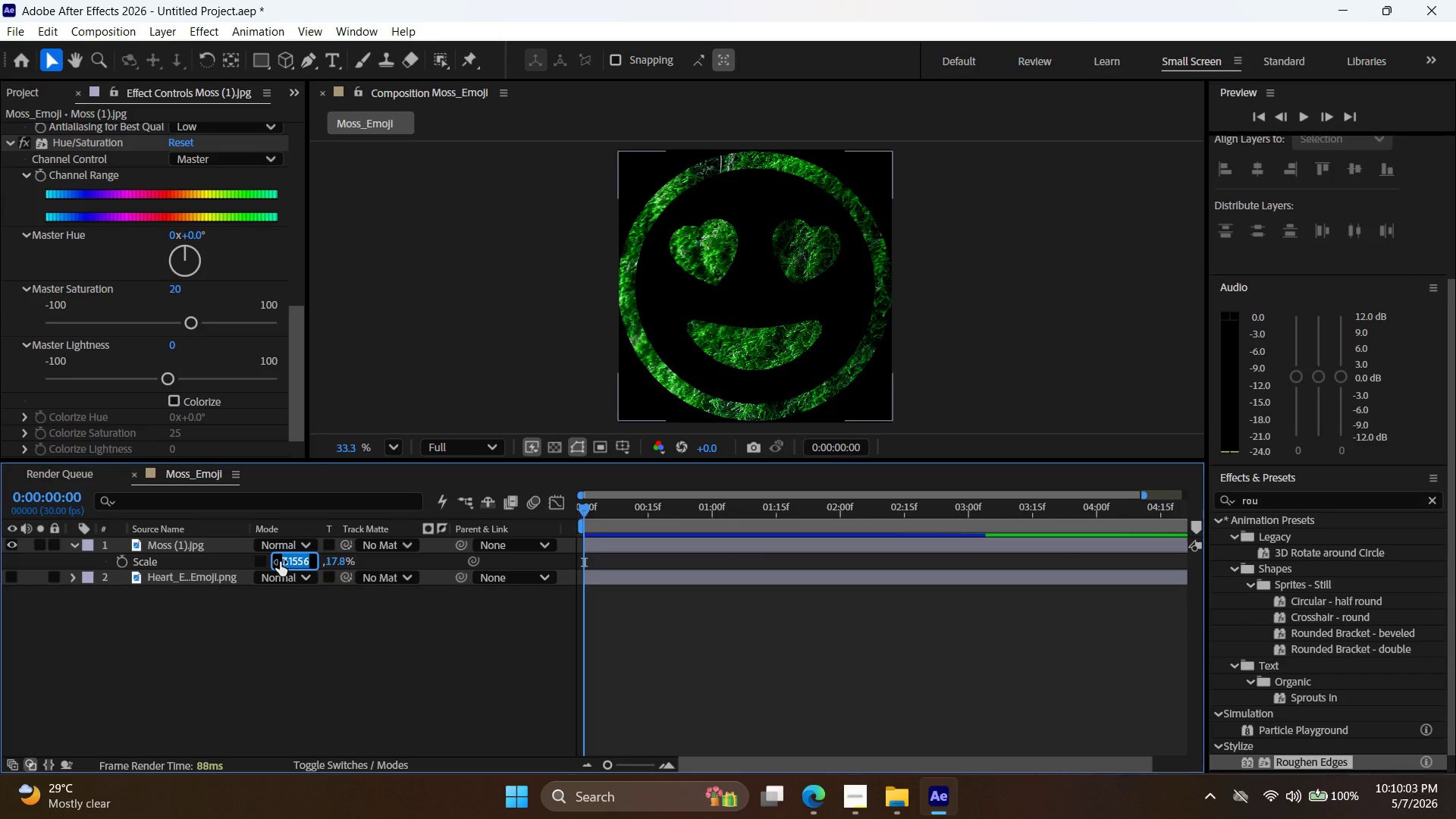 
key(0)
 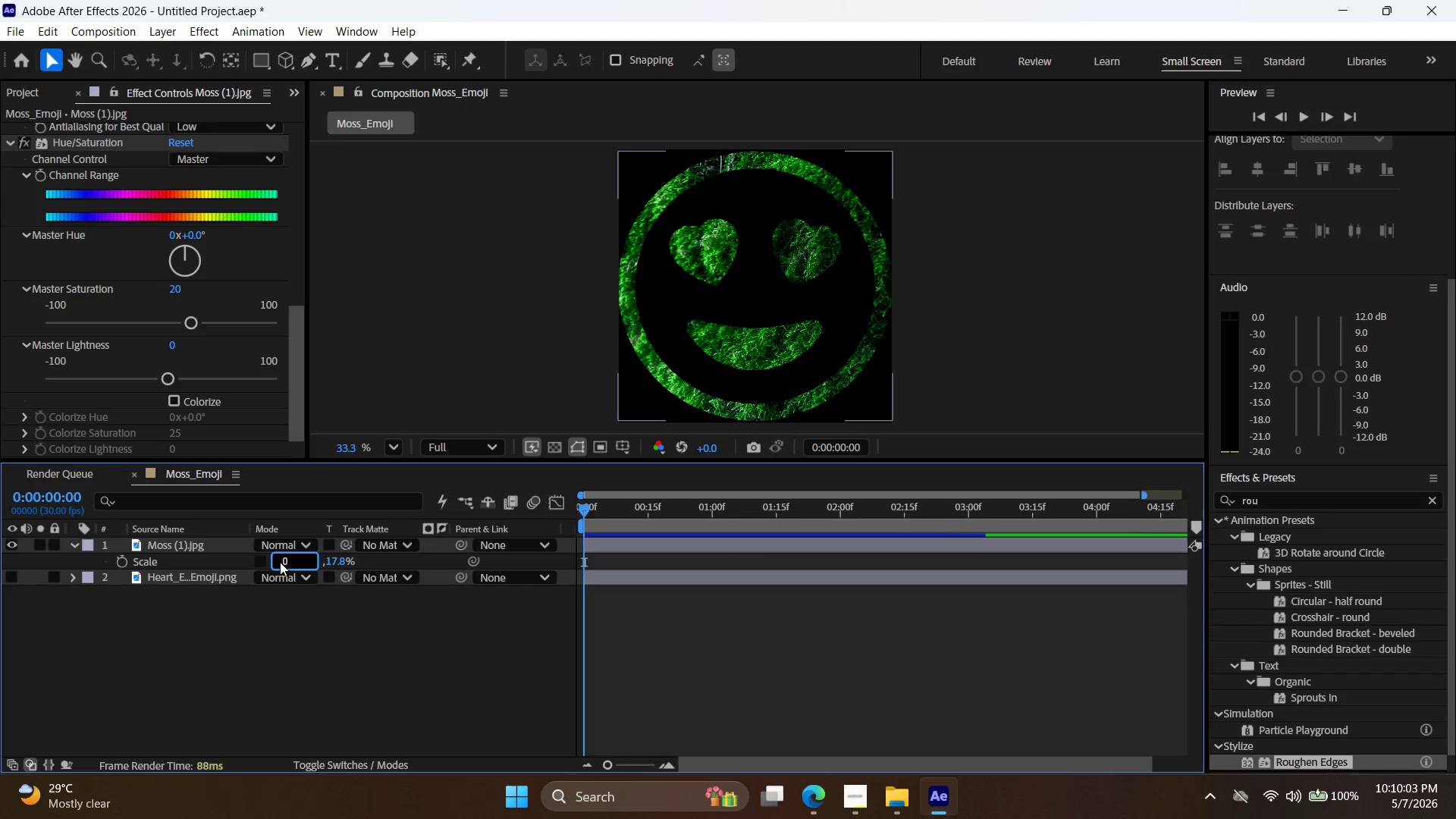 
key(Enter)
 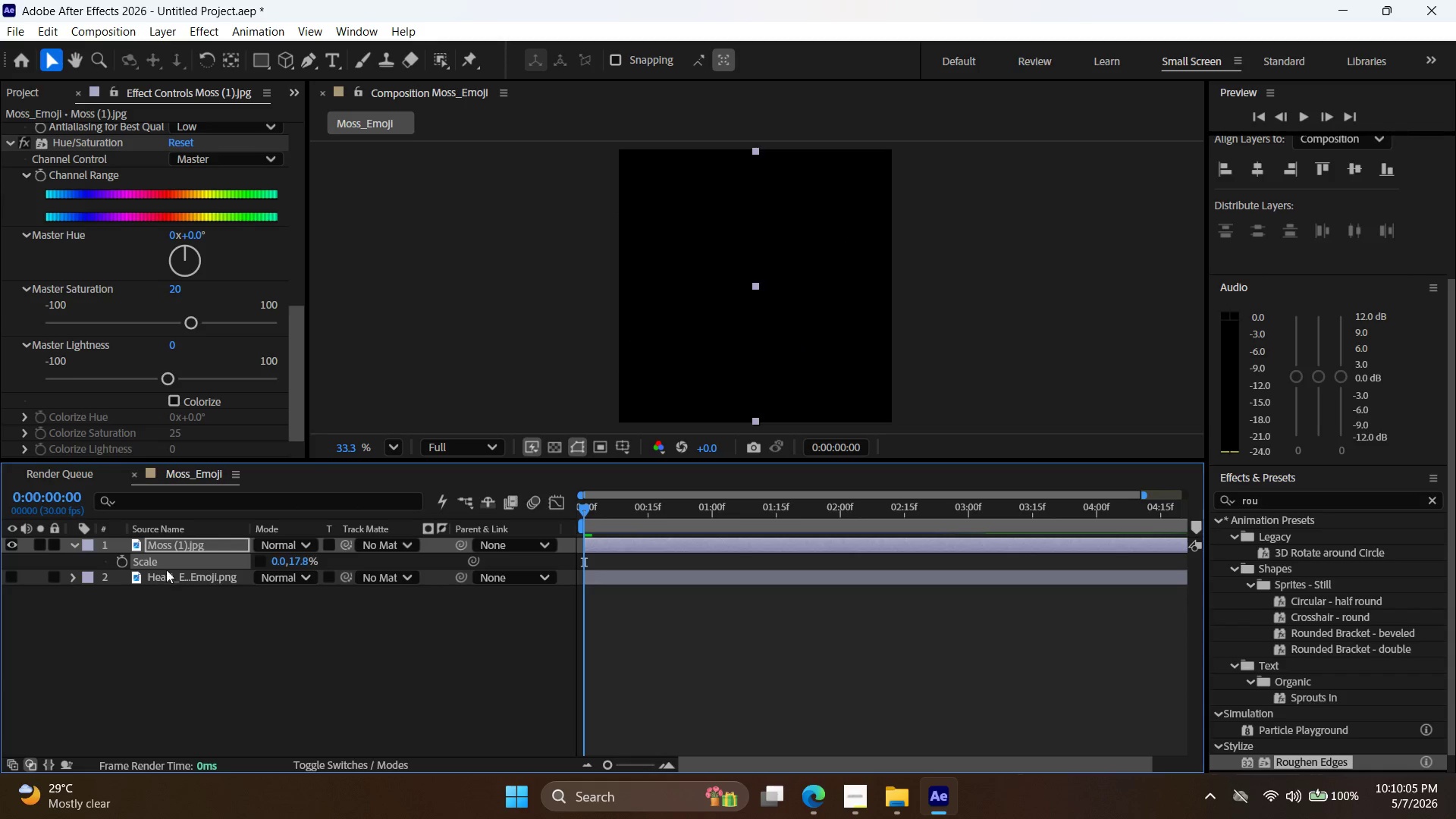 
left_click([121, 563])
 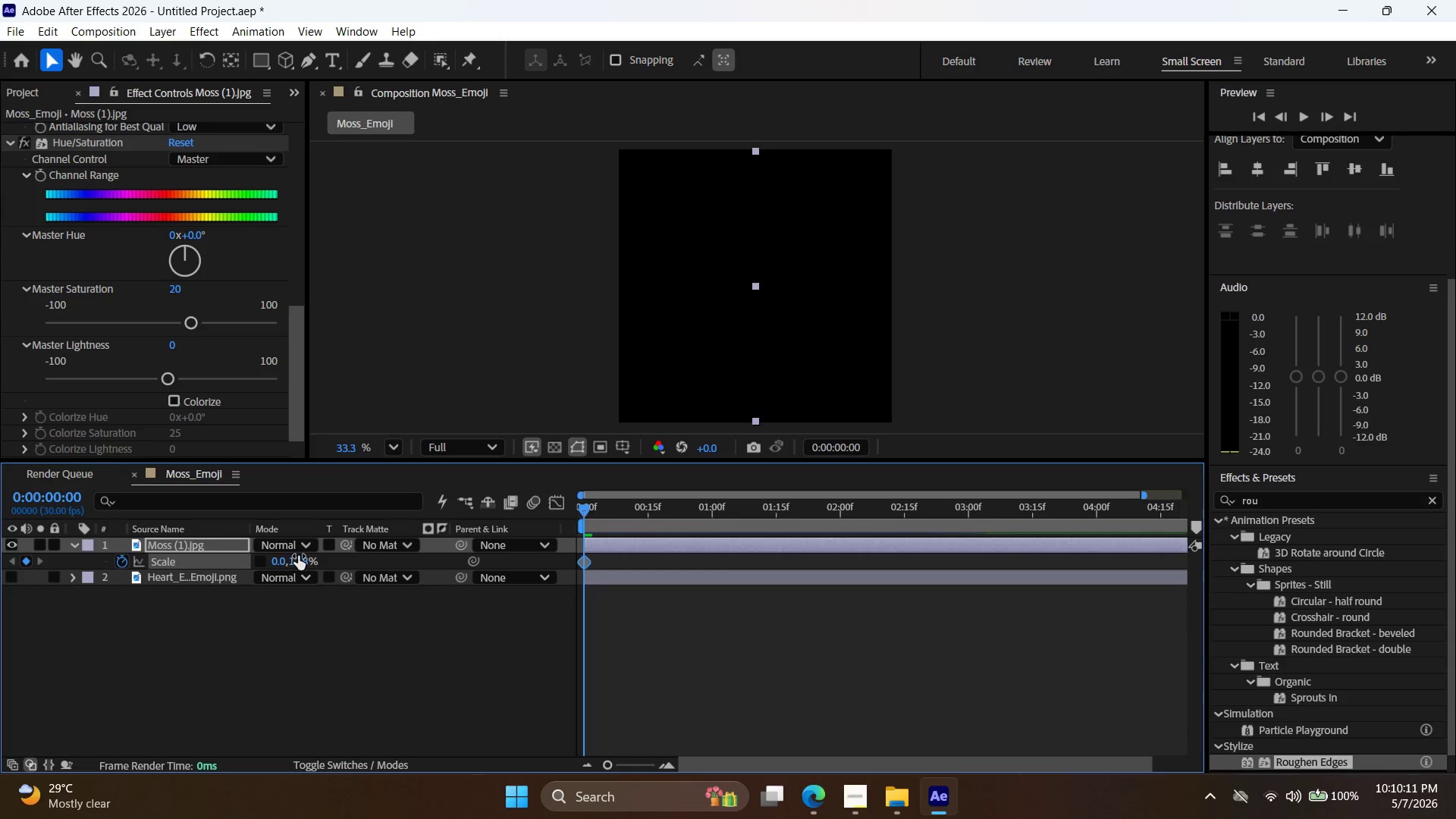 
wait(6.45)
 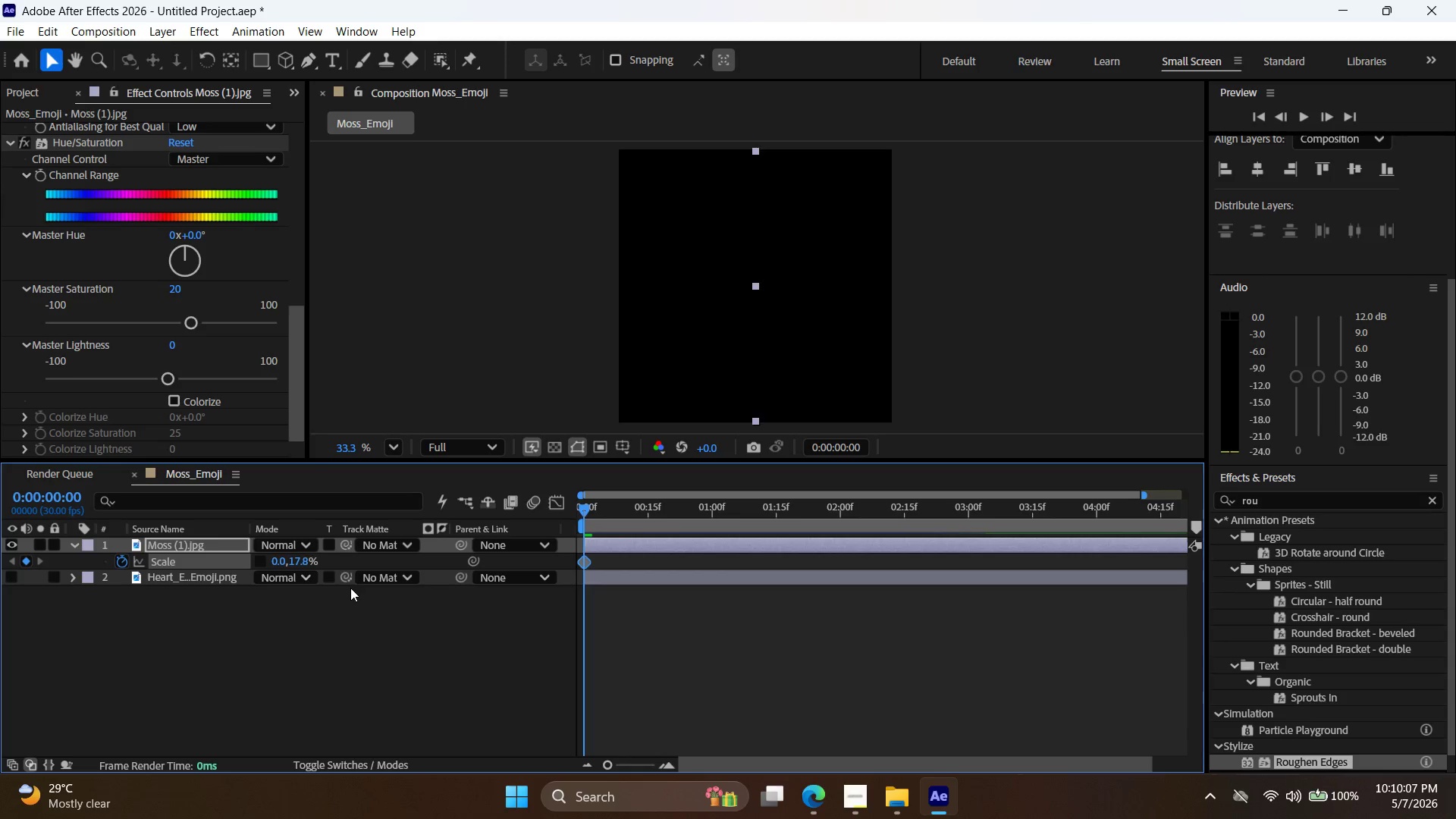 
mouse_move([598, 516])
 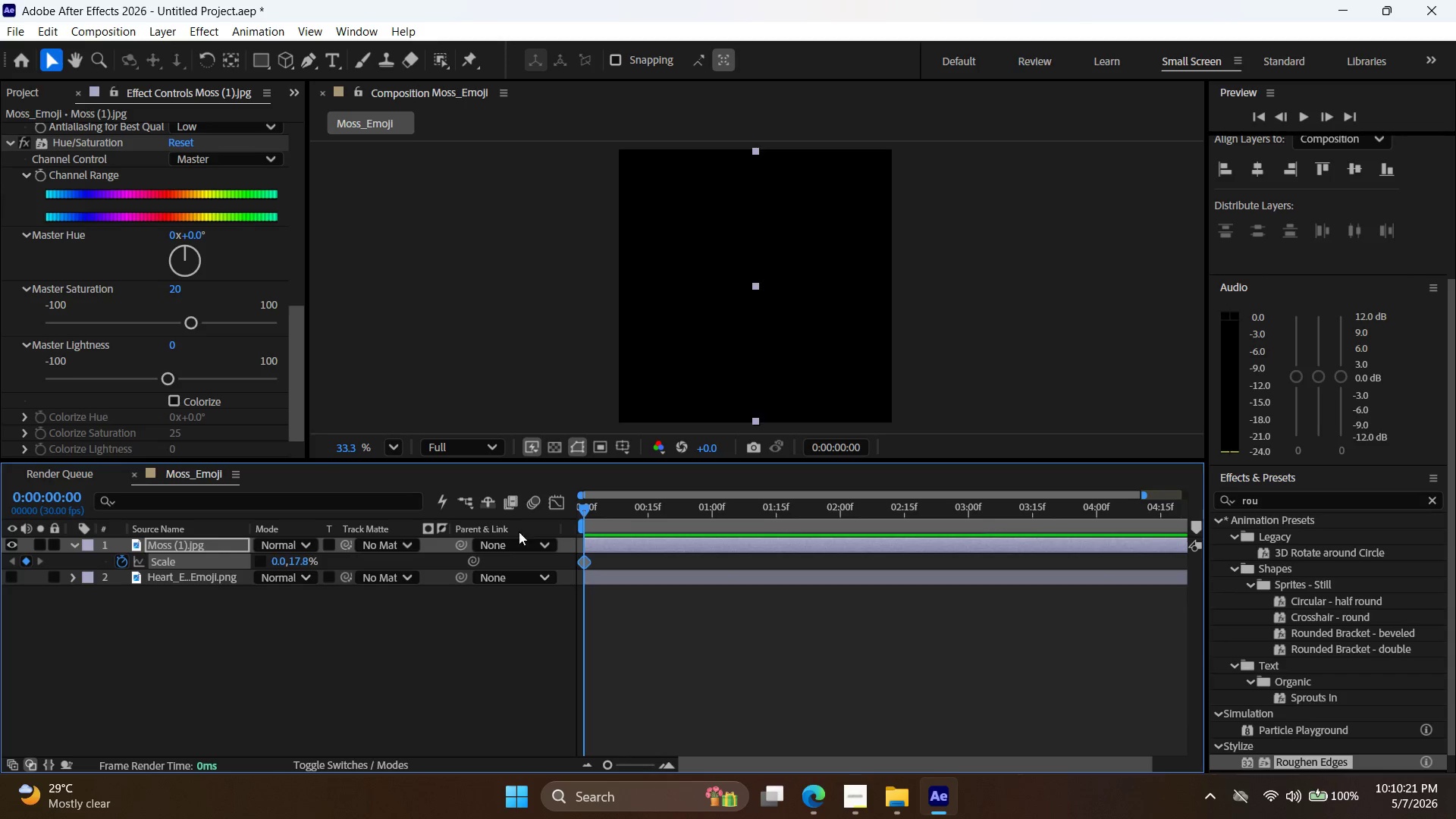 
left_click_drag(start_coordinate=[589, 508], to_coordinate=[564, 521])
 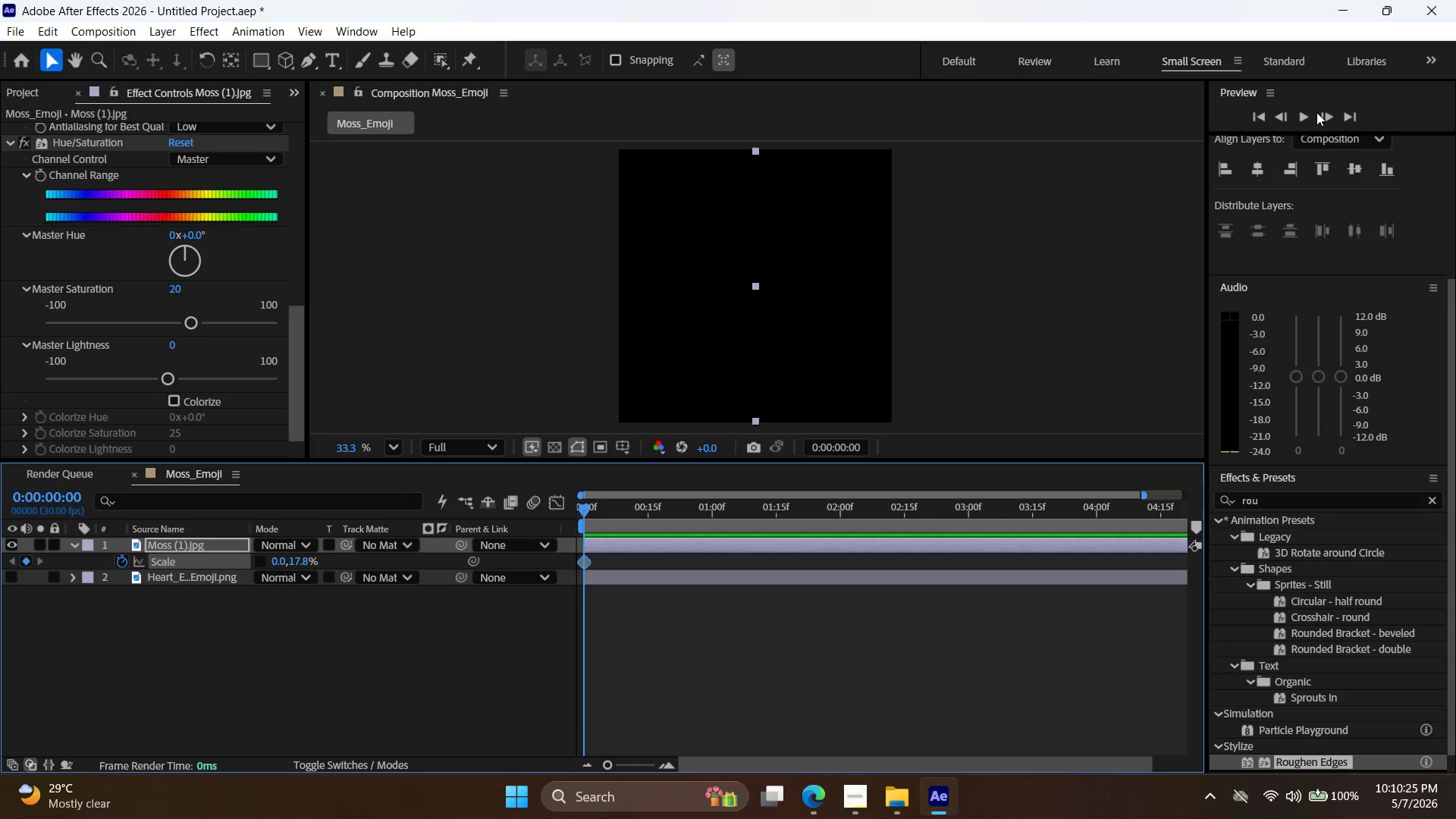 
left_click([1328, 116])
 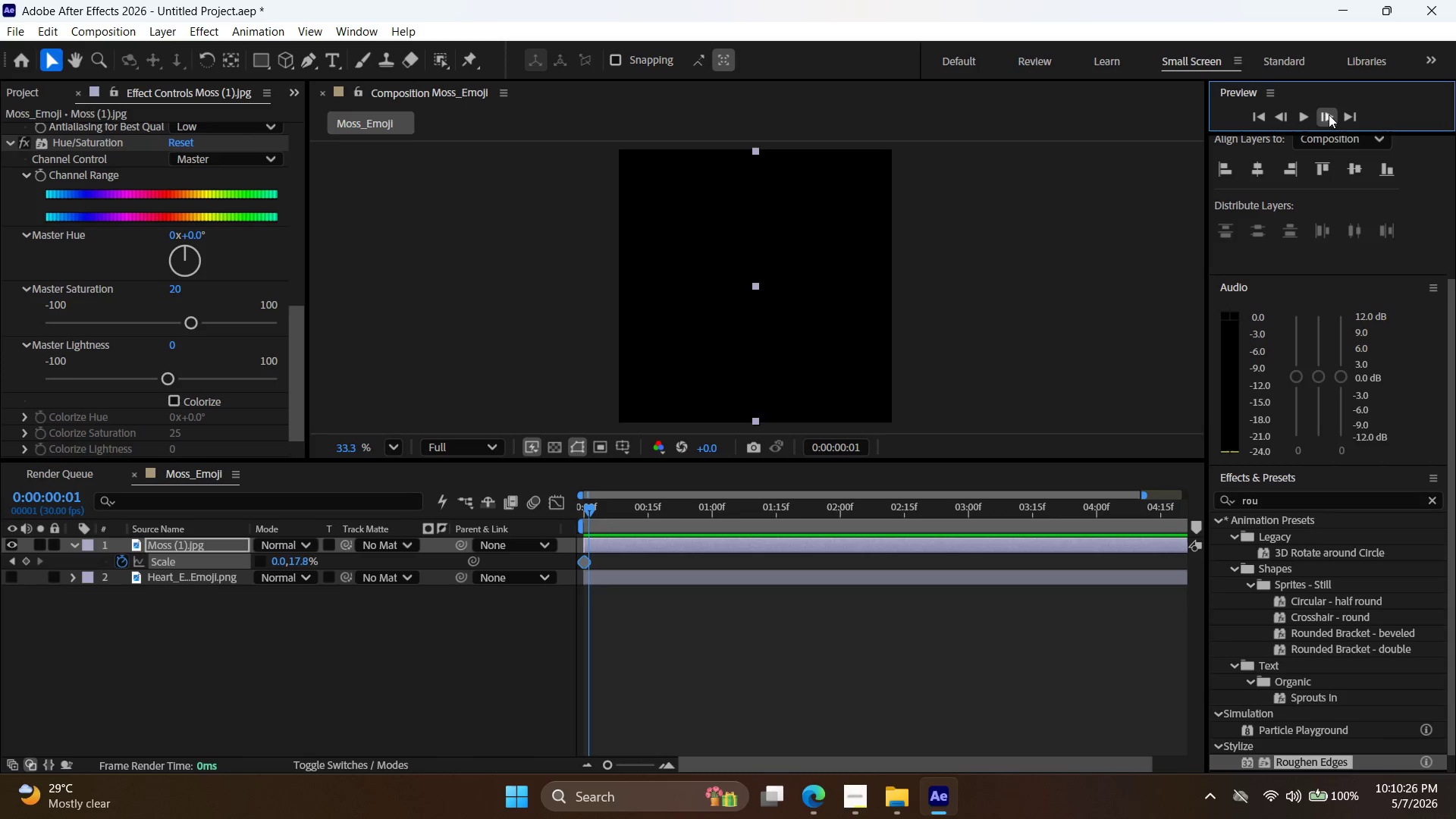 
triple_click([1329, 115])
 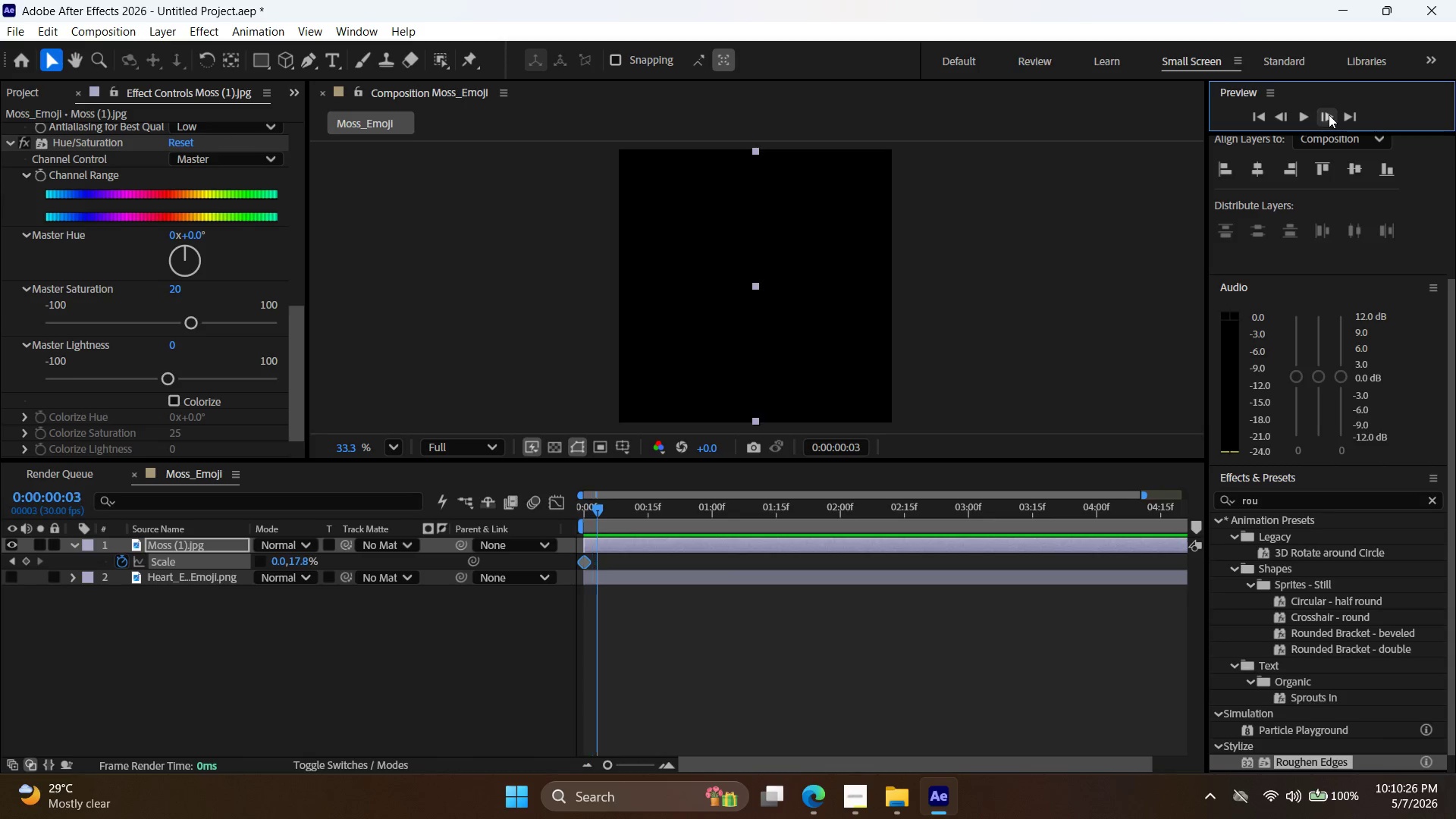 
triple_click([1329, 115])
 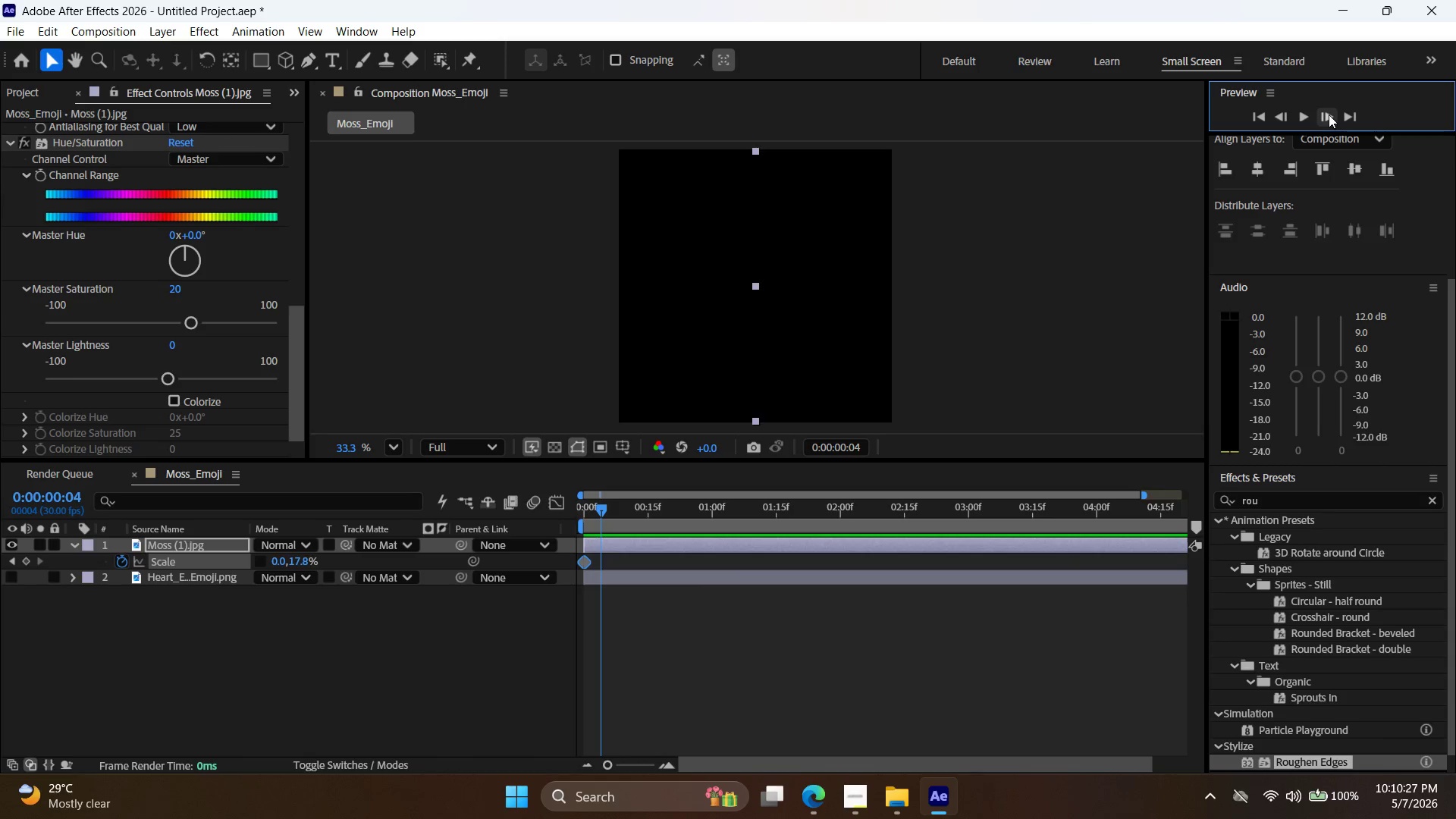 
triple_click([1329, 115])
 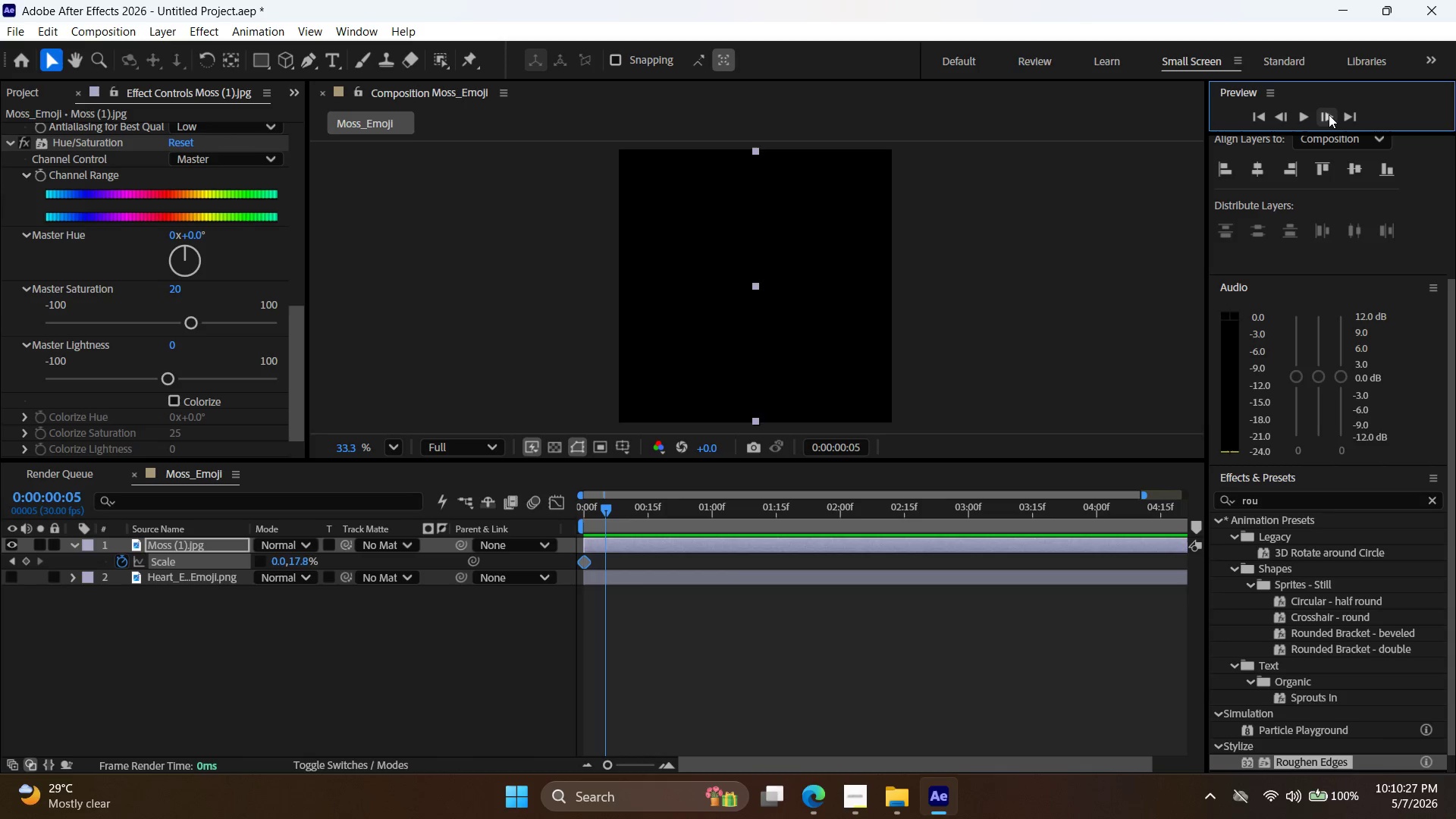 
triple_click([1329, 115])
 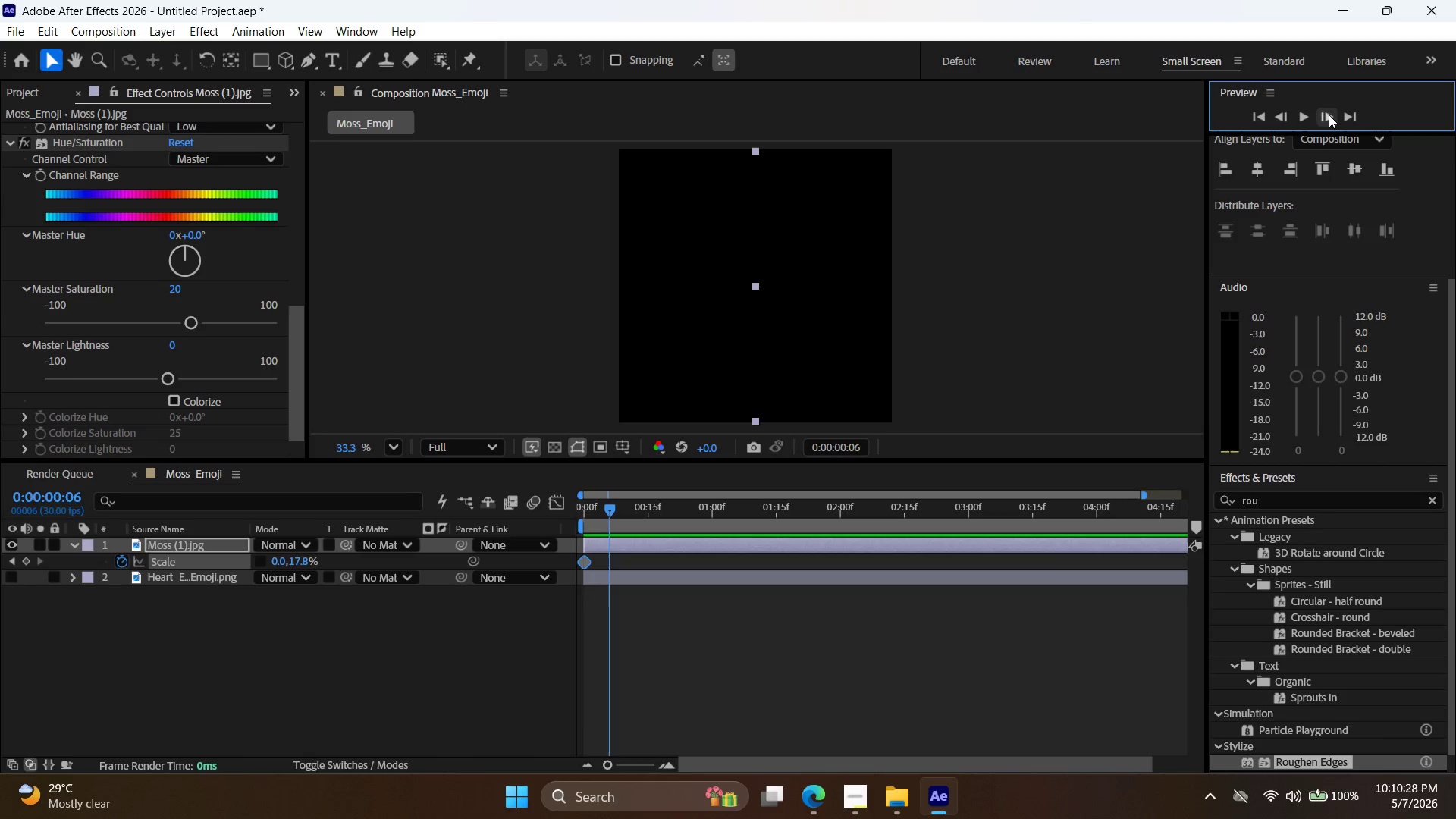 
triple_click([1329, 115])
 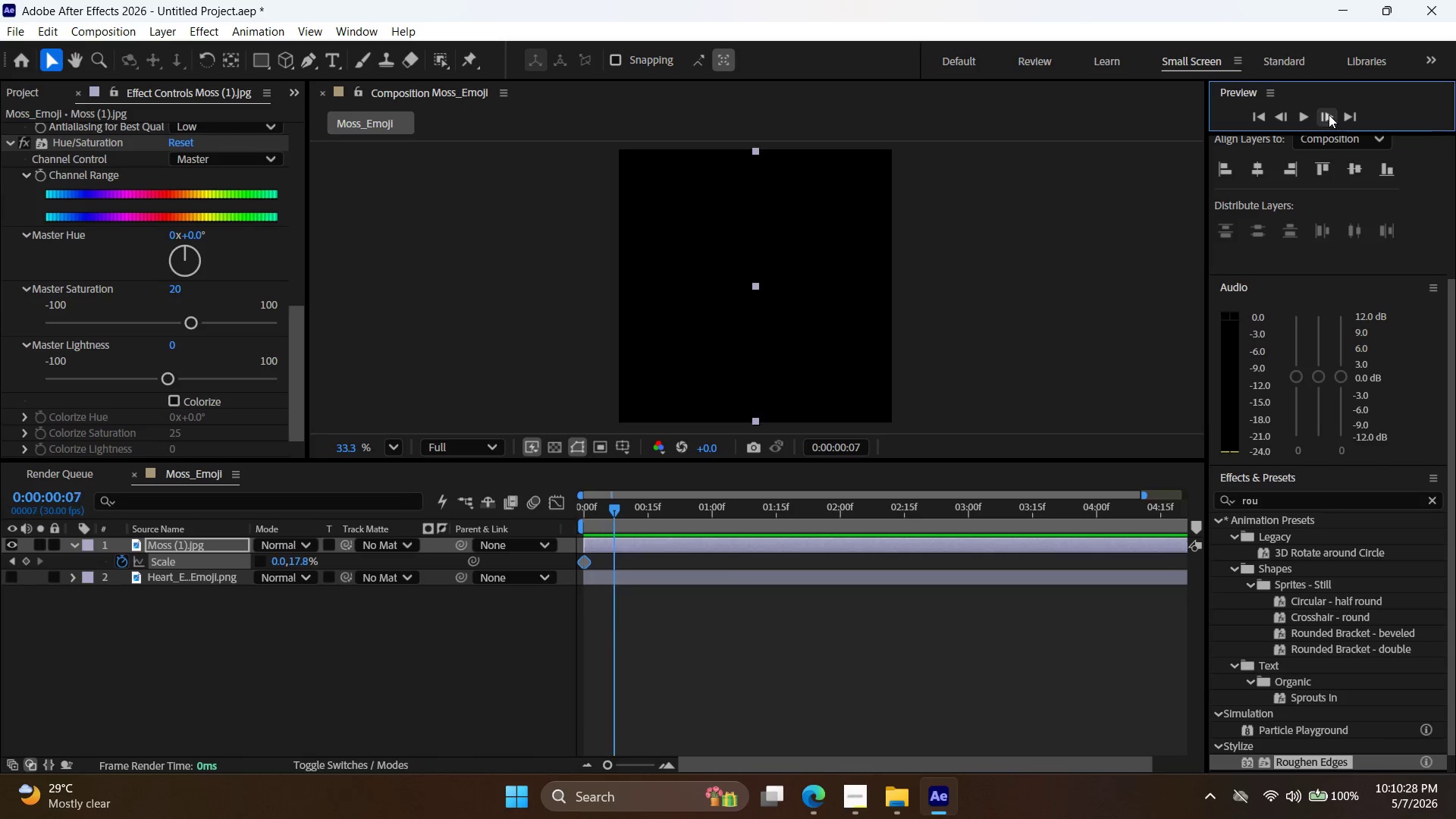 
triple_click([1329, 115])
 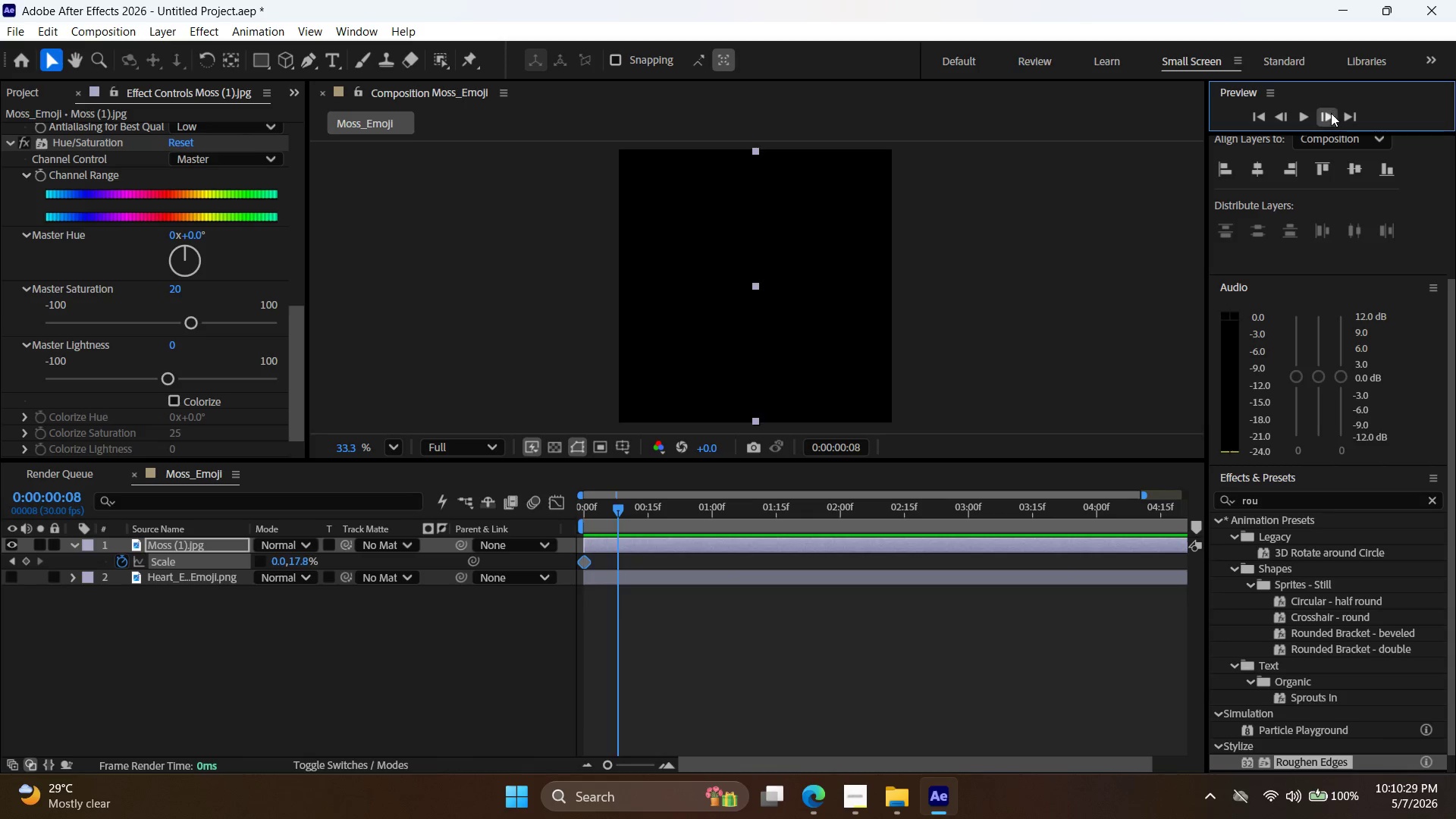 
triple_click([1331, 113])
 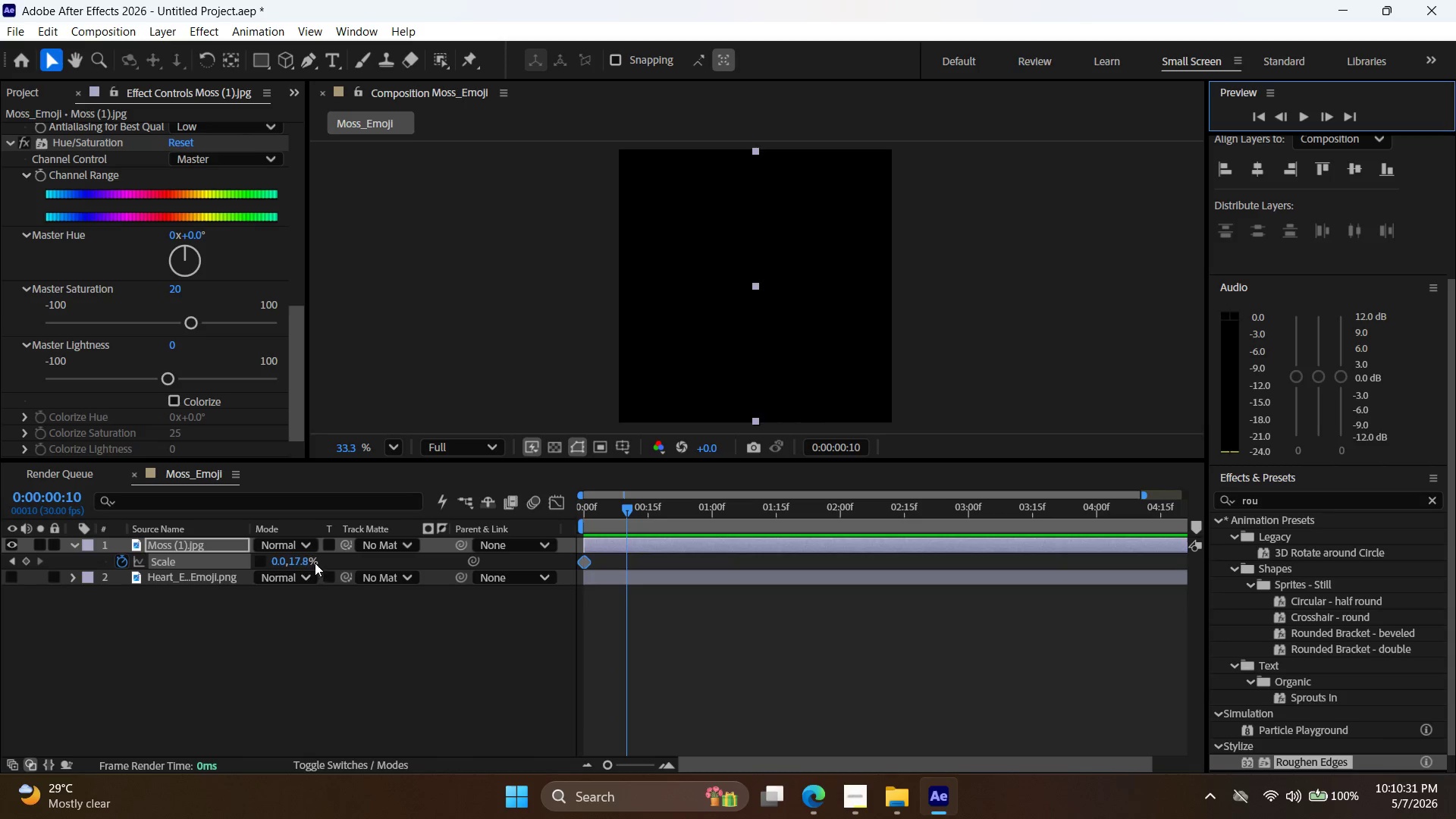 
double_click([296, 562])
 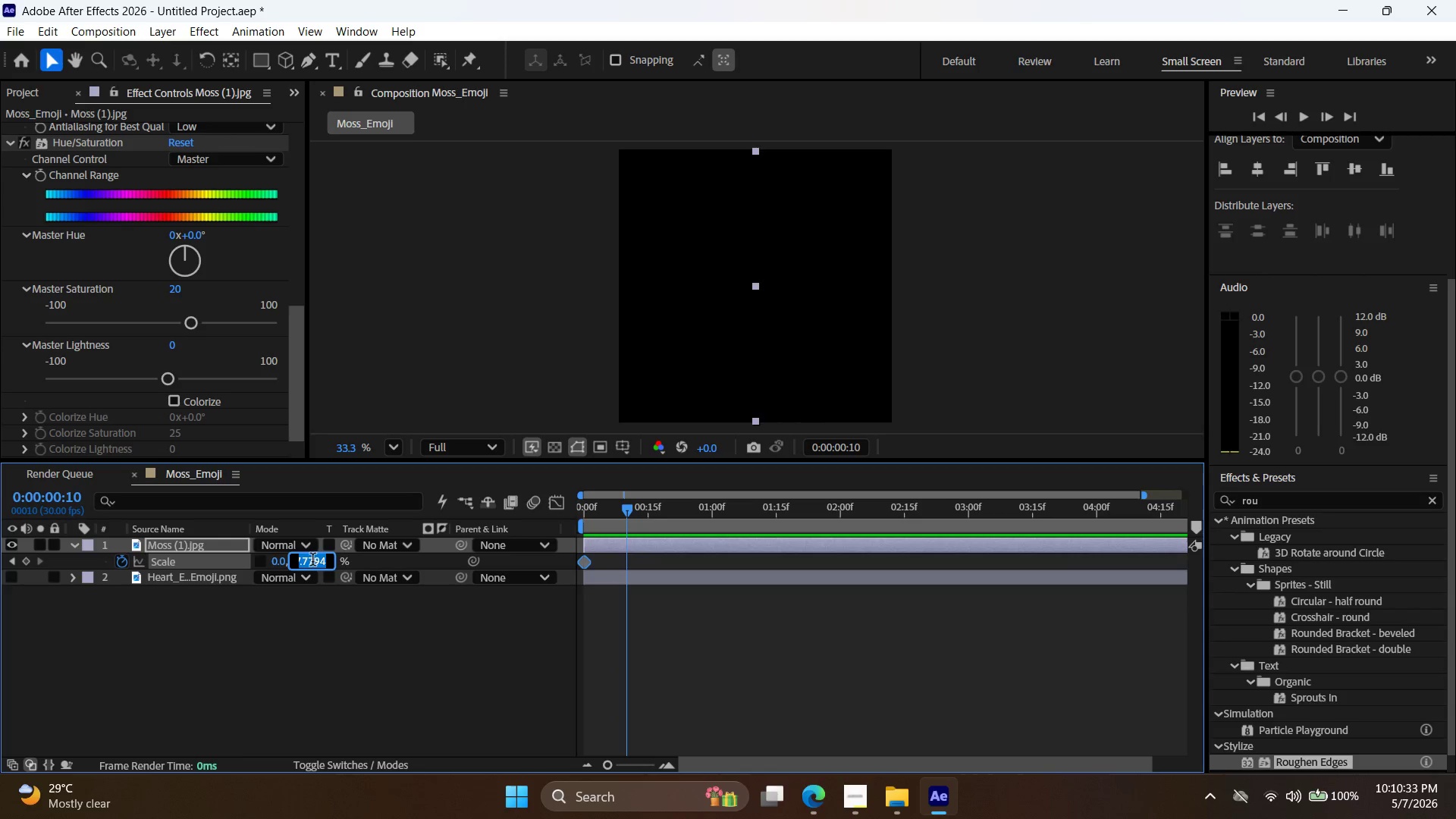 
left_click([287, 563])
 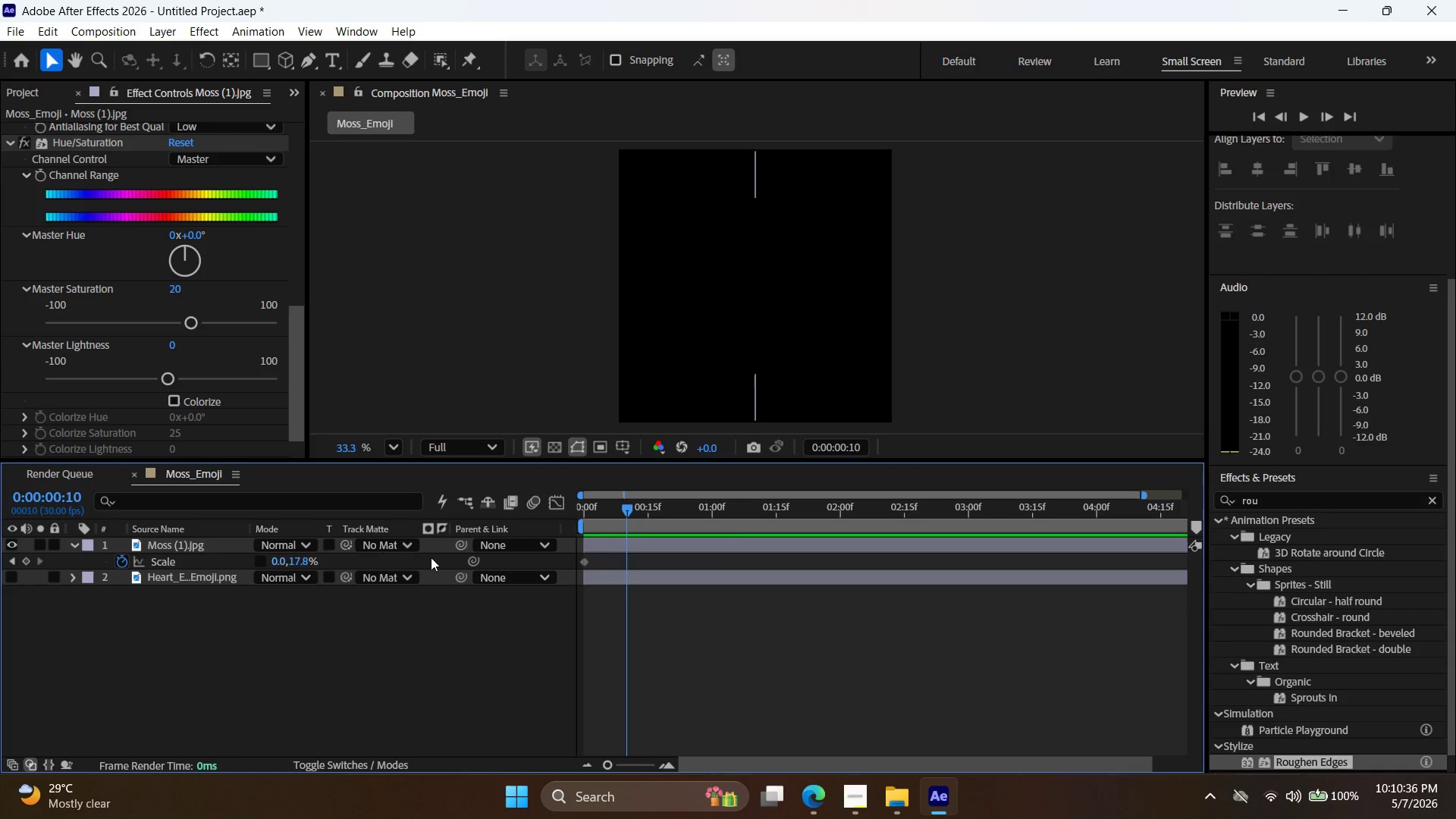 
key(Control+Z)
 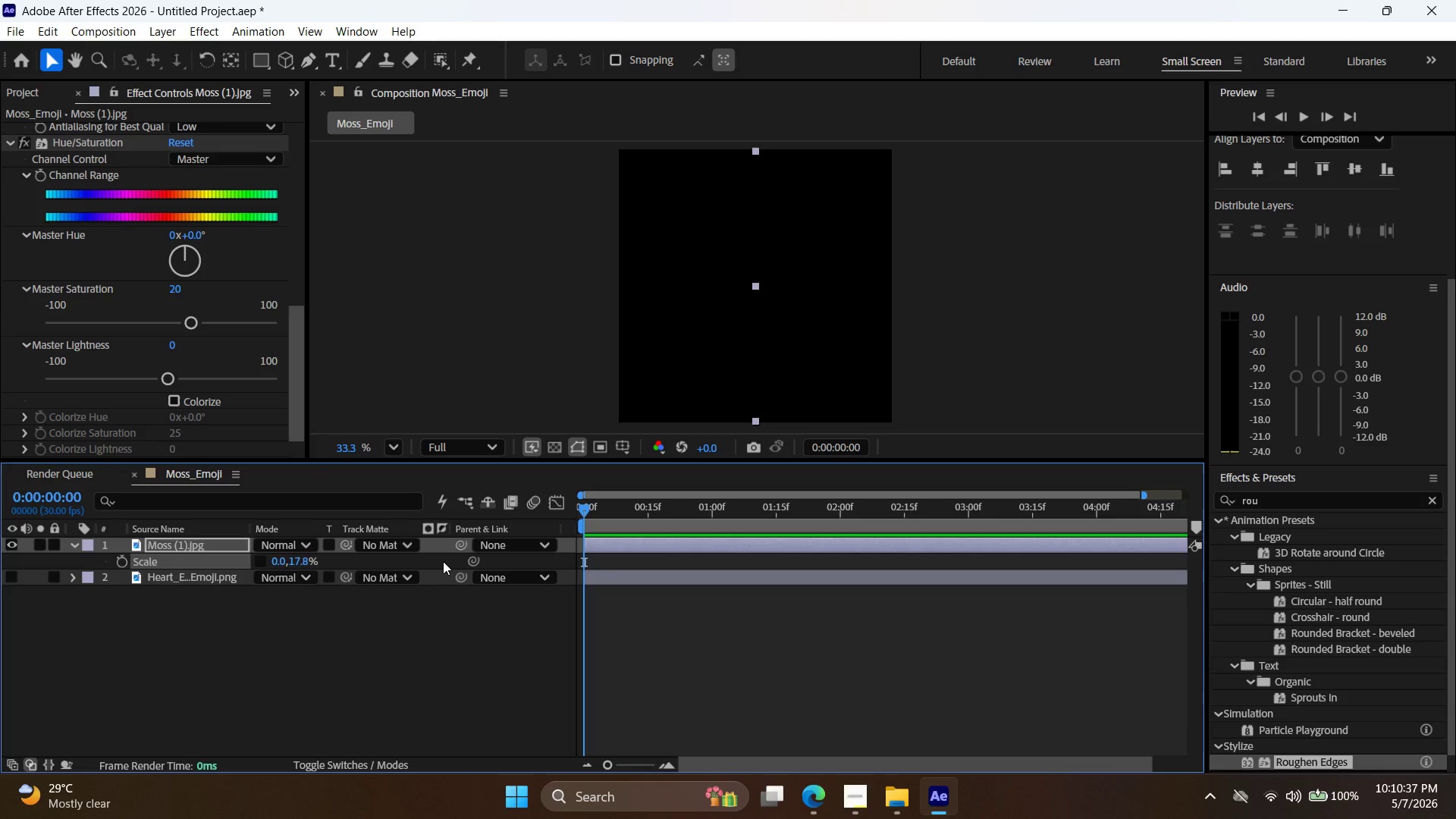 
key(Control+Z)
 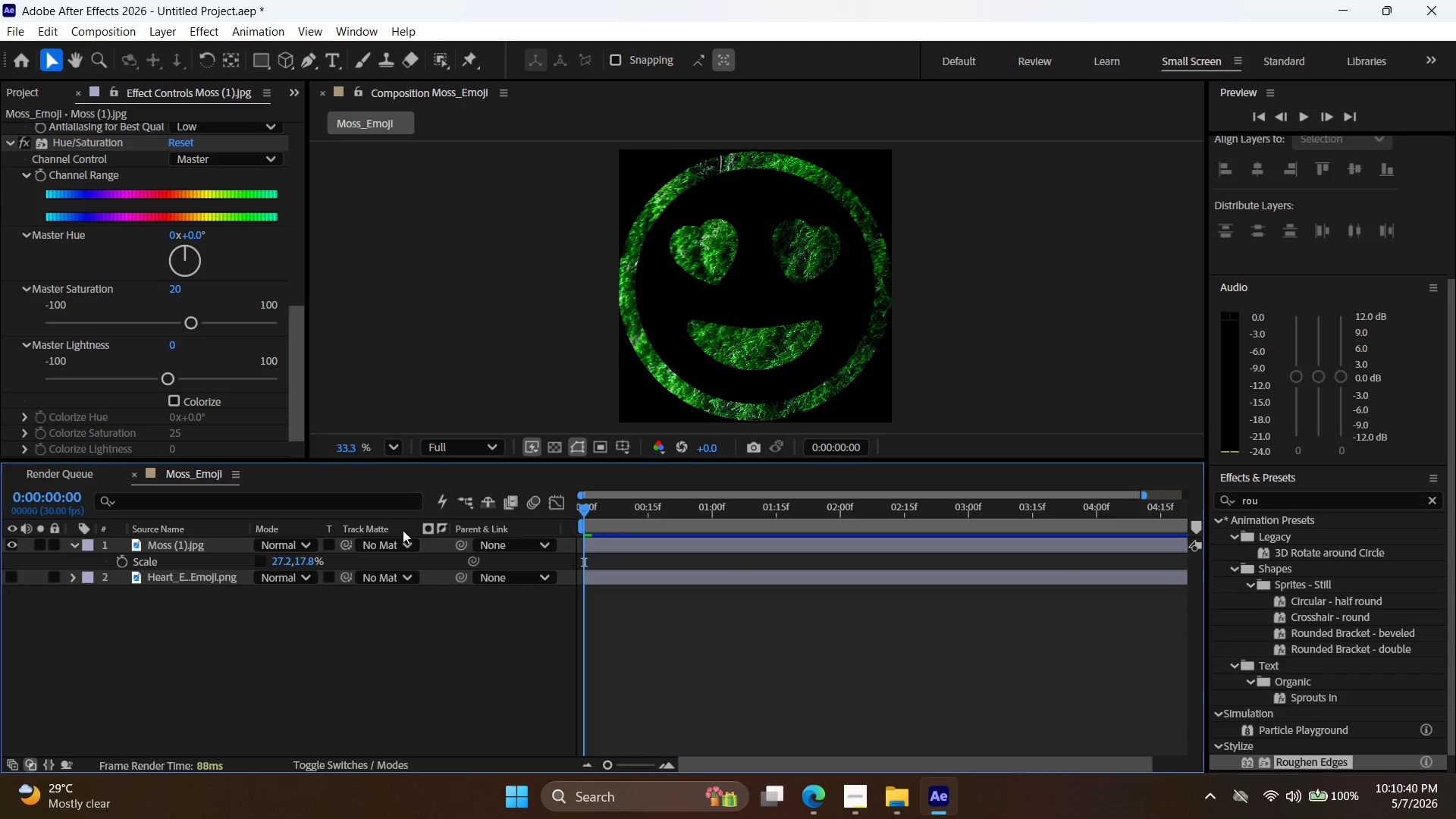 
left_click_drag(start_coordinate=[586, 506], to_coordinate=[563, 516])
 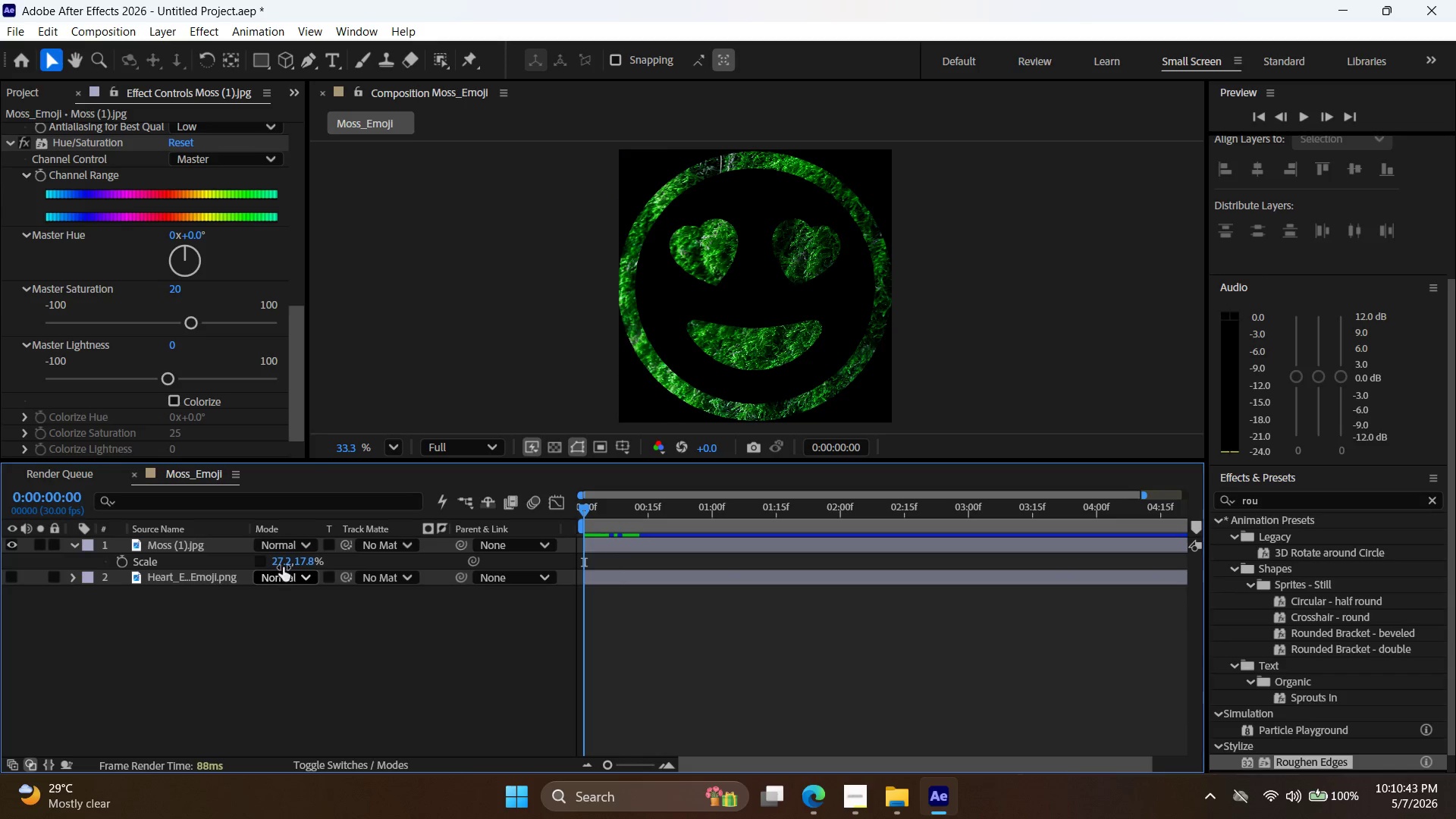 
mouse_move([123, 562])
 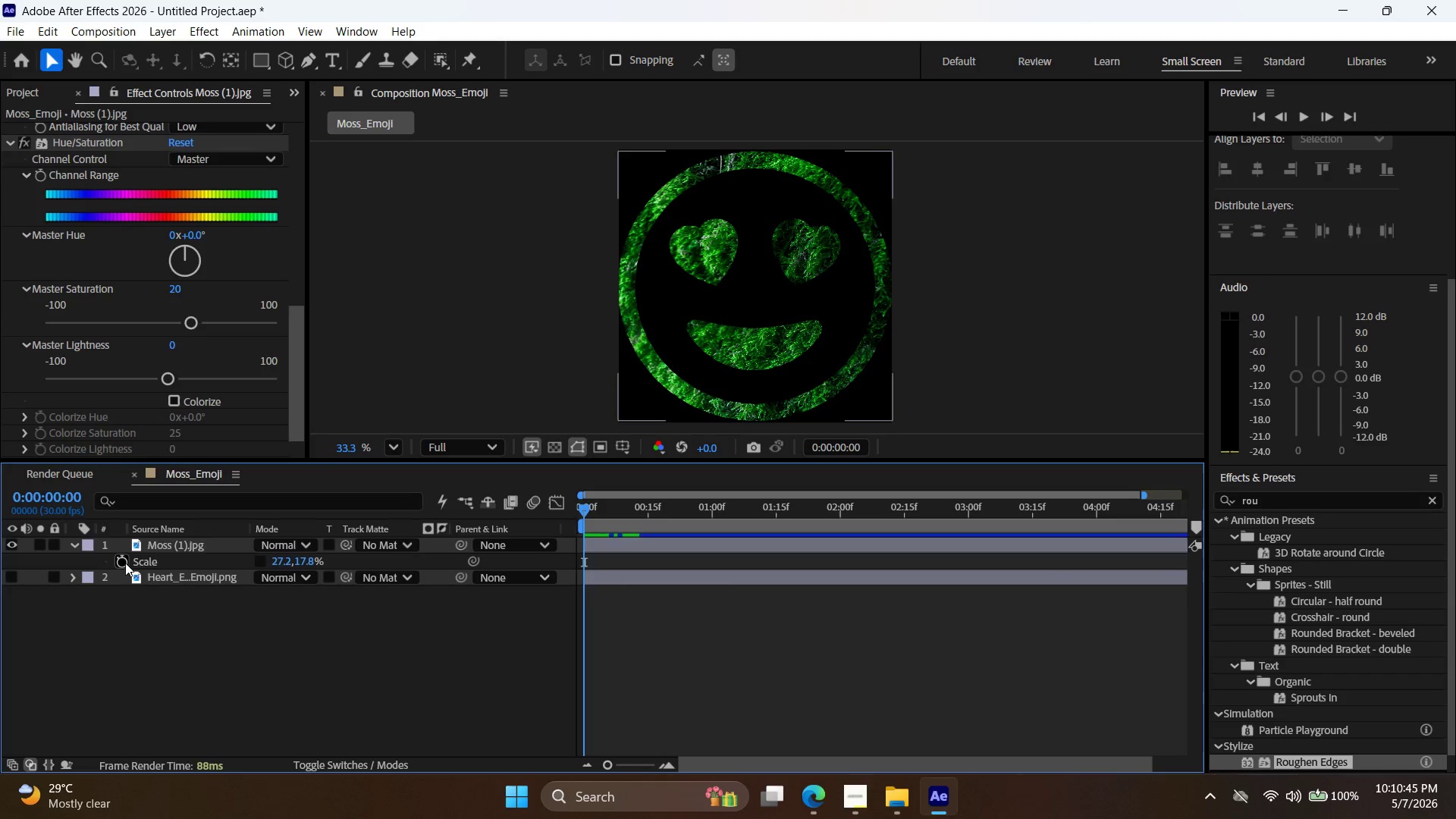 
left_click([125, 563])
 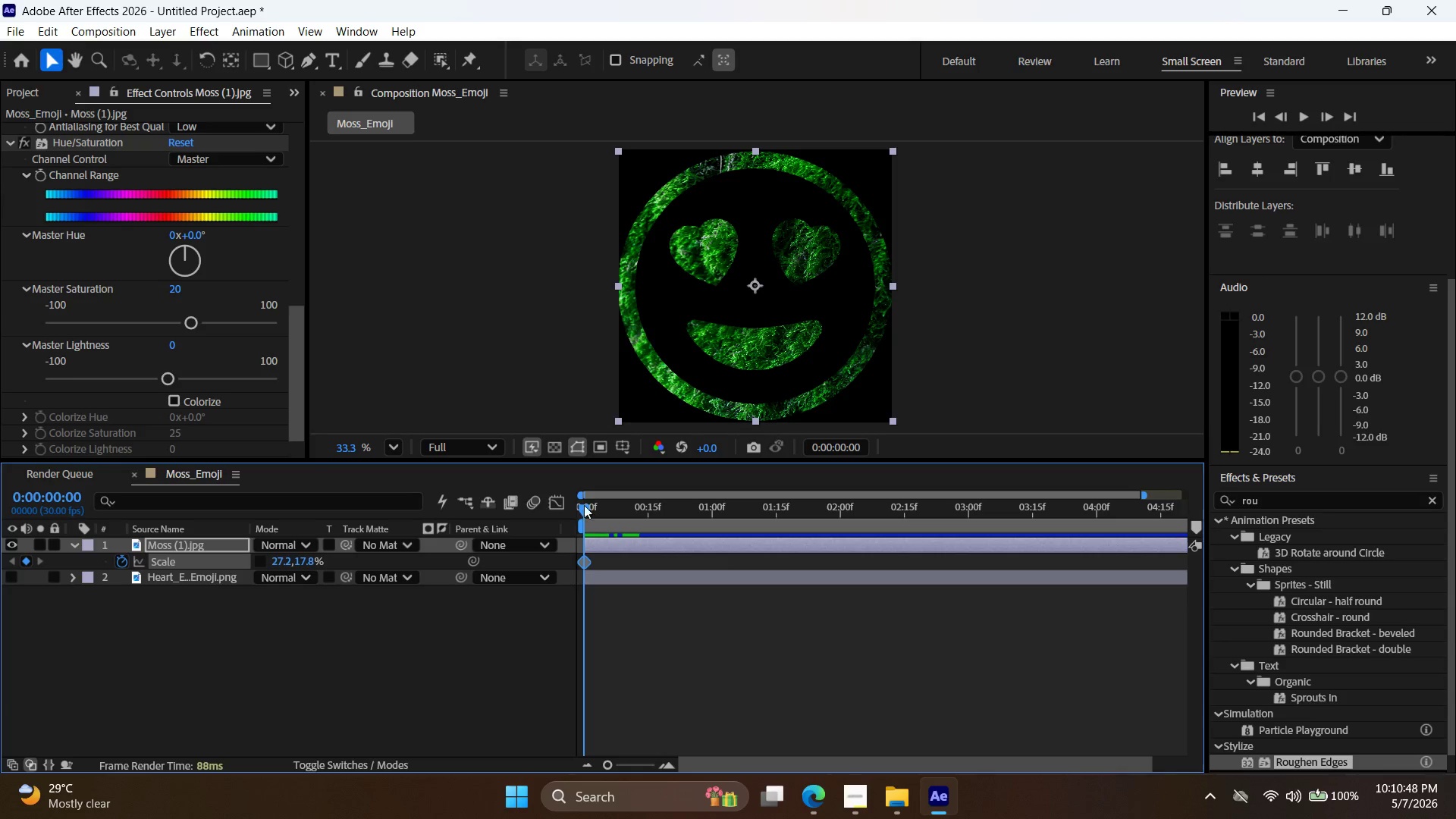 
left_click([261, 558])
 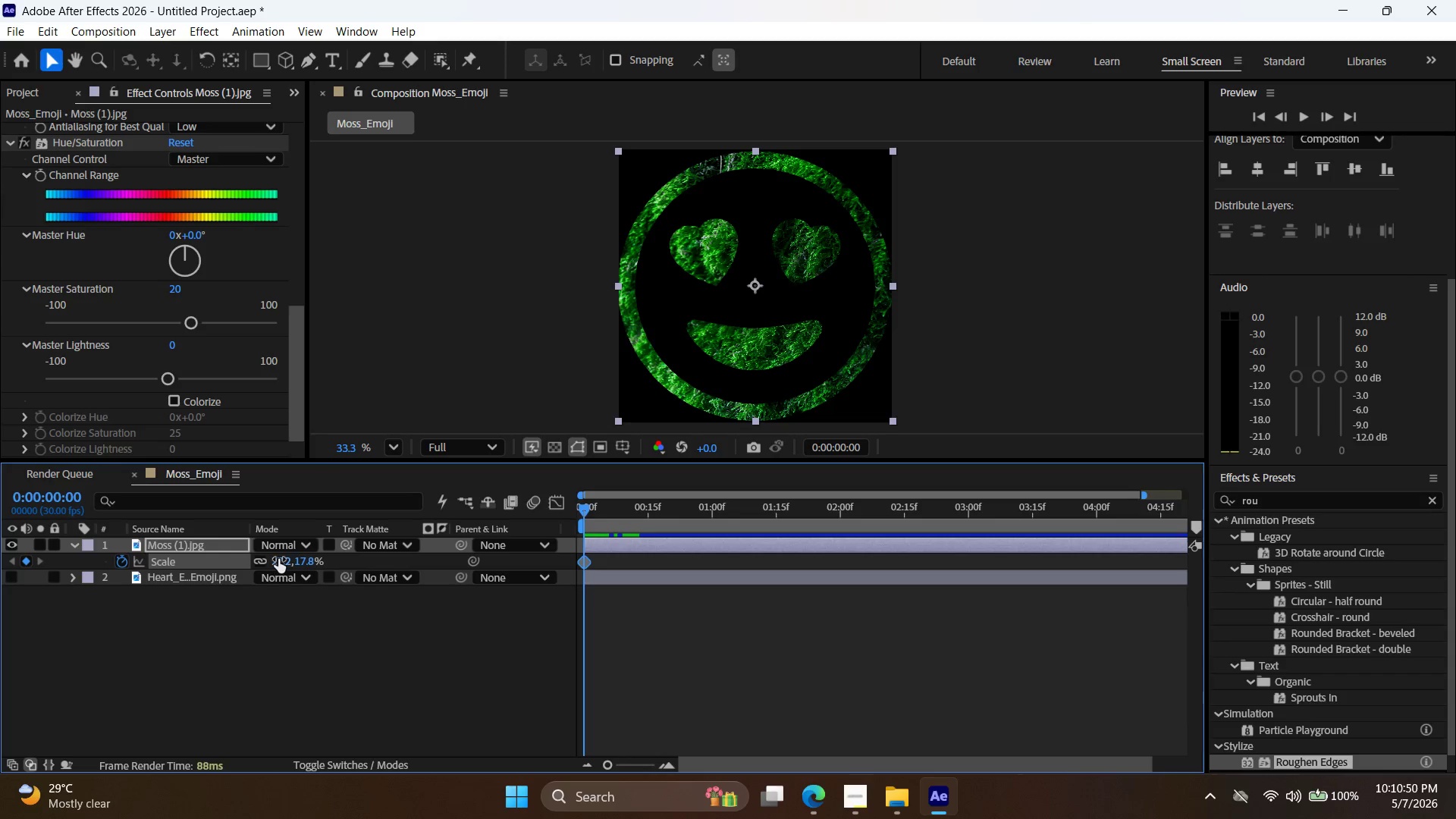 
double_click([278, 559])
 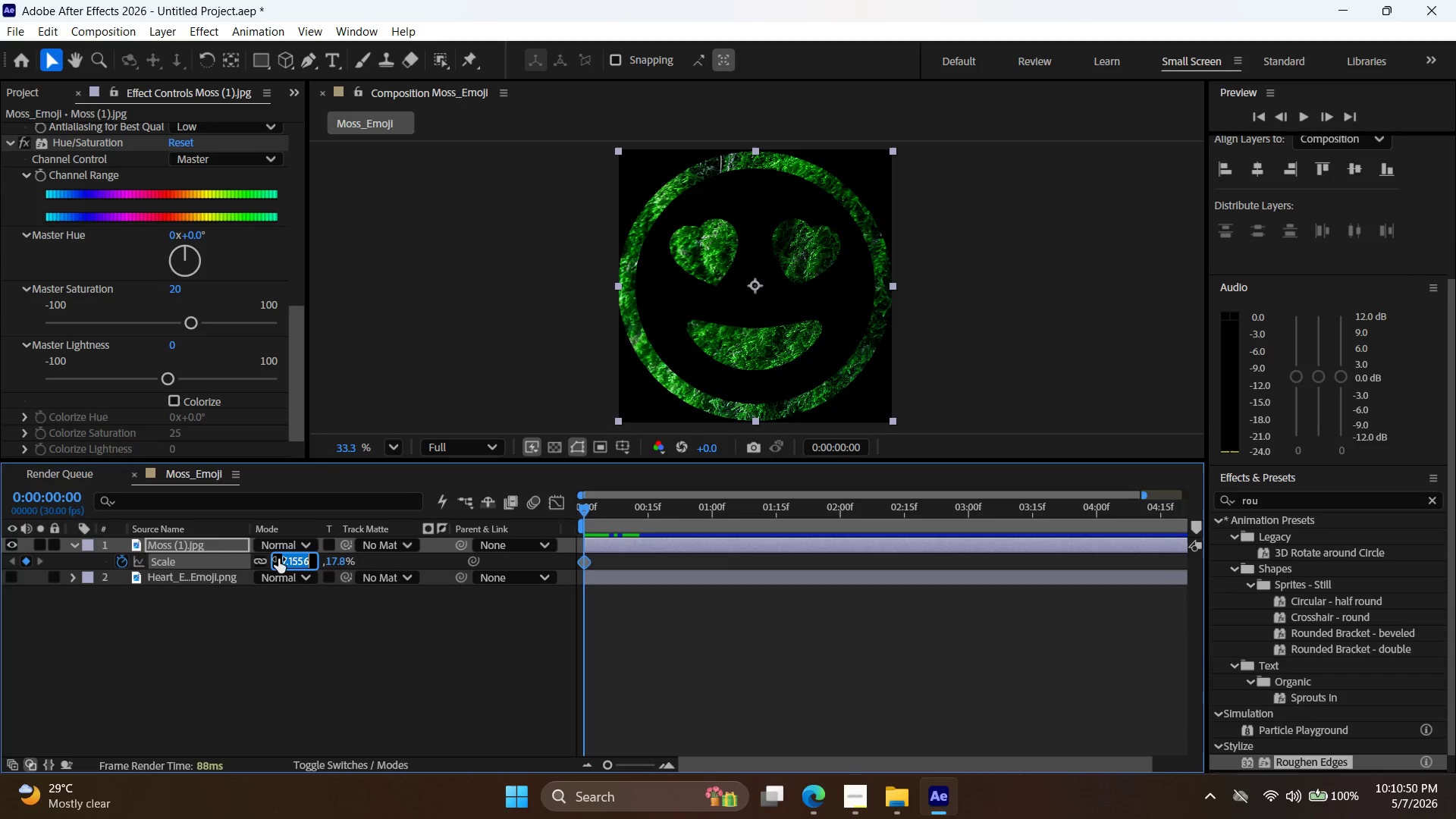 
triple_click([278, 559])
 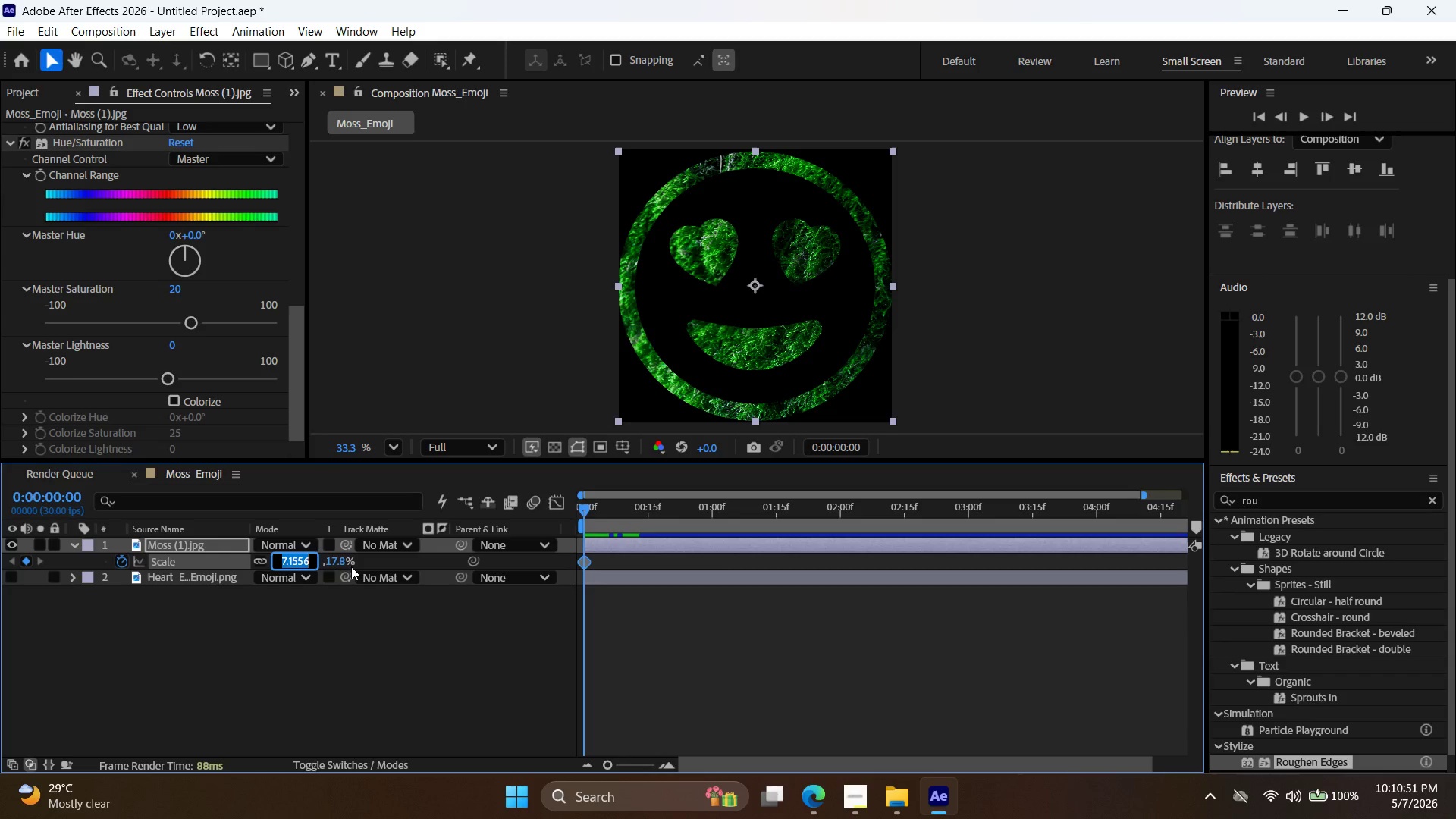 
key(0)
 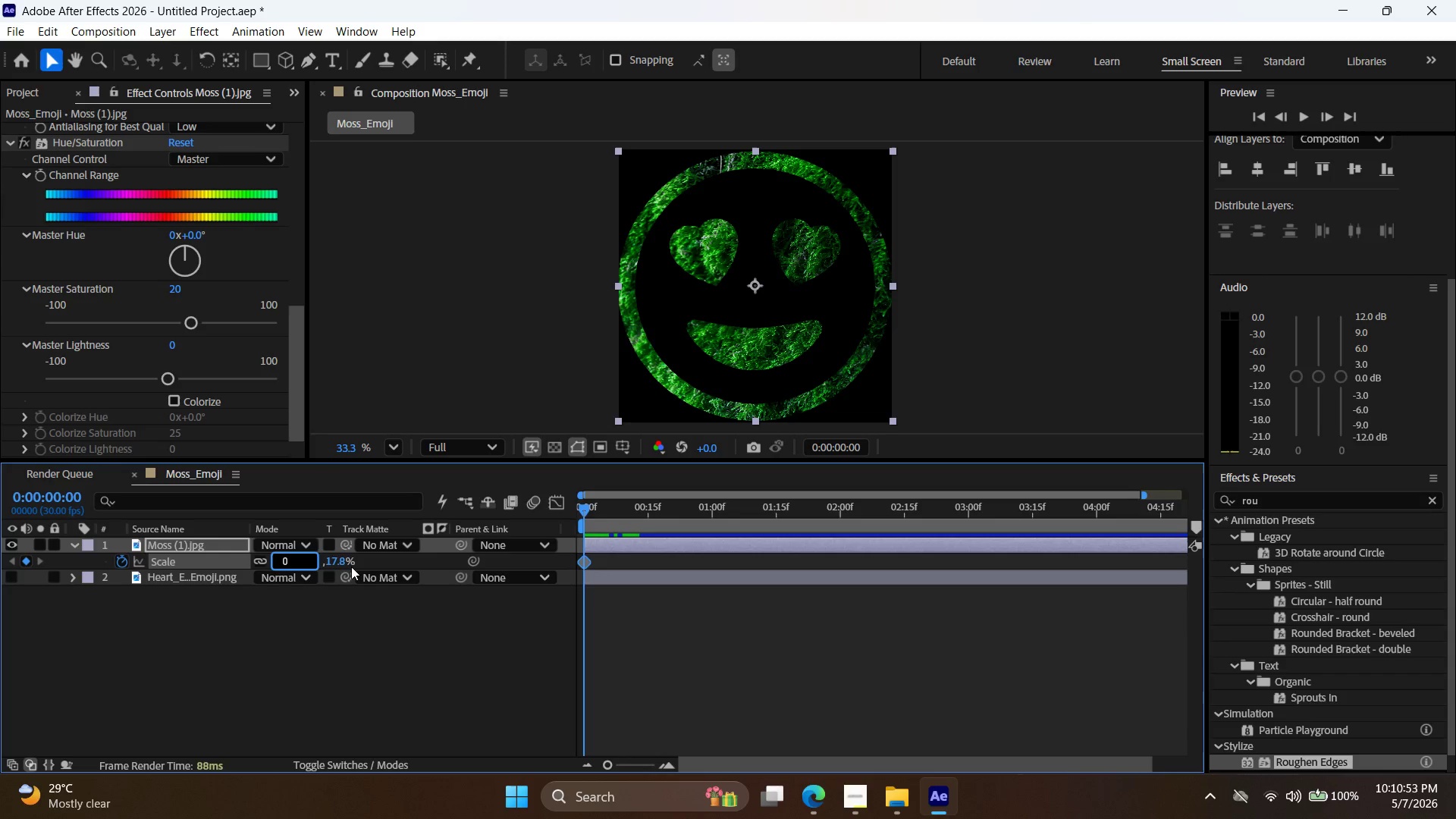 
key(Enter)
 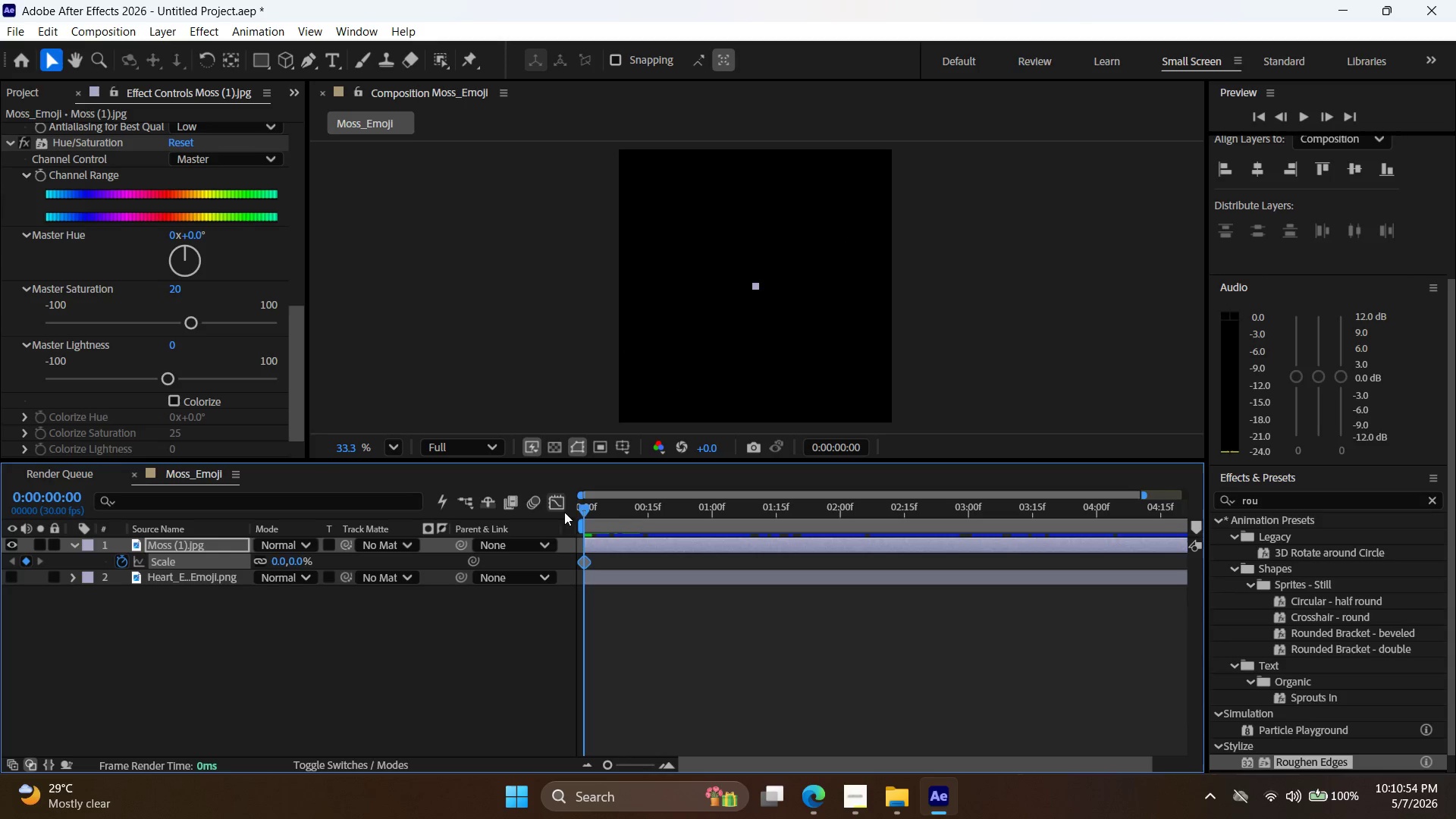 
left_click_drag(start_coordinate=[588, 507], to_coordinate=[432, 546])
 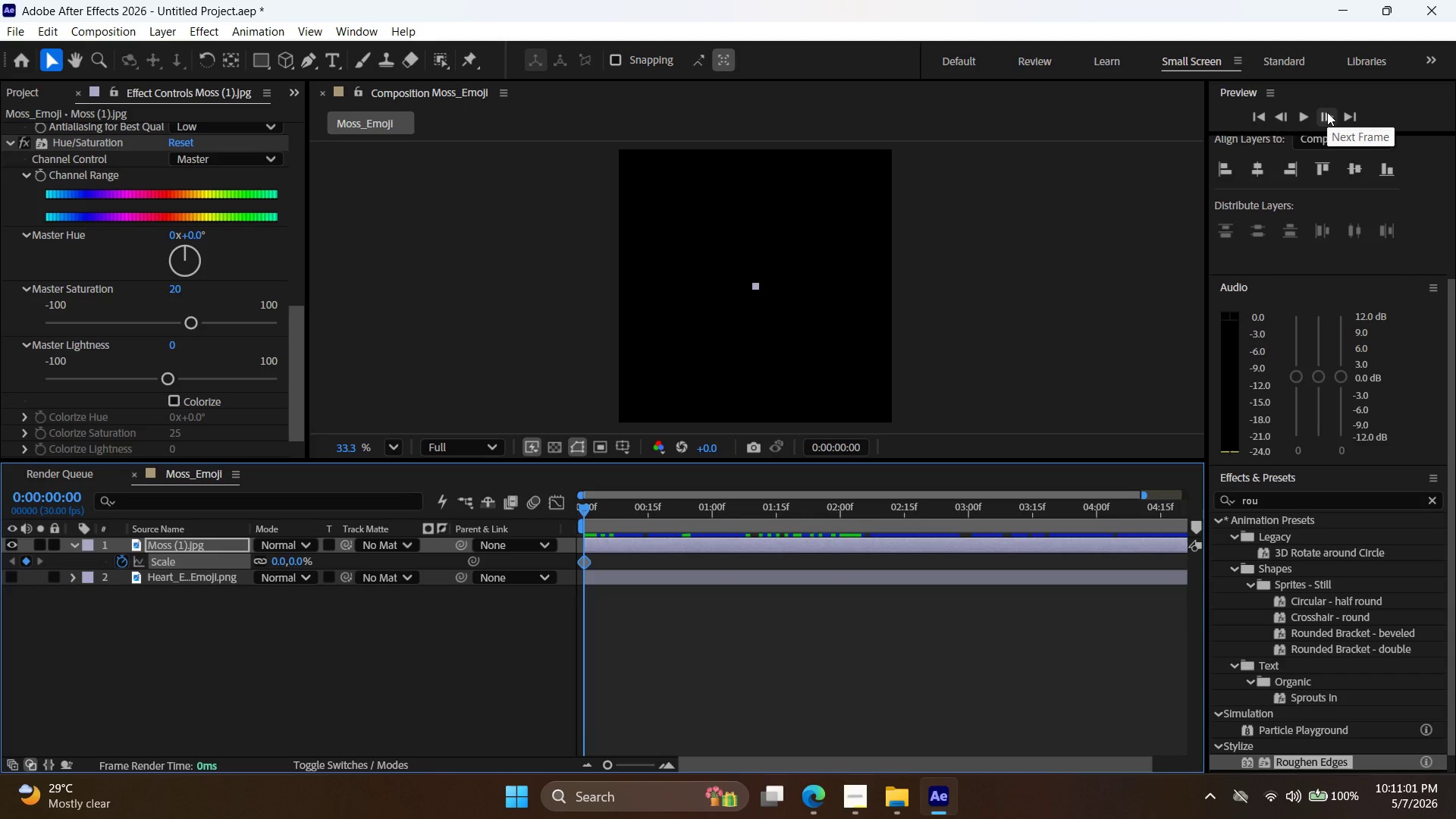 
double_click([1327, 113])
 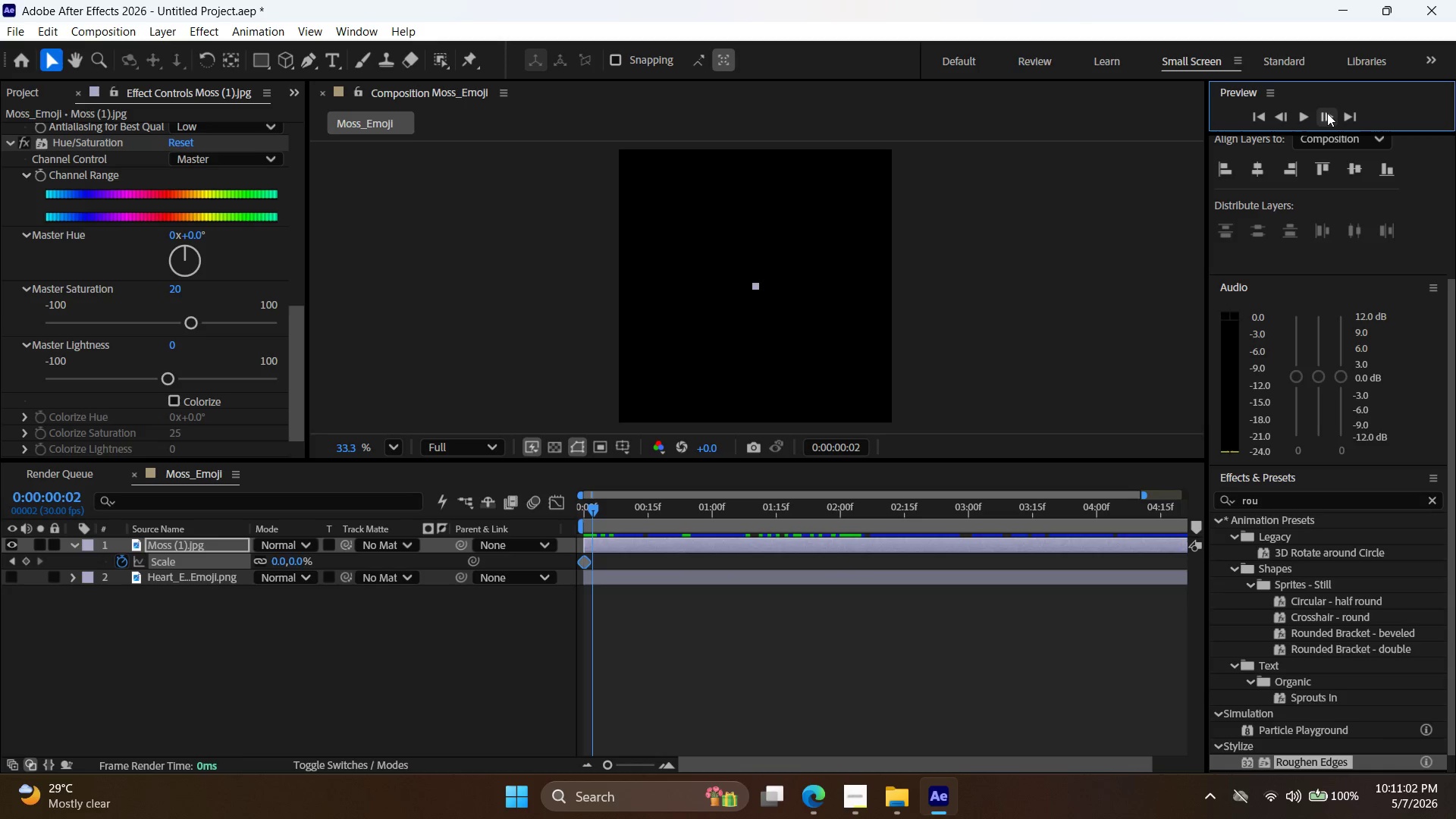 
triple_click([1327, 113])
 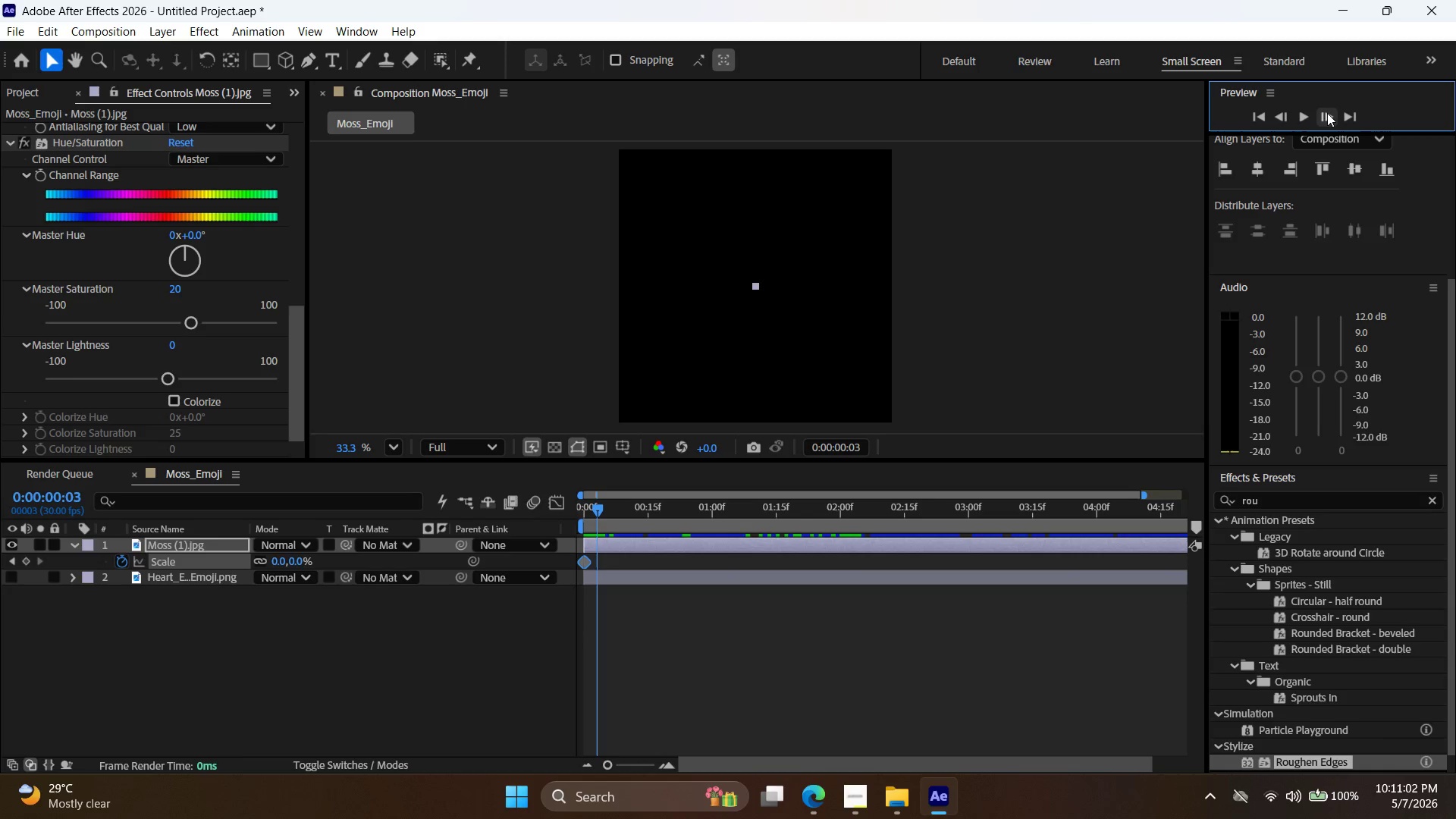 
triple_click([1327, 113])
 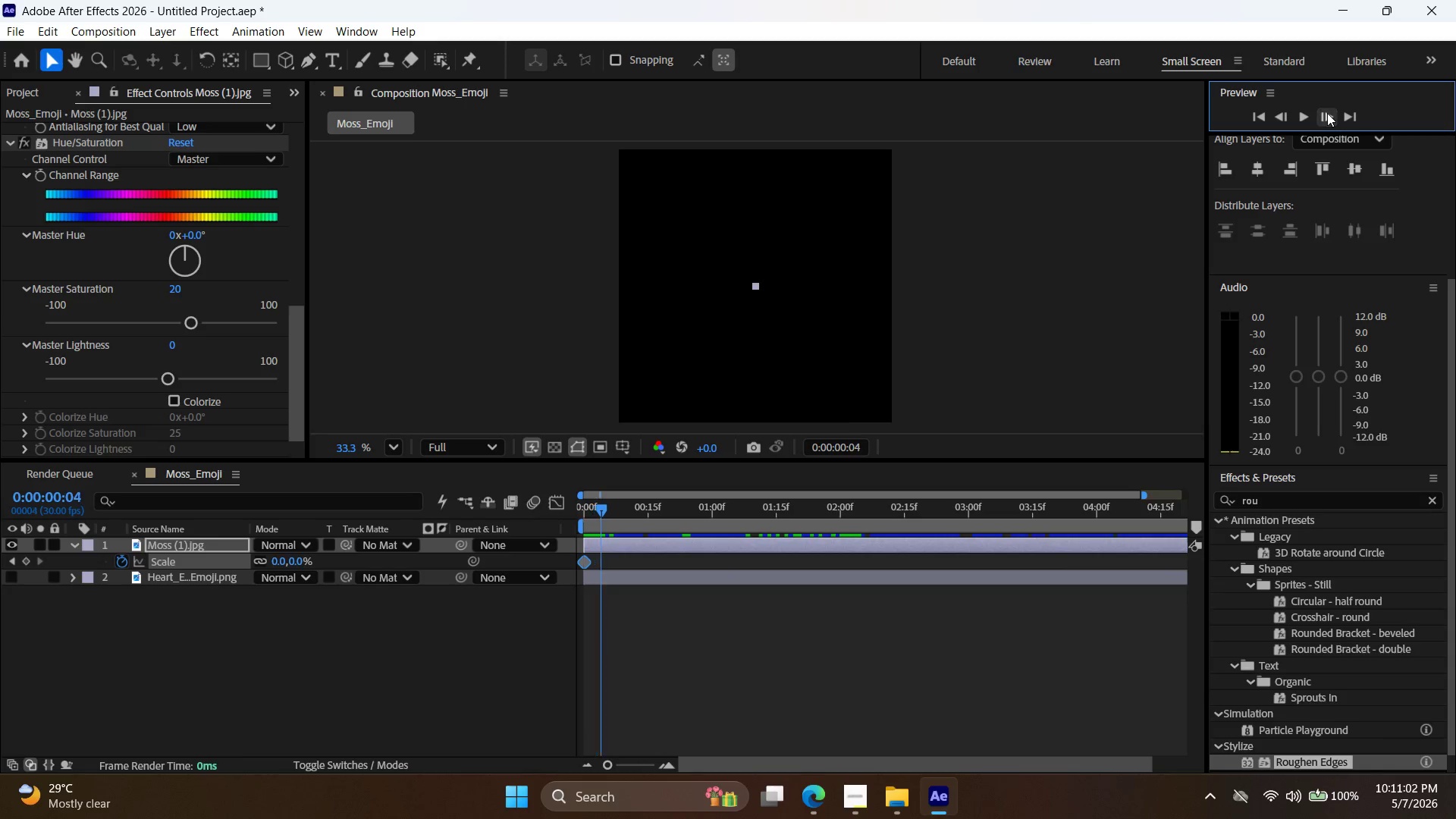 
triple_click([1327, 113])
 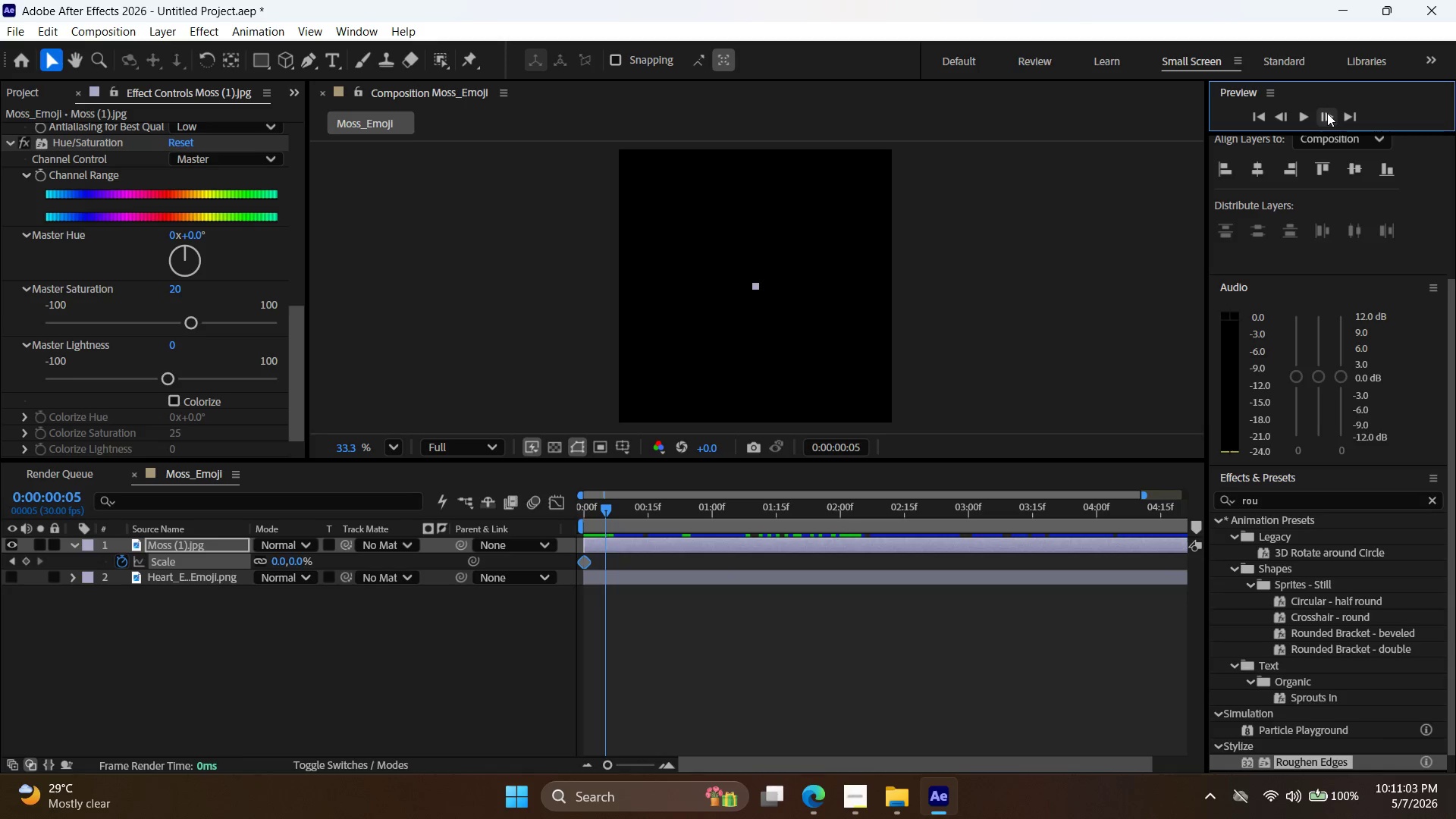 
triple_click([1327, 113])
 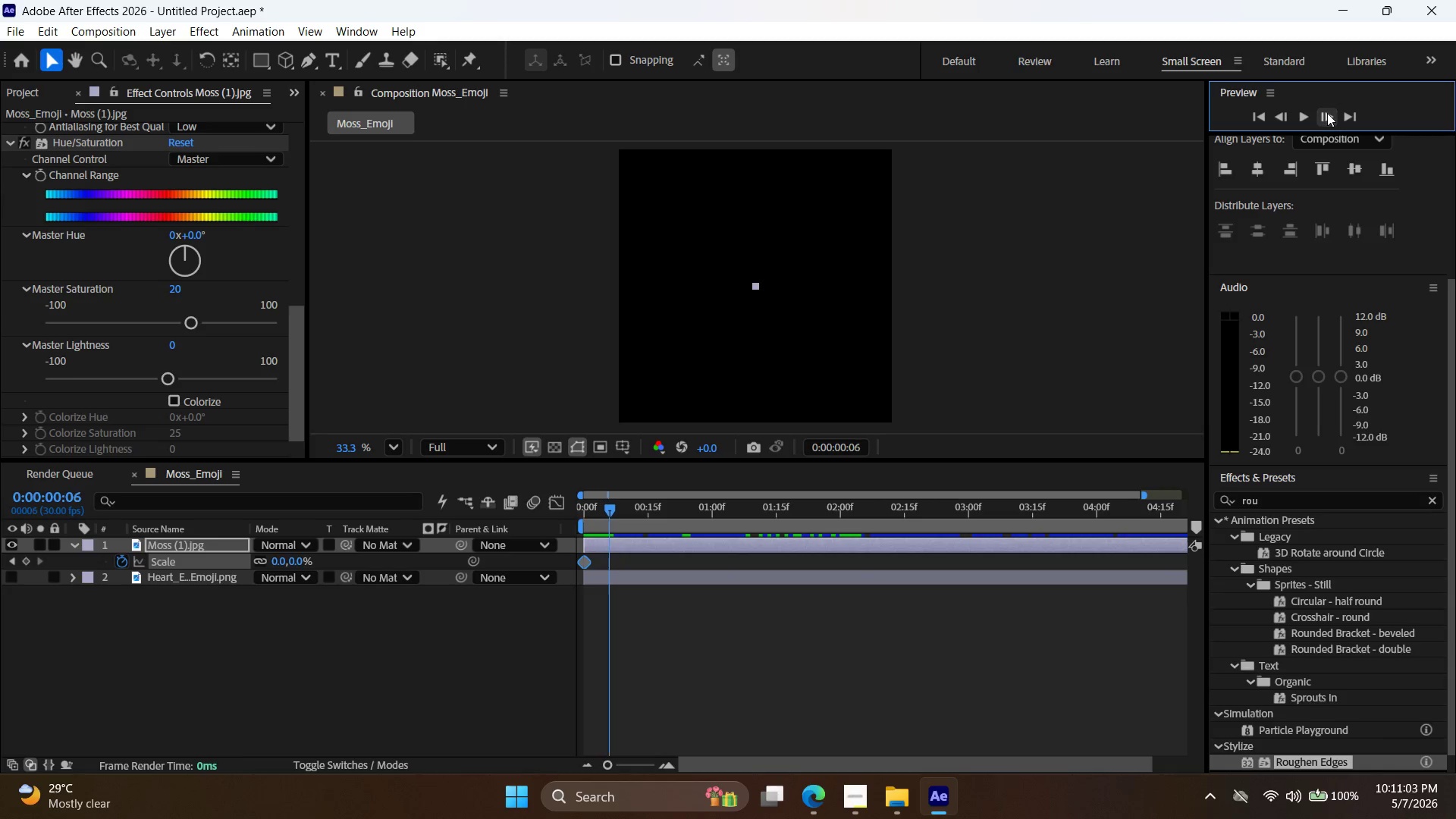 
triple_click([1326, 112])
 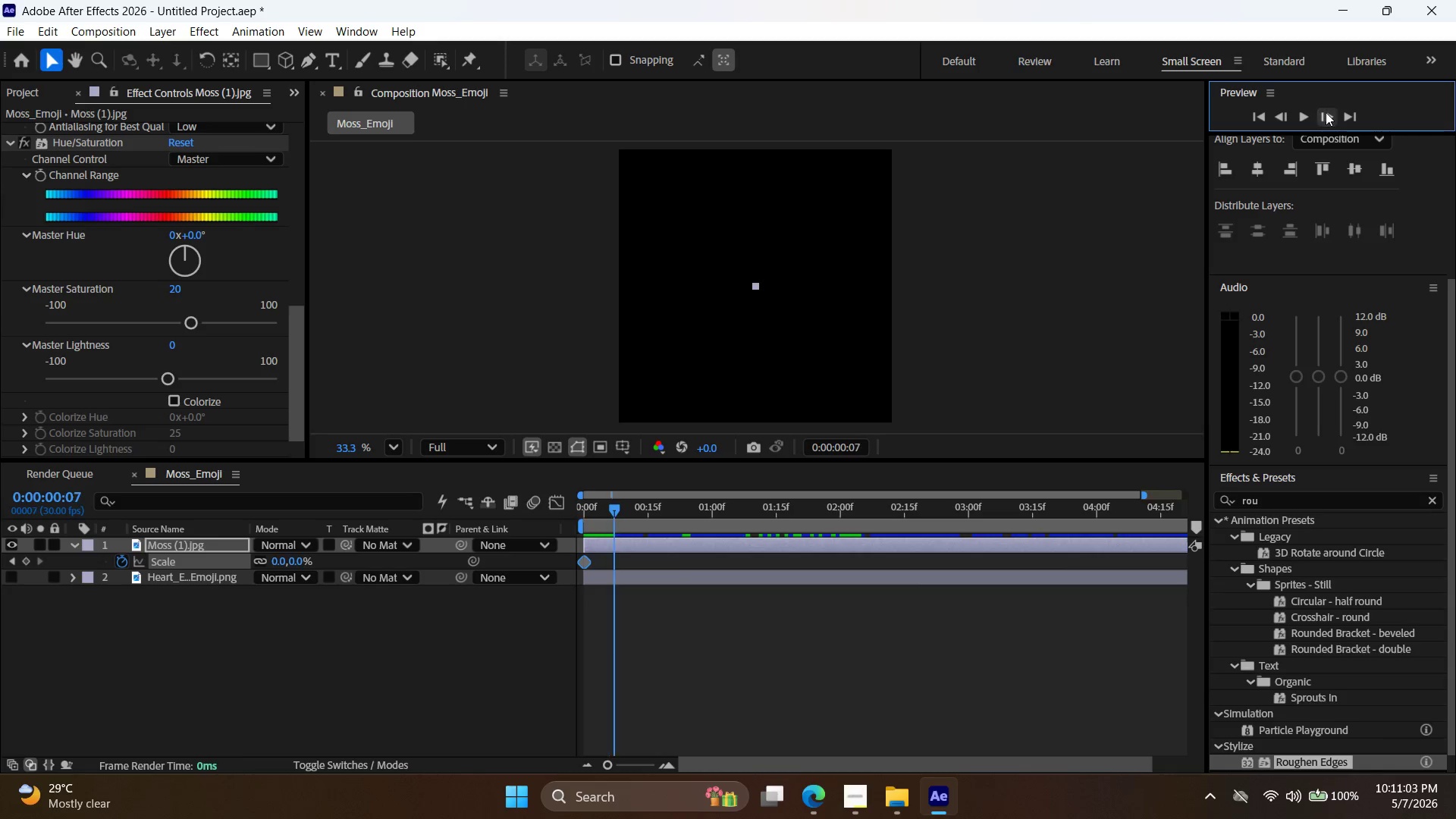 
triple_click([1326, 112])
 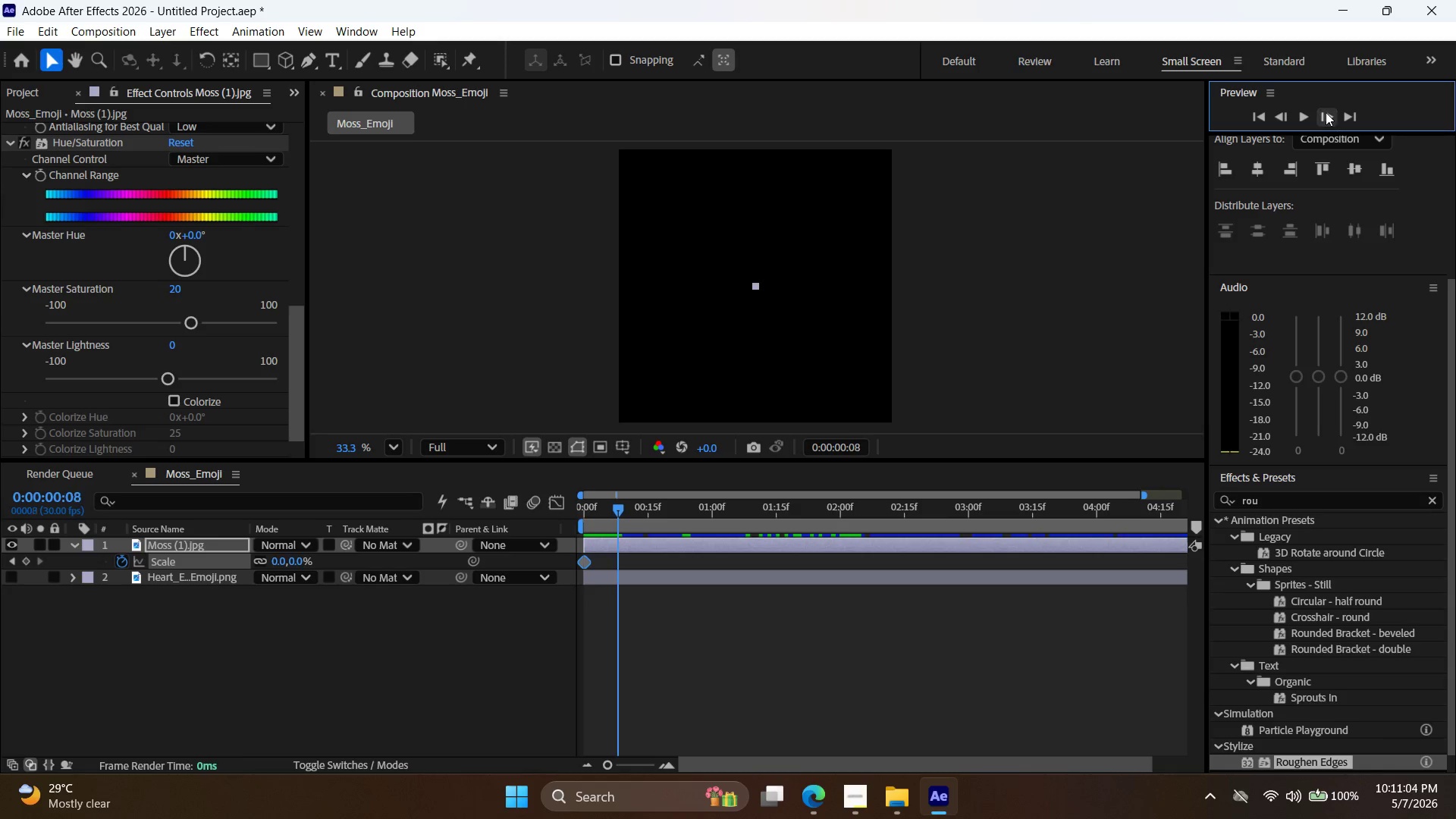 
triple_click([1326, 110])
 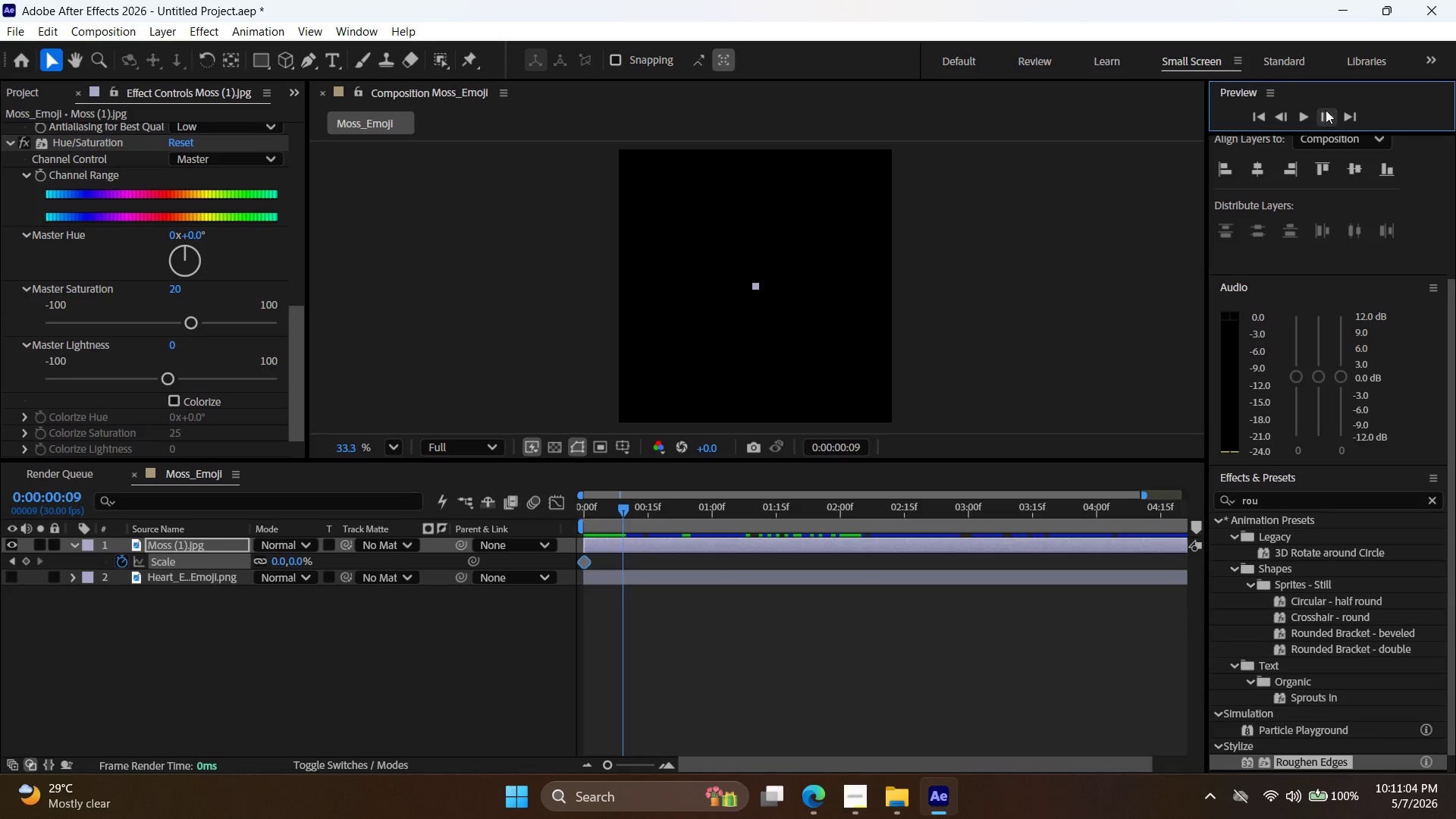 
triple_click([1326, 110])
 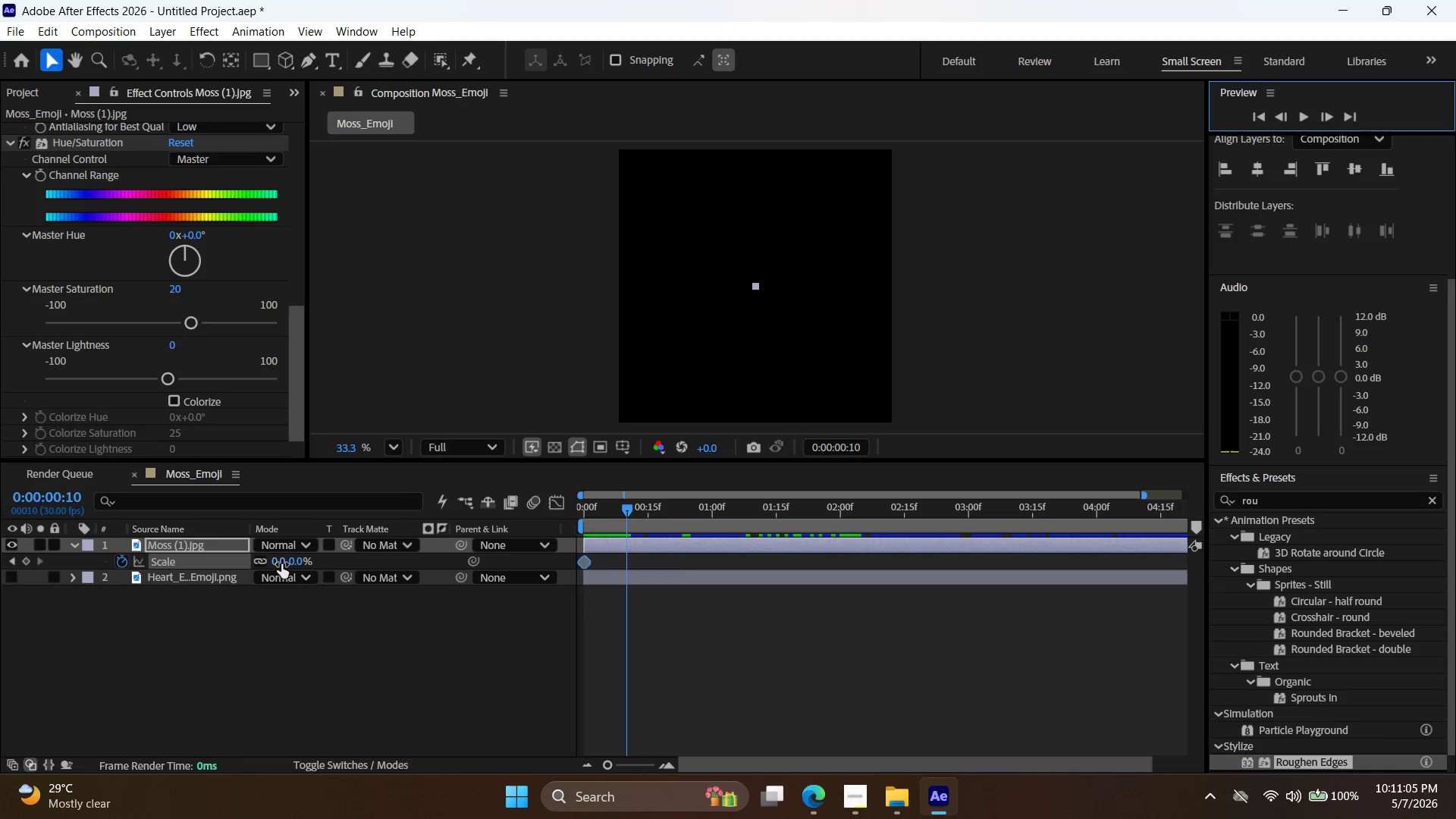 
left_click([277, 560])
 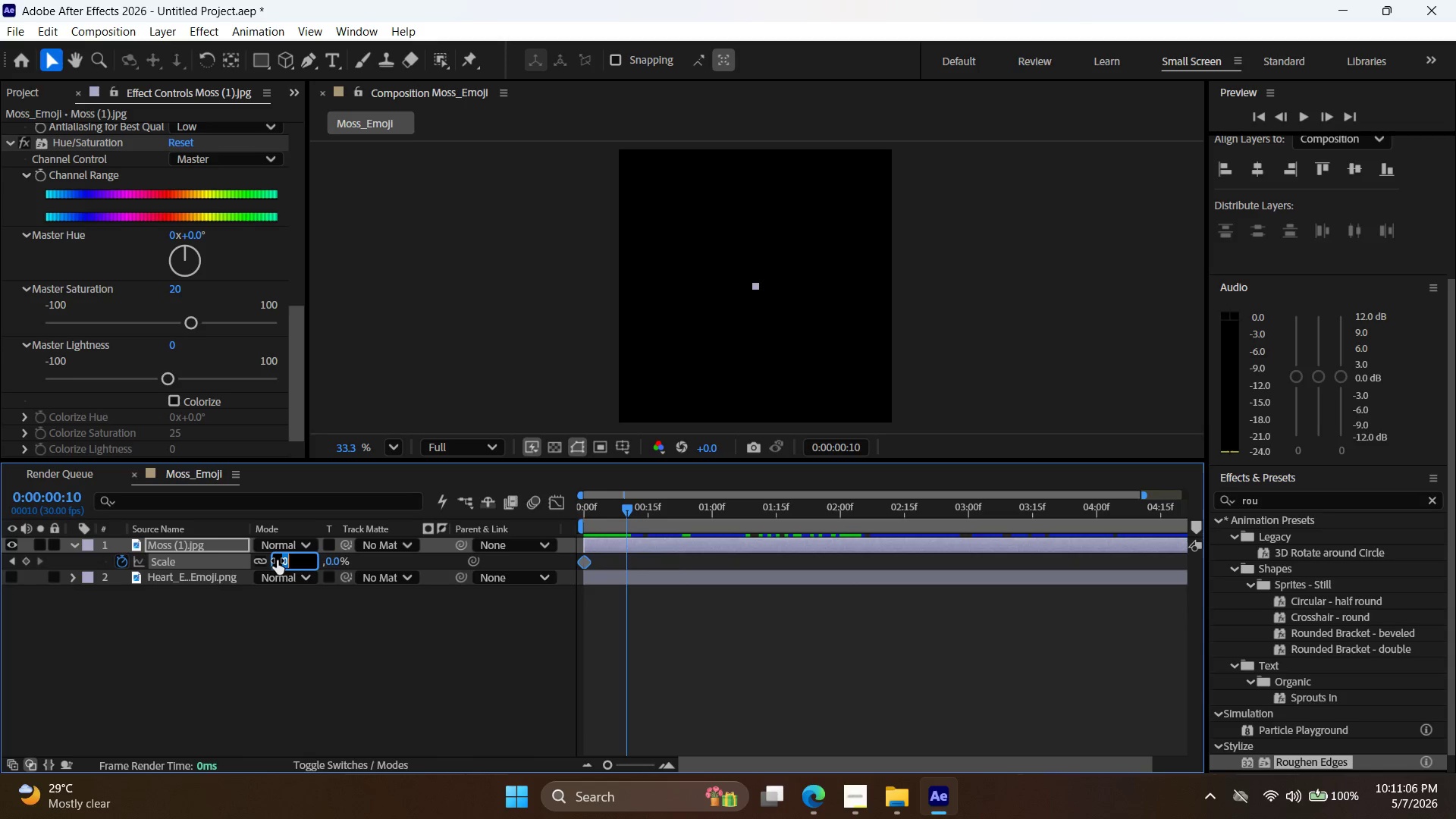 
triple_click([278, 560])
 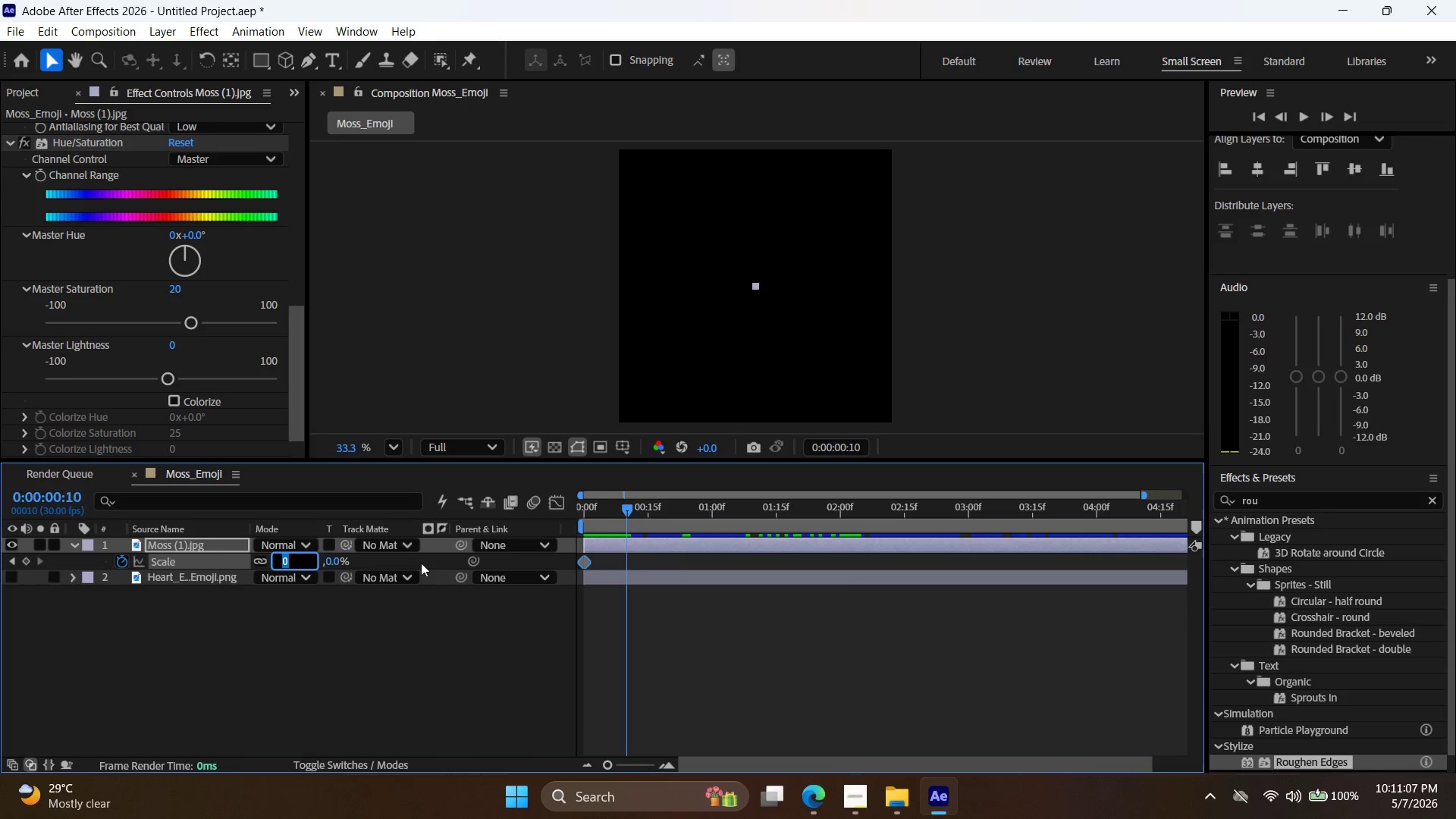 
type(115)
 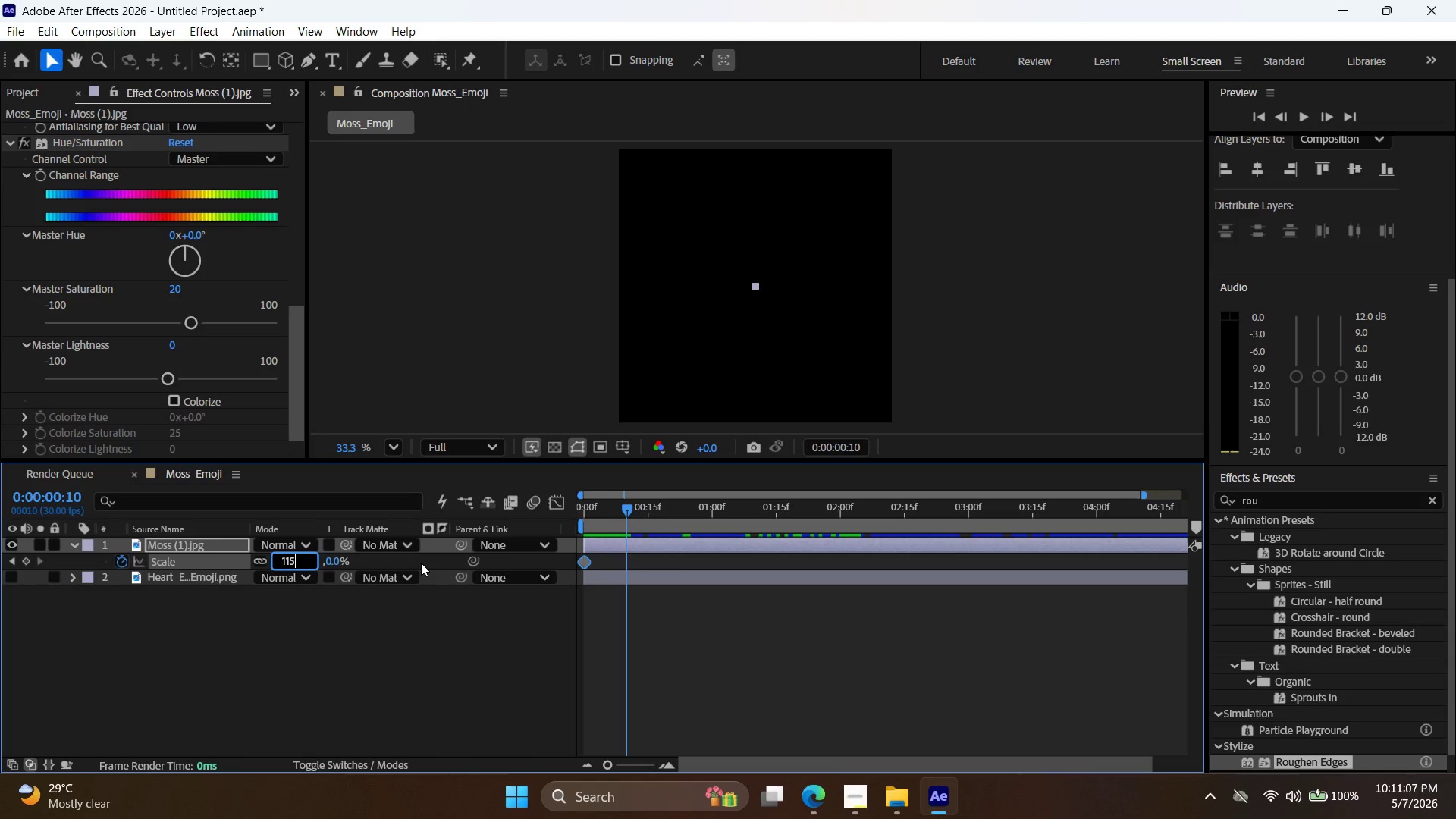 
key(Enter)
 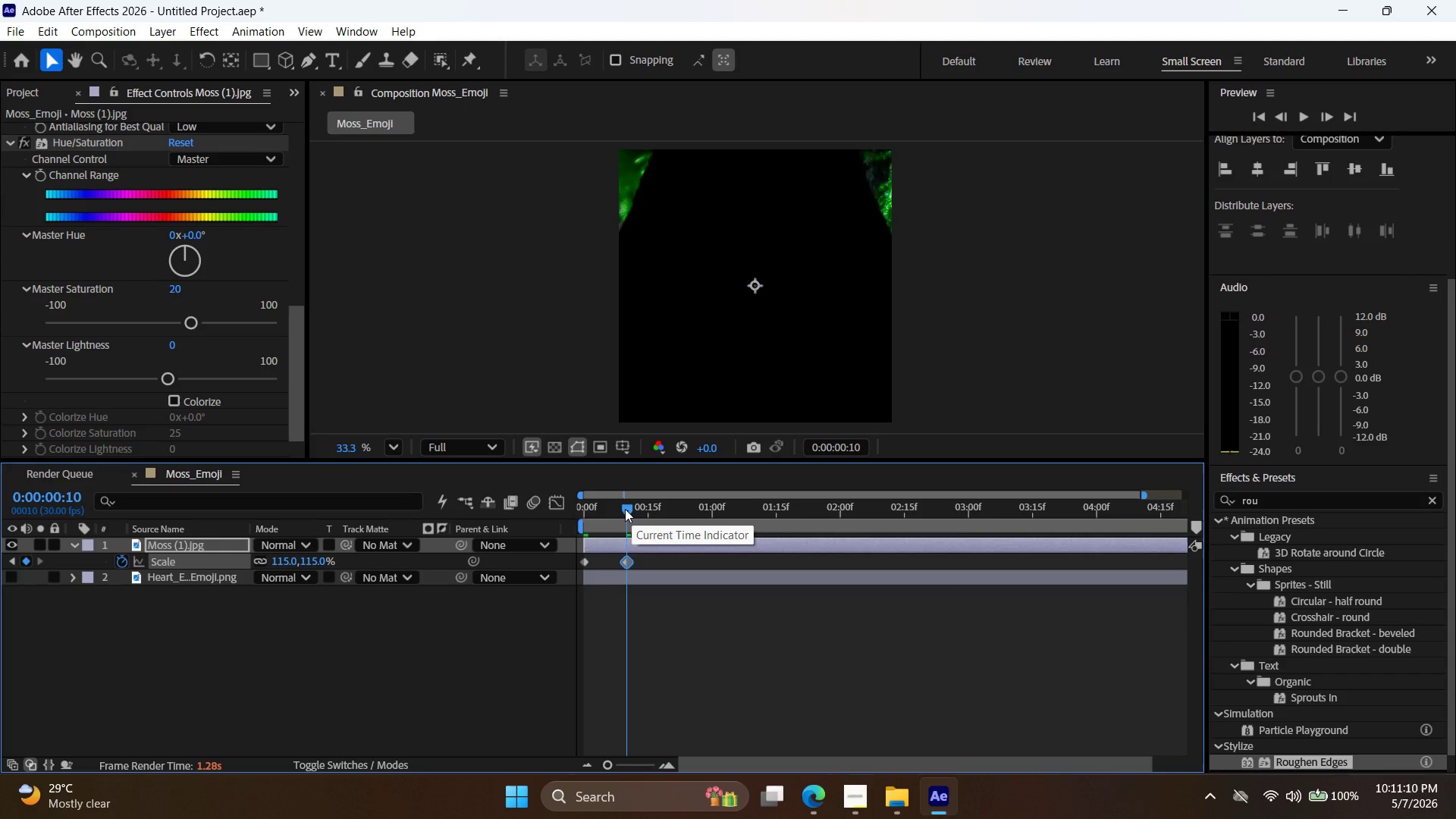 
left_click_drag(start_coordinate=[631, 501], to_coordinate=[576, 515])
 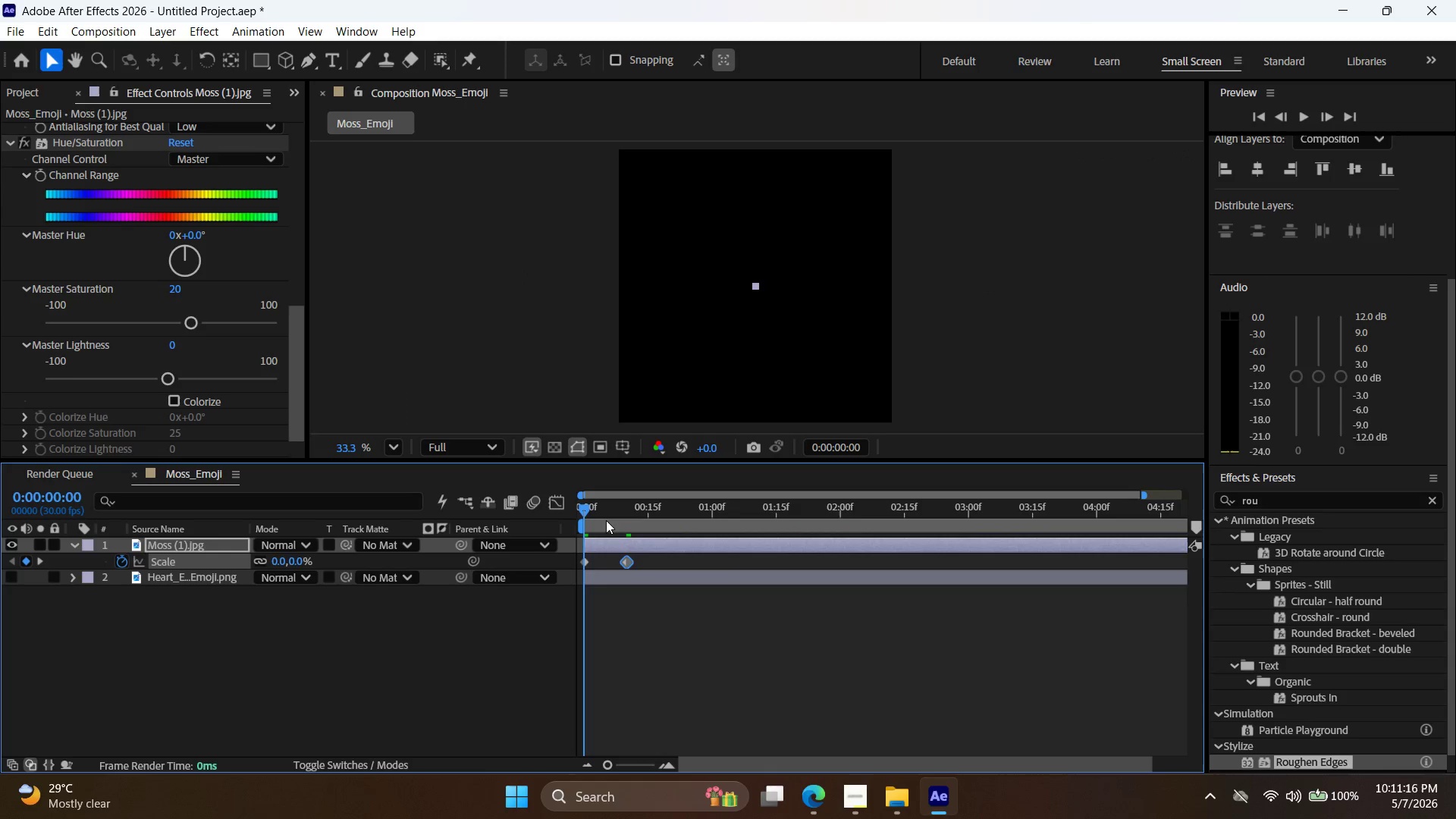 
key(Control+Z)
 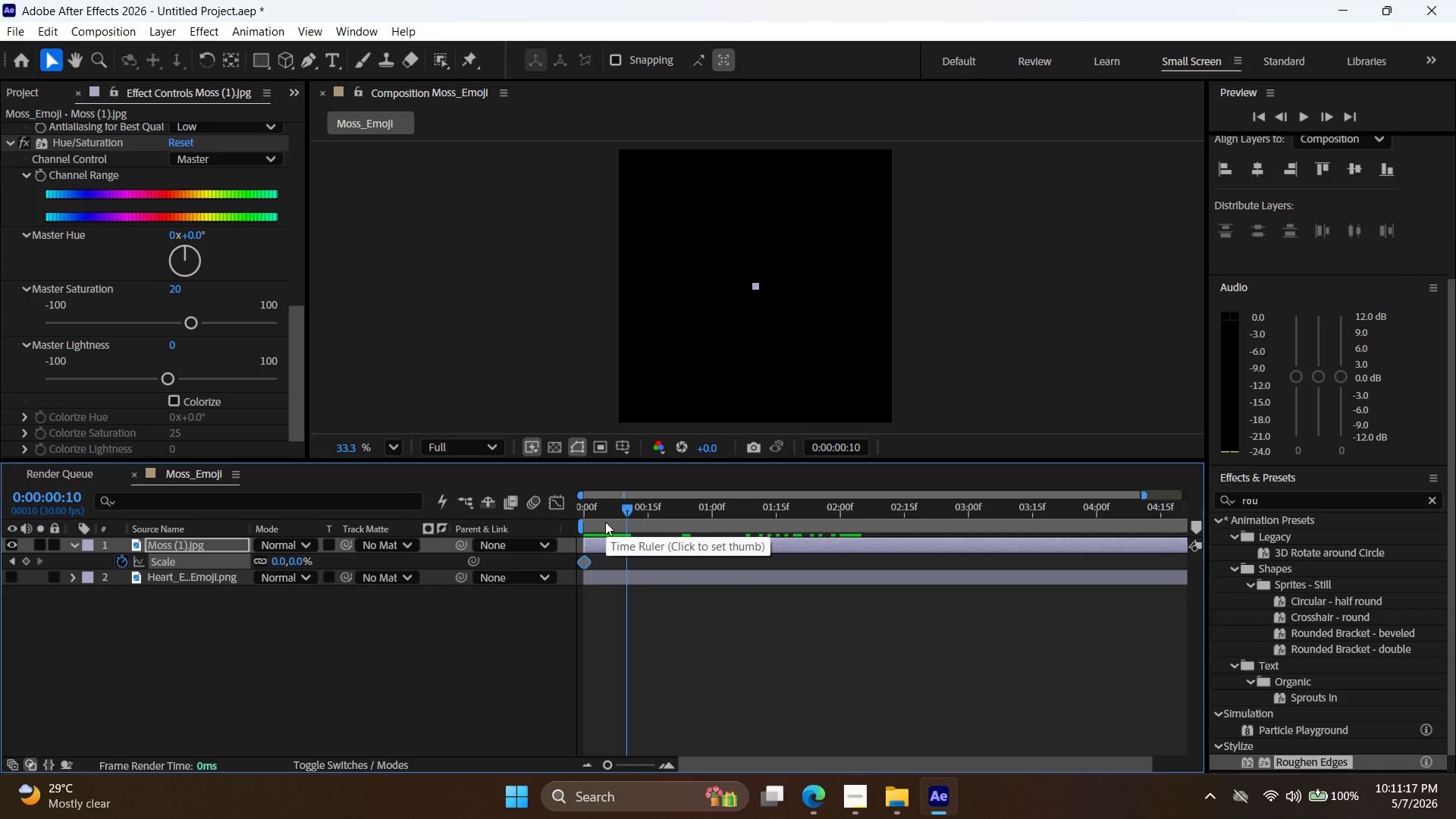 
key(Control+Z)
 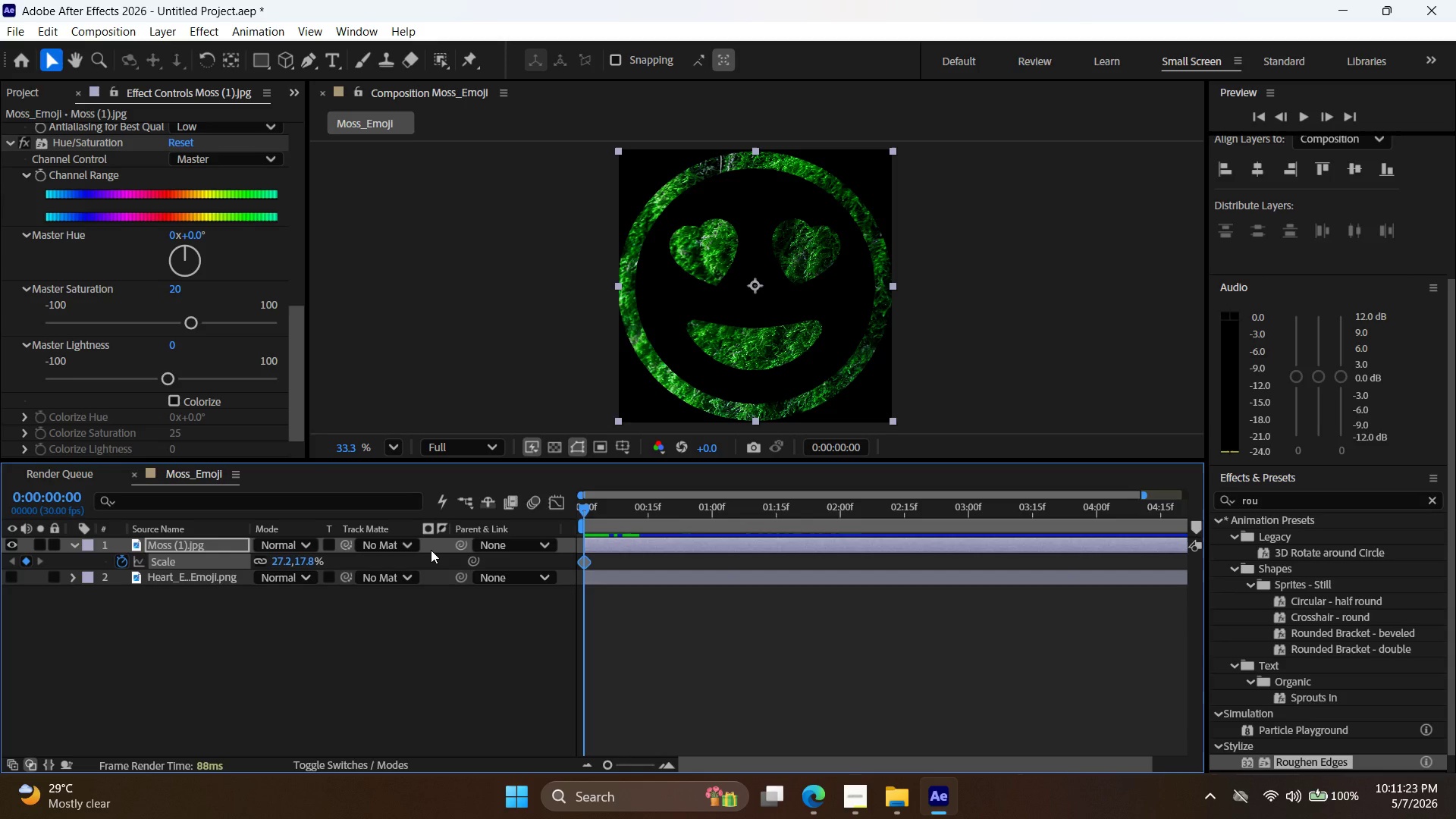 
wait(10.64)
 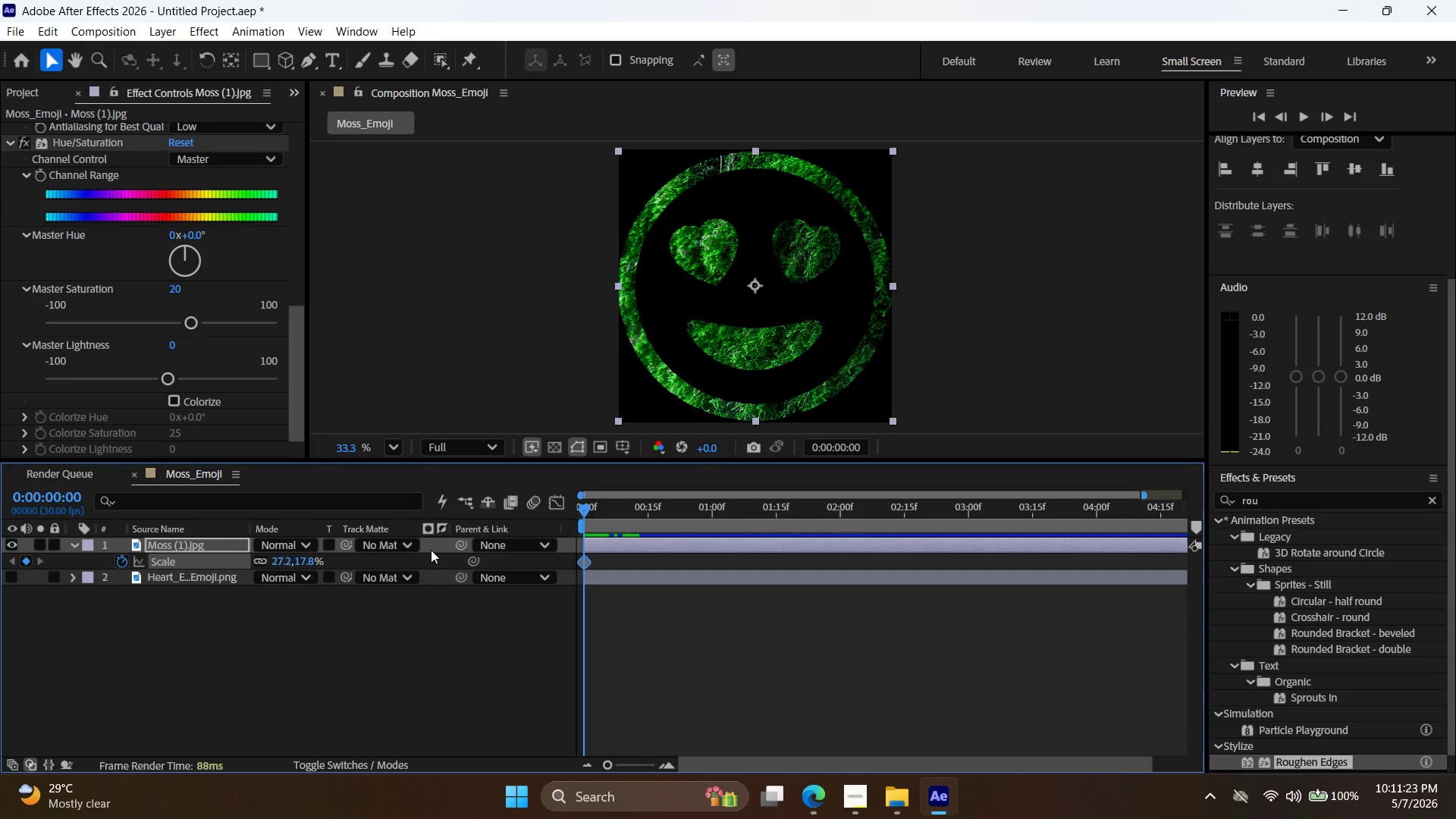 
left_click([895, 795])
 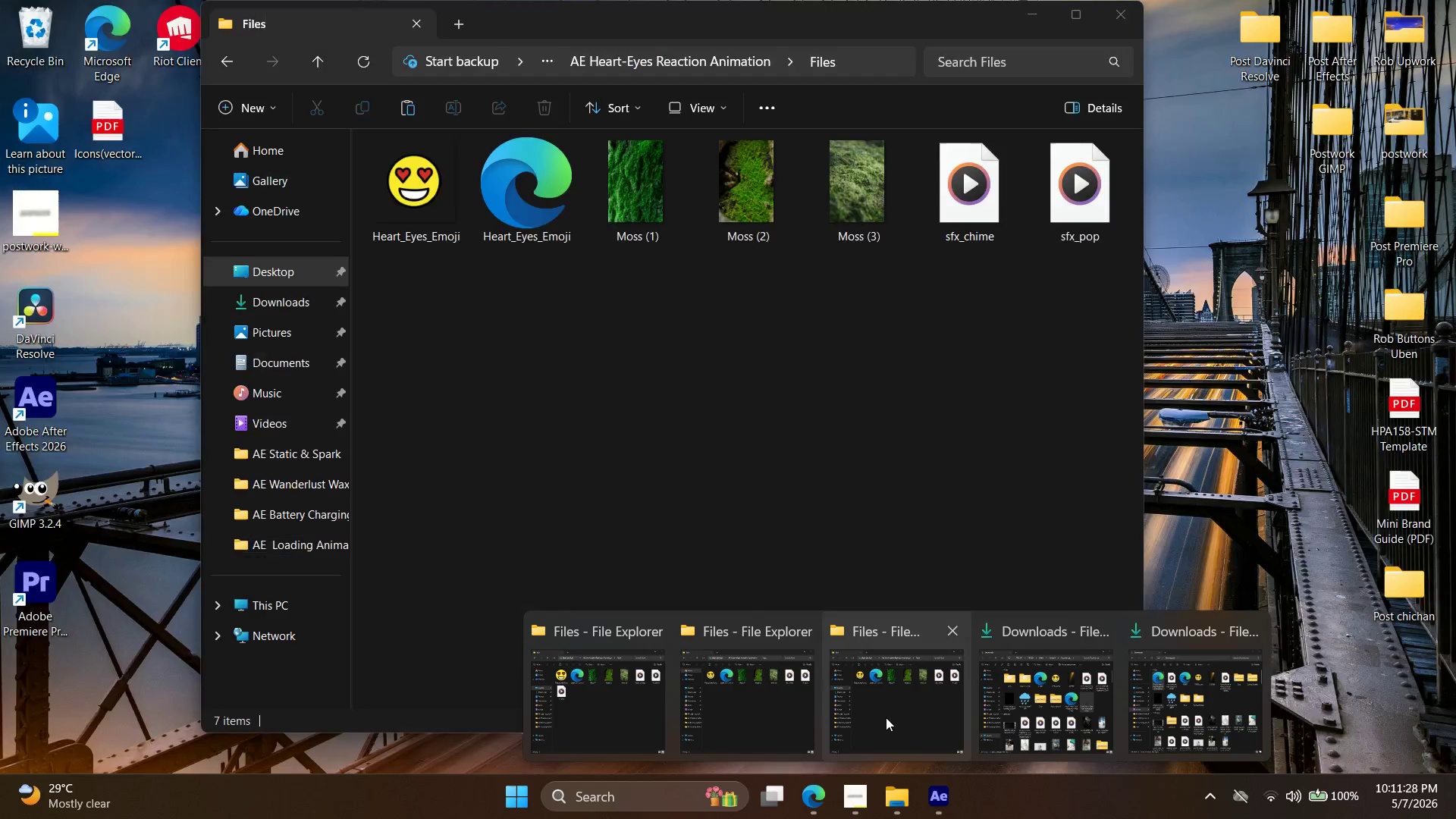 
left_click([885, 719])
 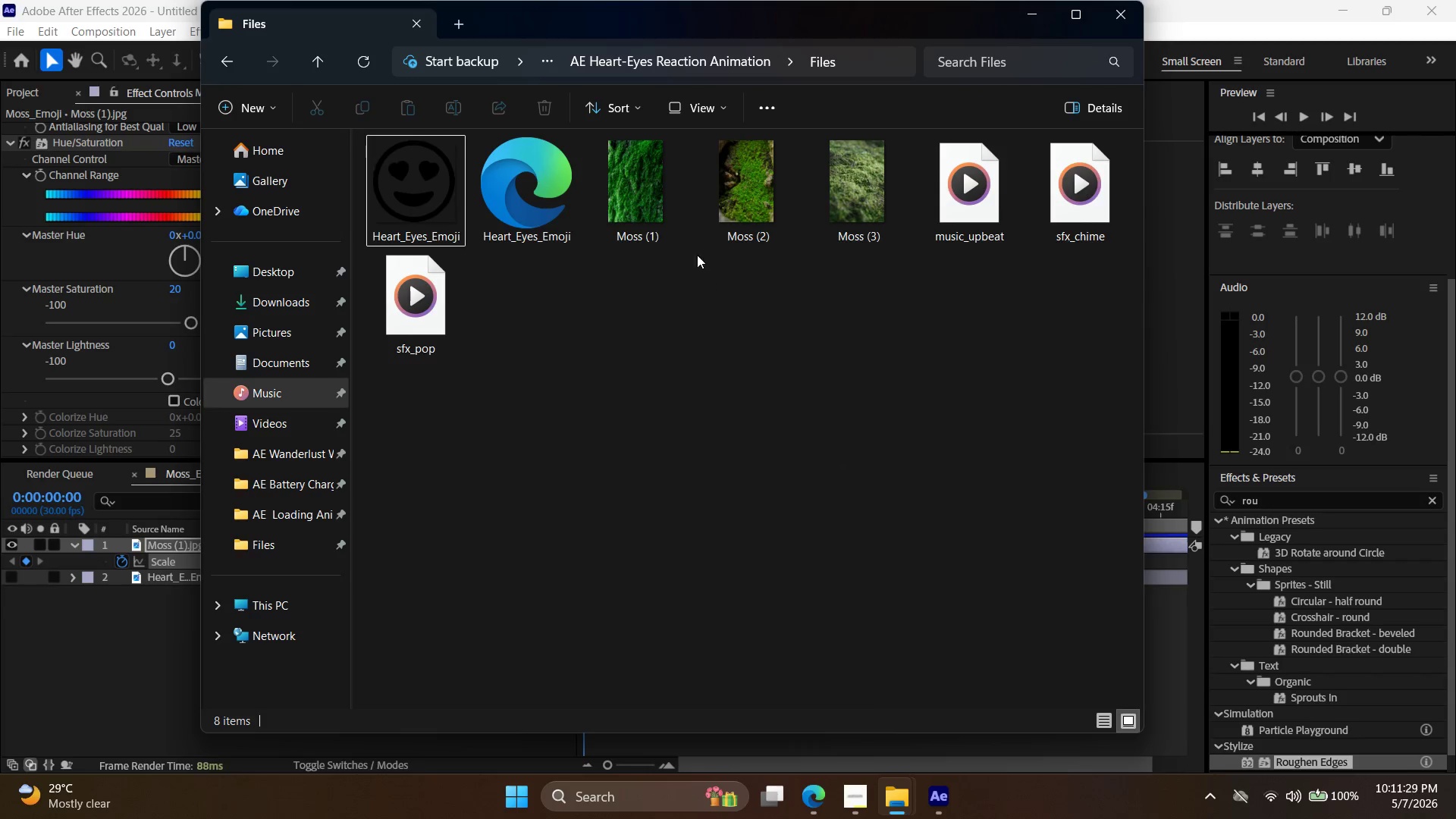 
left_click([660, 192])
 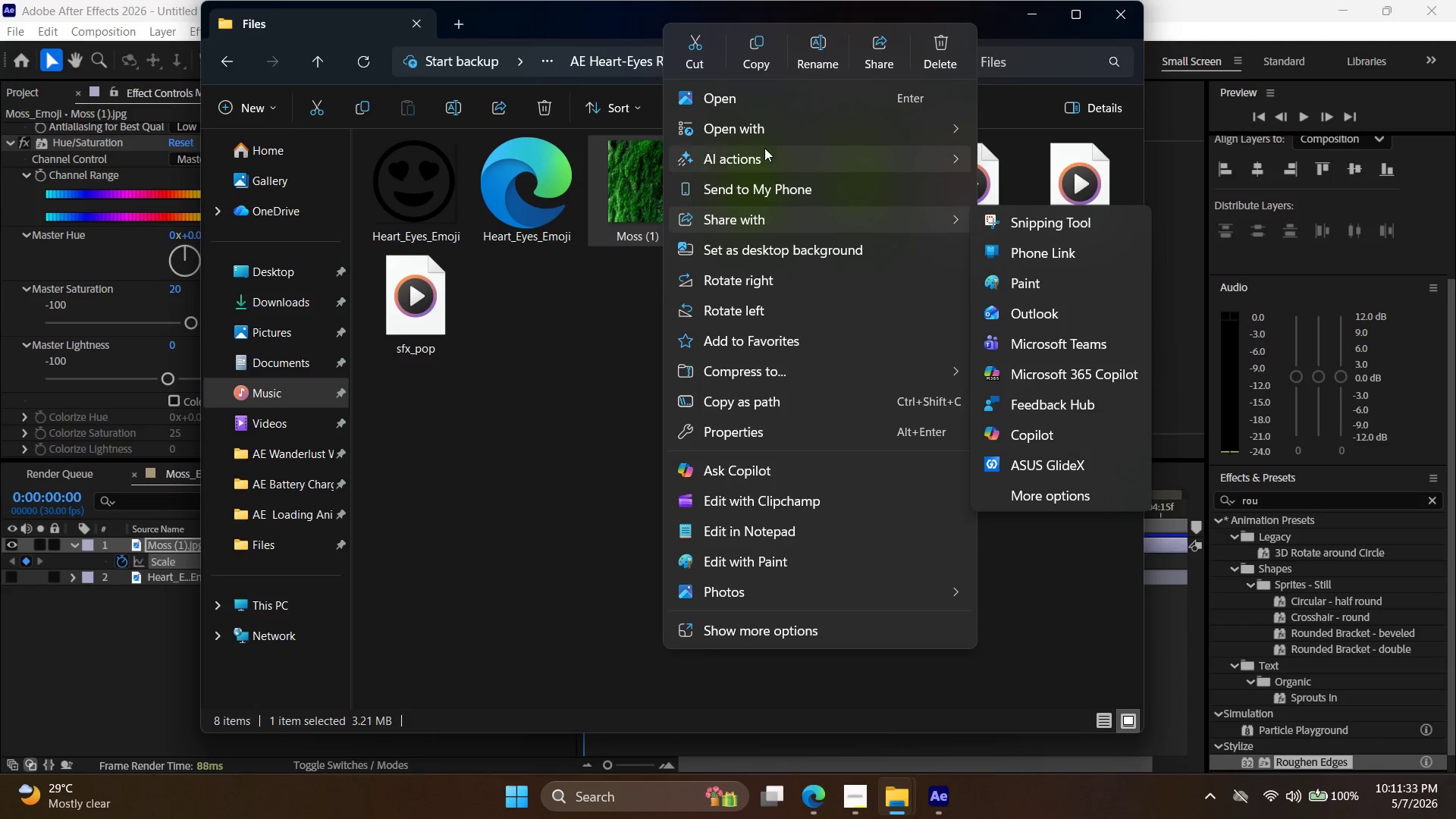 
wait(5.02)
 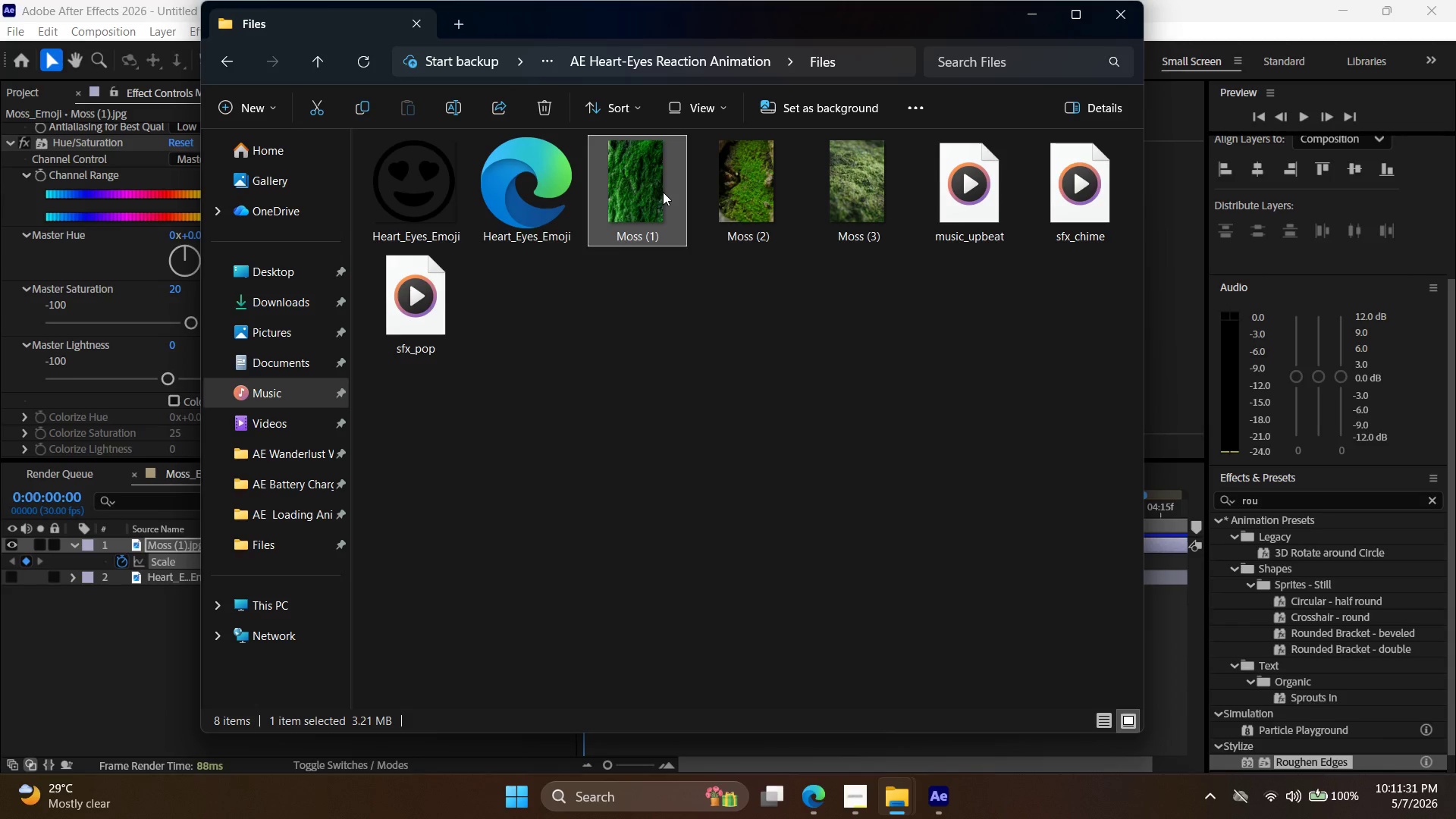 
mouse_move([943, 162])
 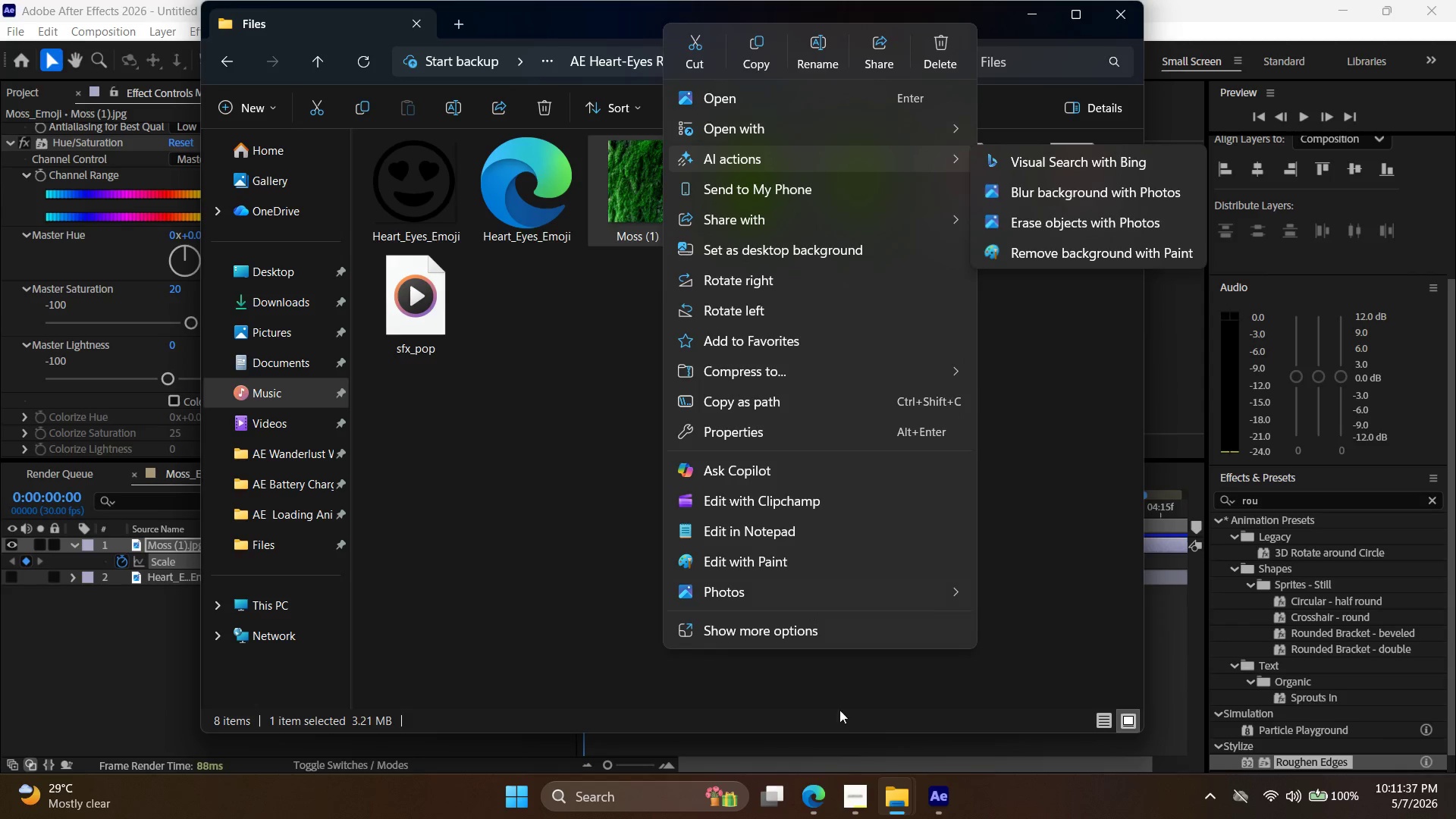 
left_click([859, 730])
 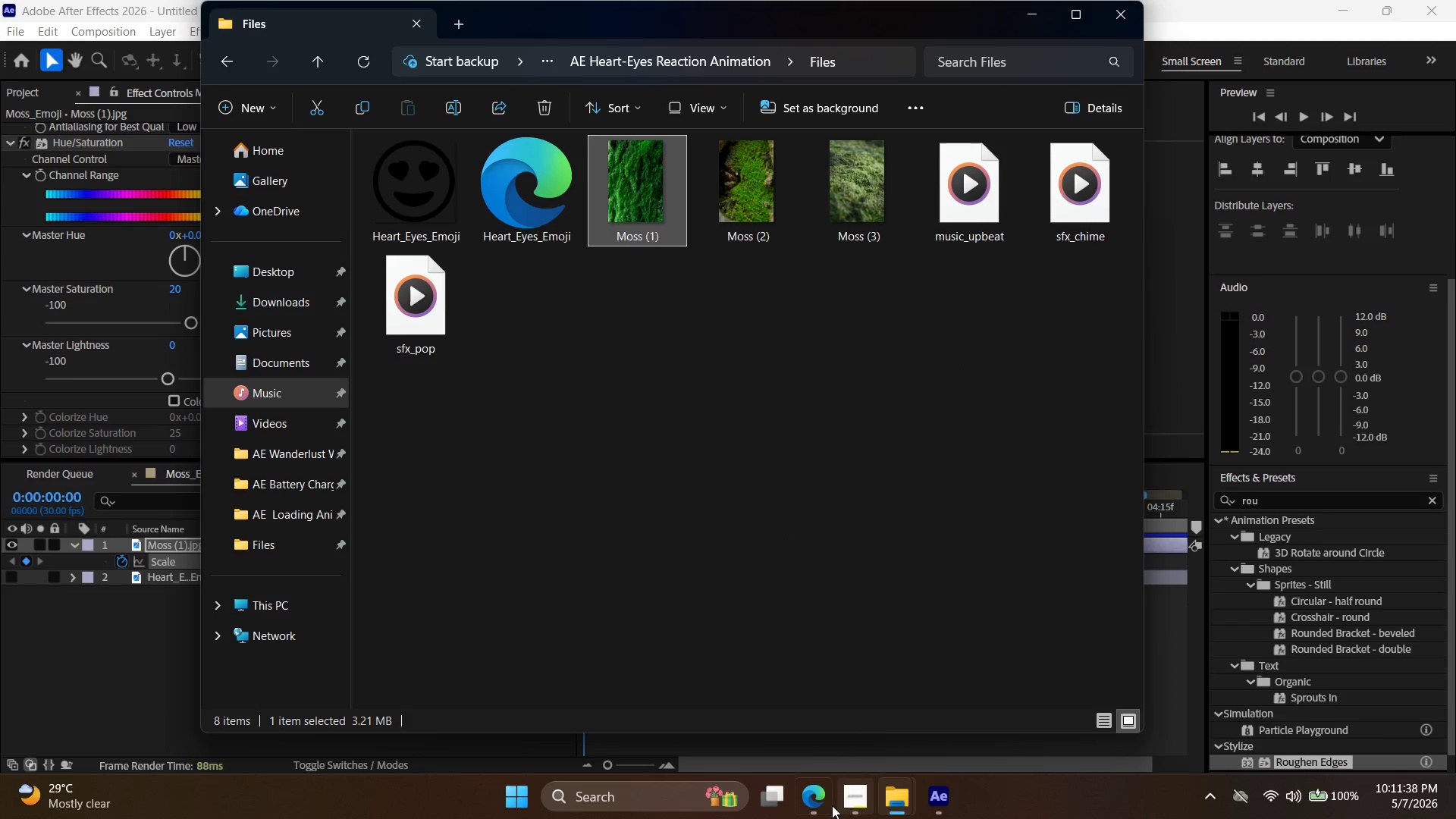 
left_click([827, 799])
 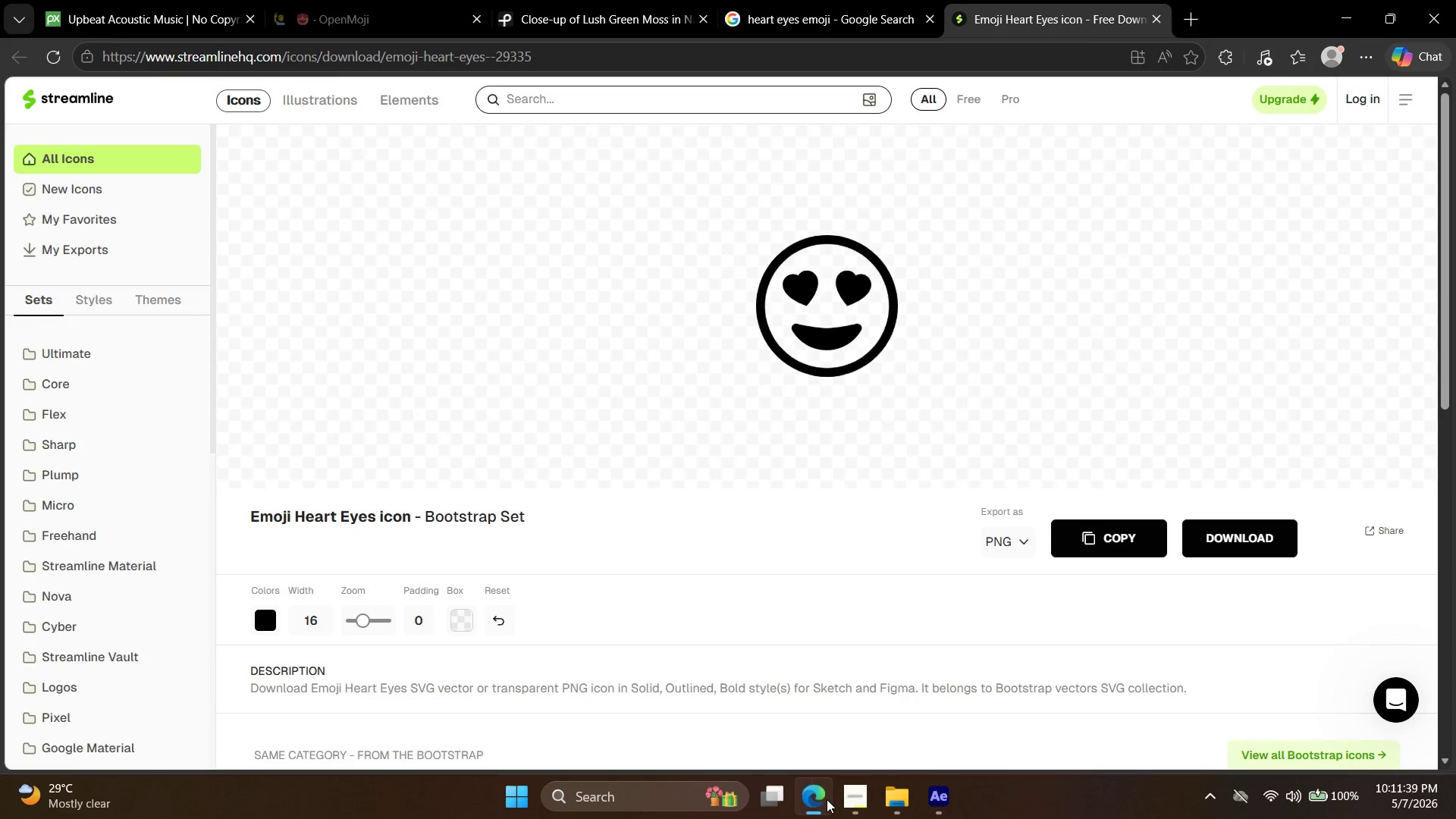 
left_click([827, 798])
 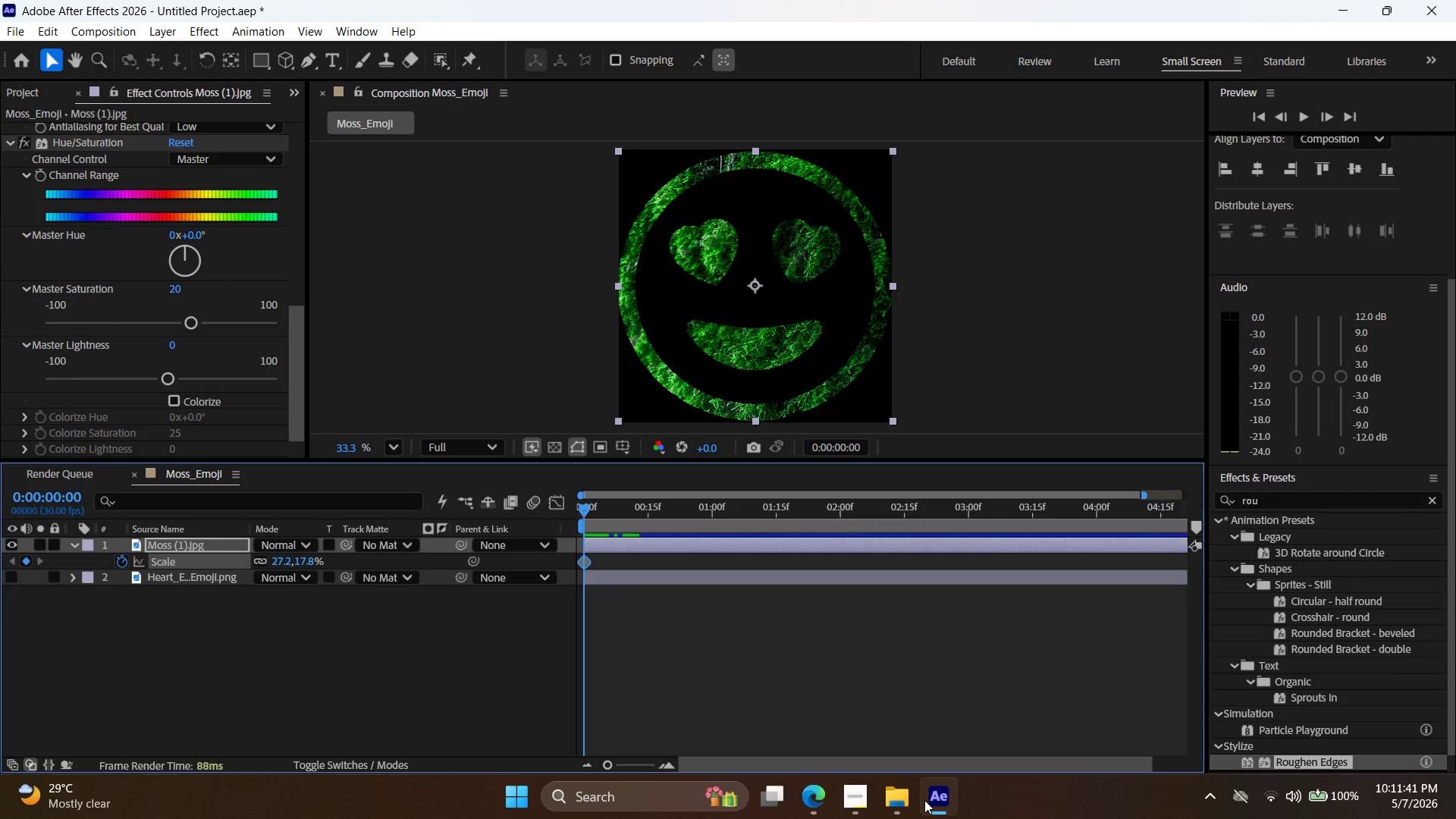 
left_click([926, 798])
 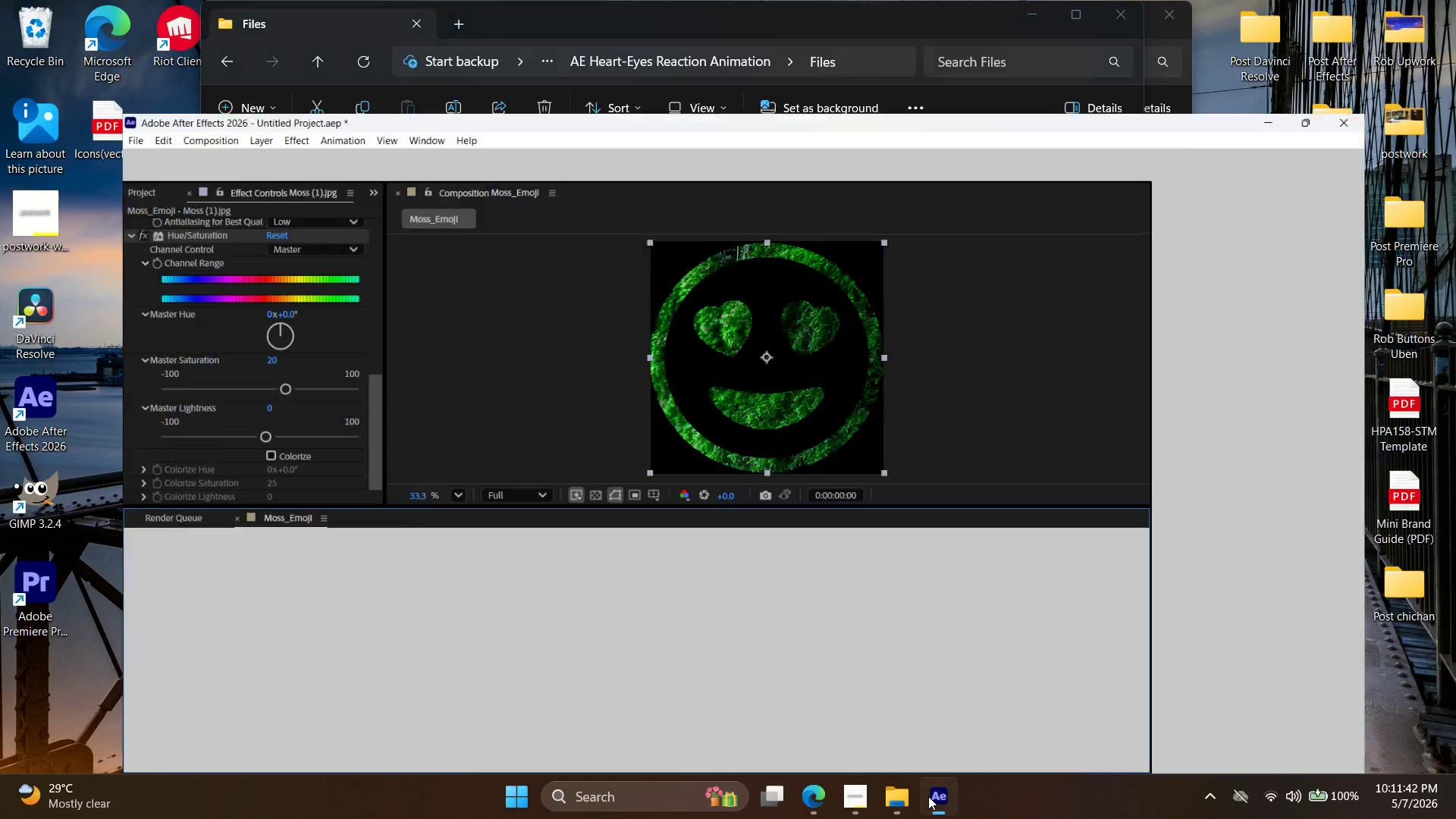 
left_click([928, 796])
 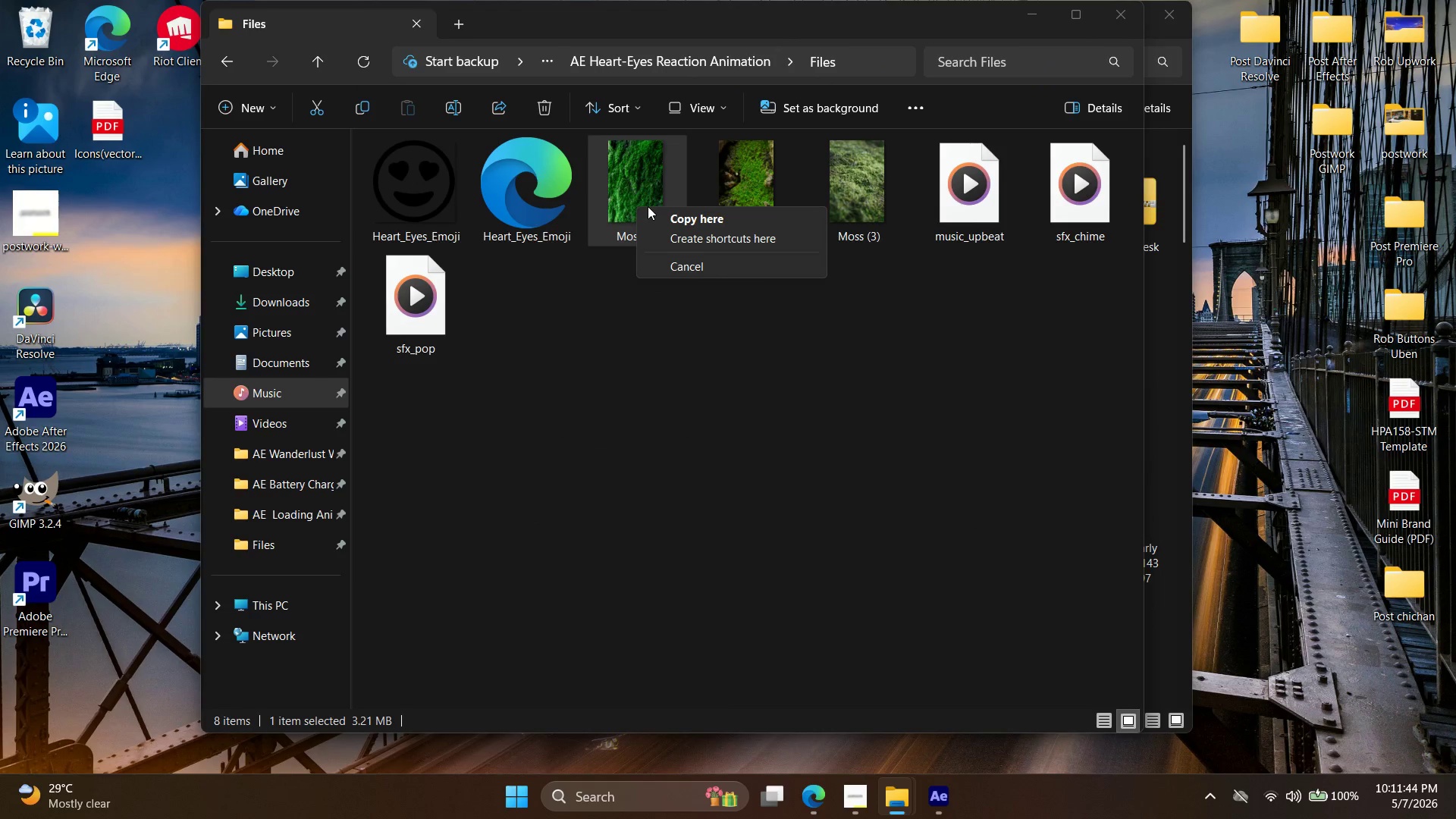 
left_click([635, 199])
 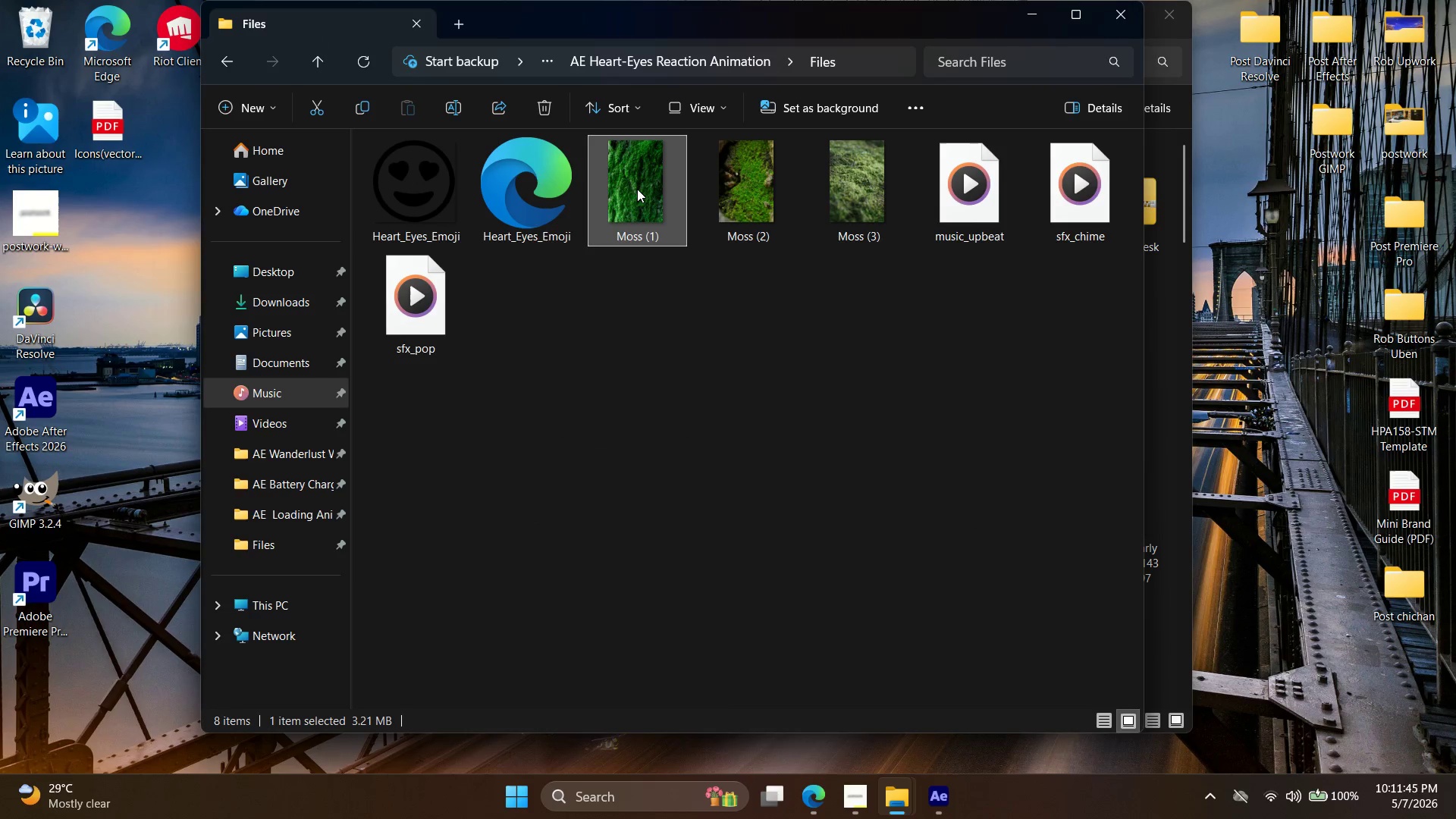 
right_click([637, 189])
 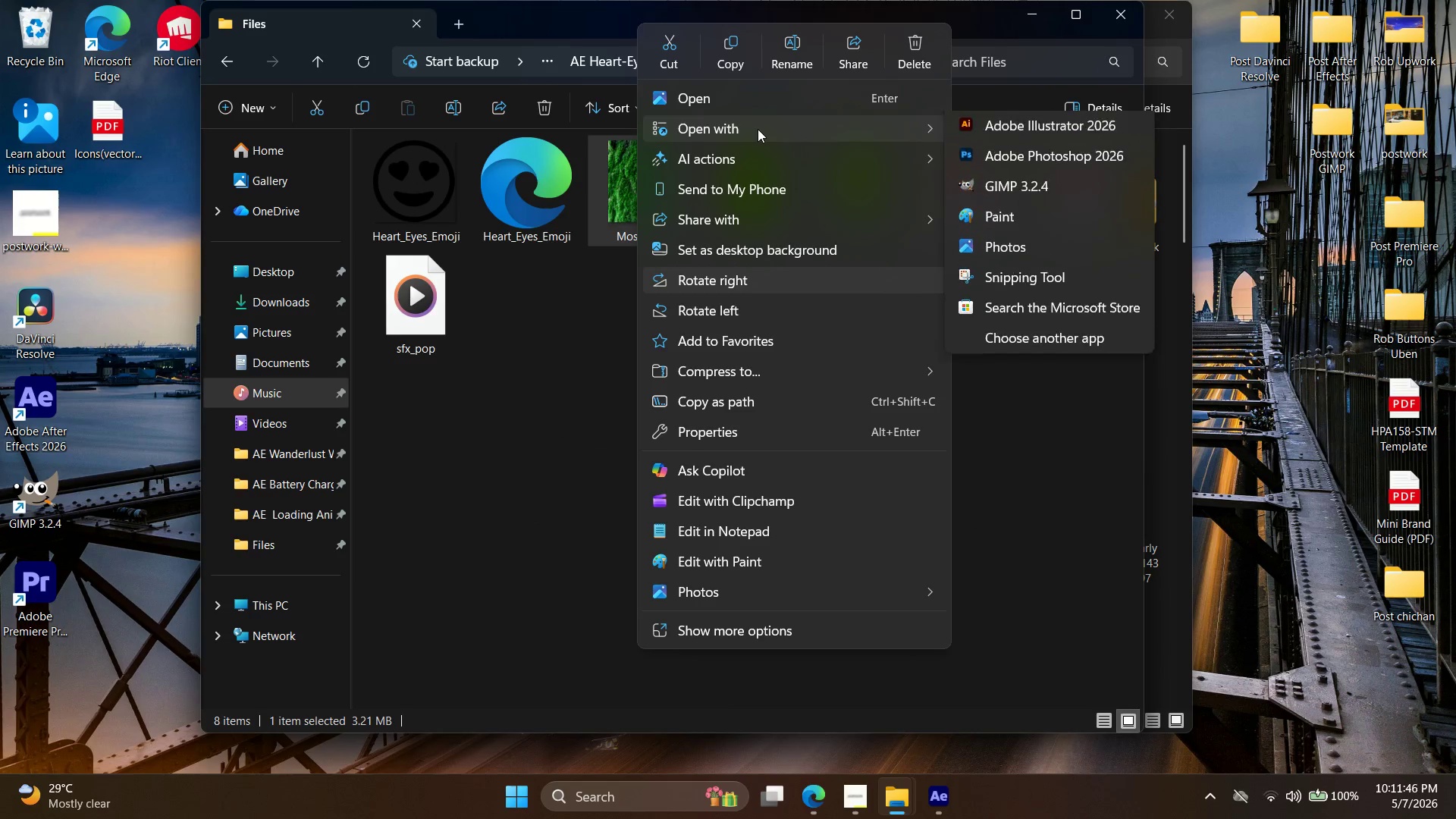 
left_click([1072, 127])
 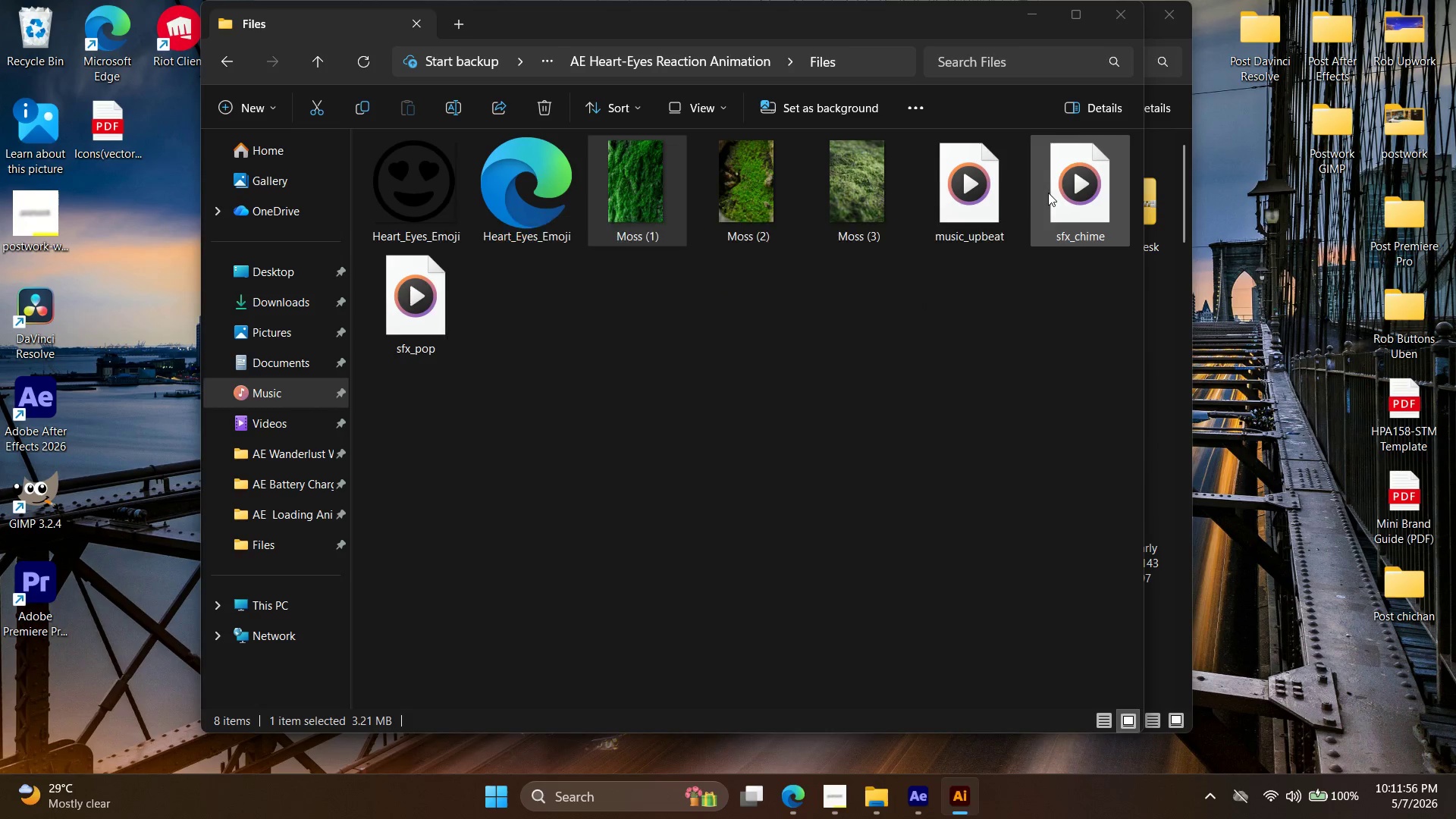 
wait(13.8)
 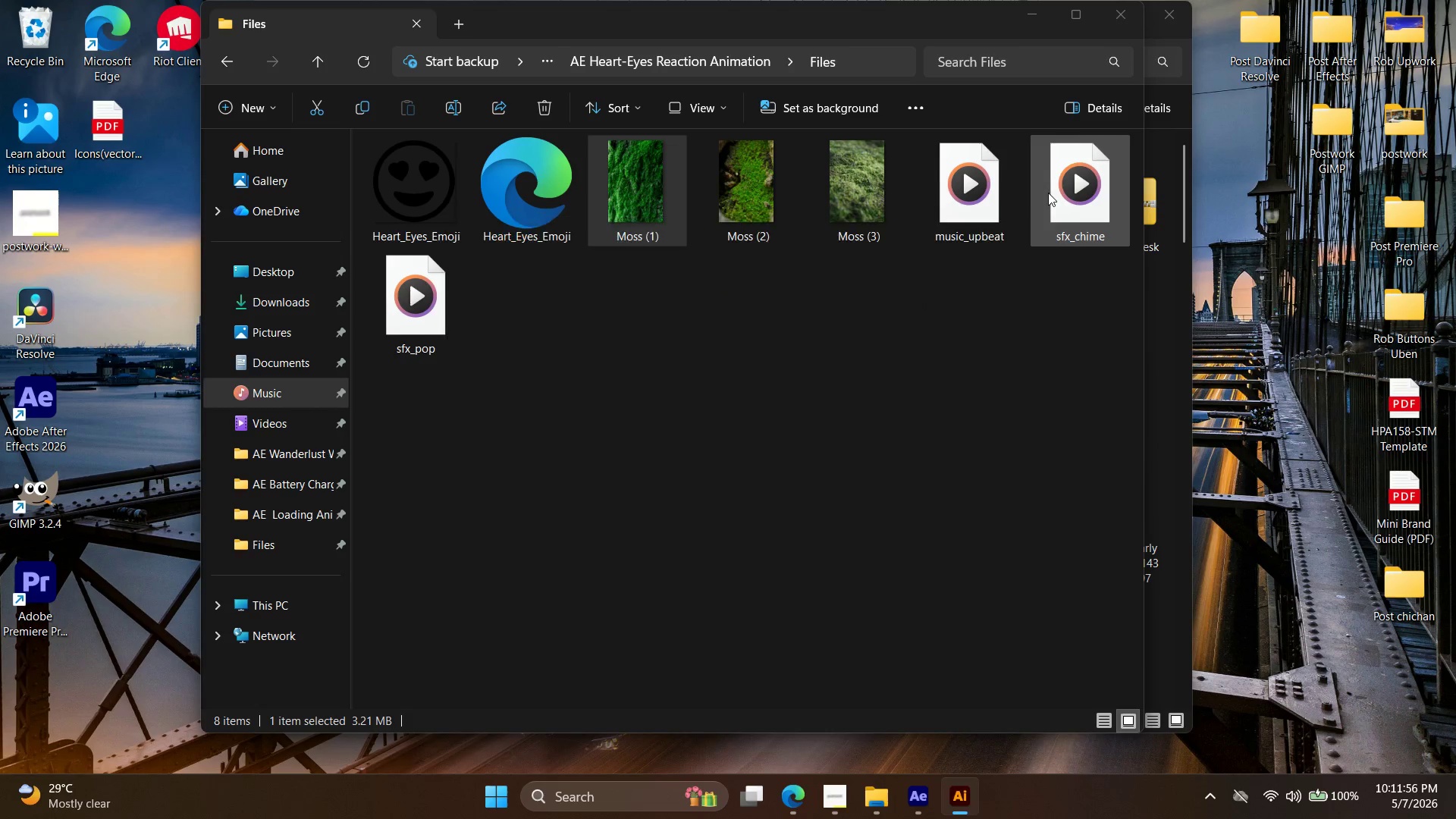 
hold_key(key=AltLeft, duration=0.36)
 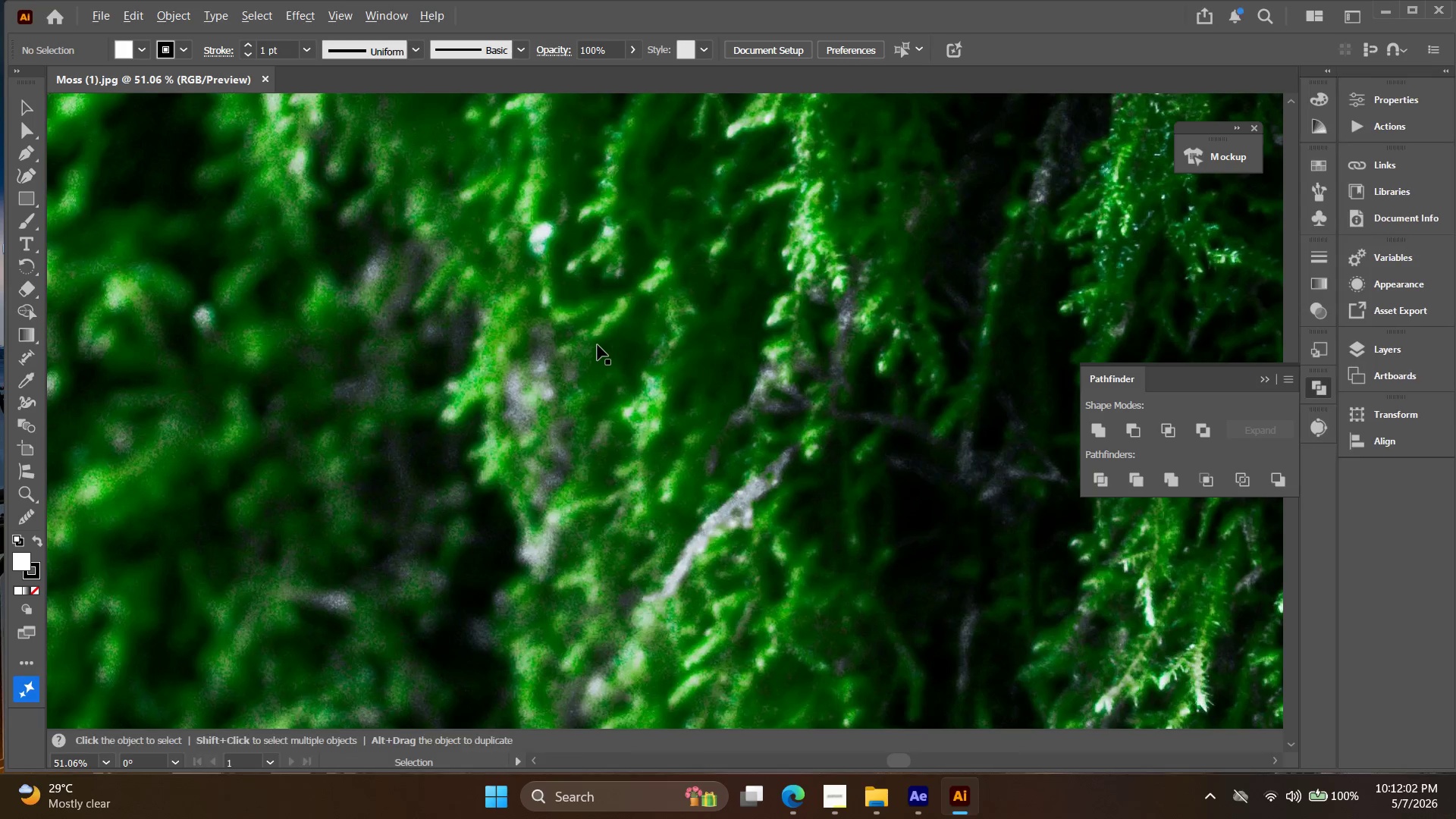 
key(Alt+AltLeft)
 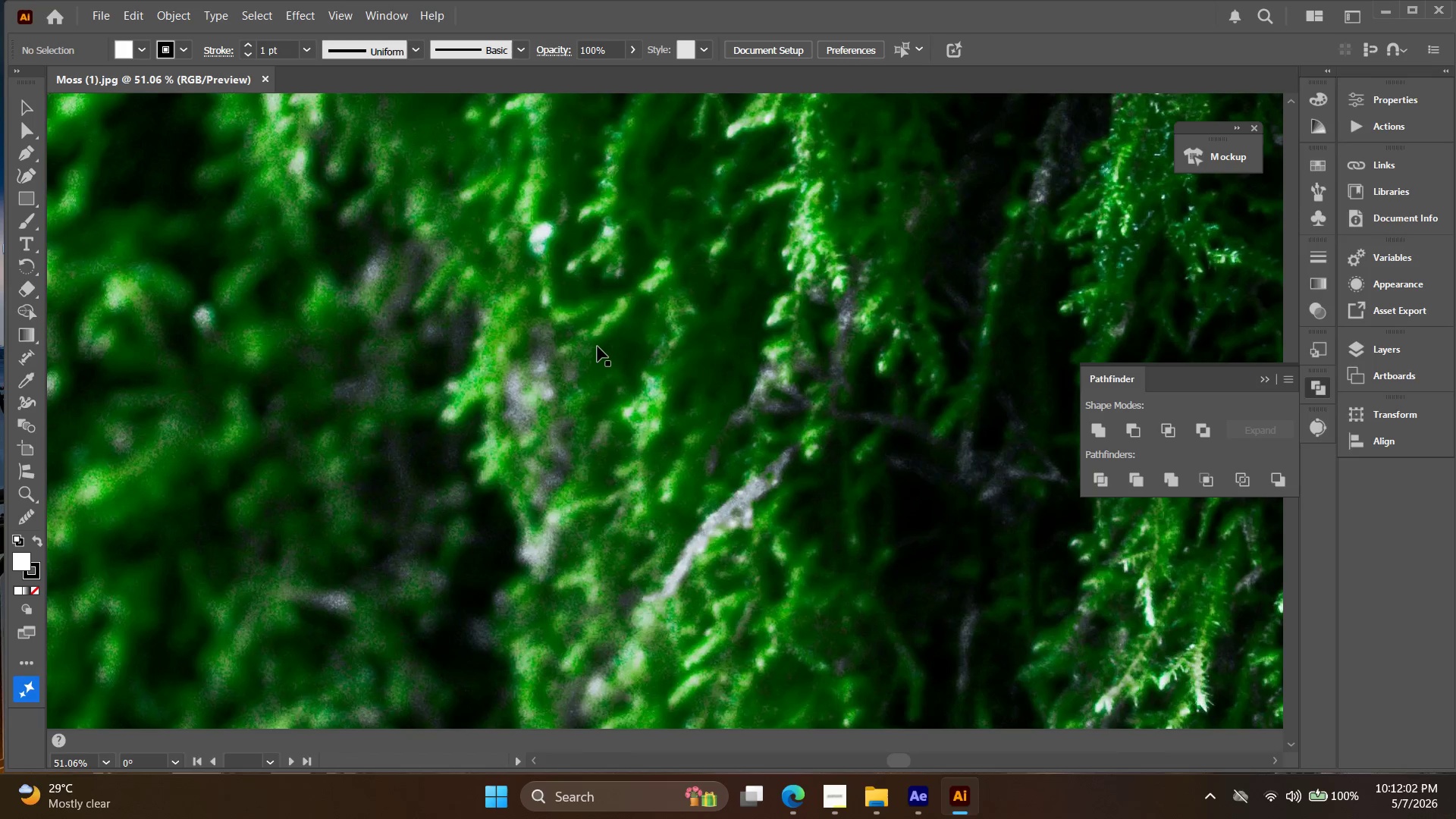 
key(Alt+AltLeft)
 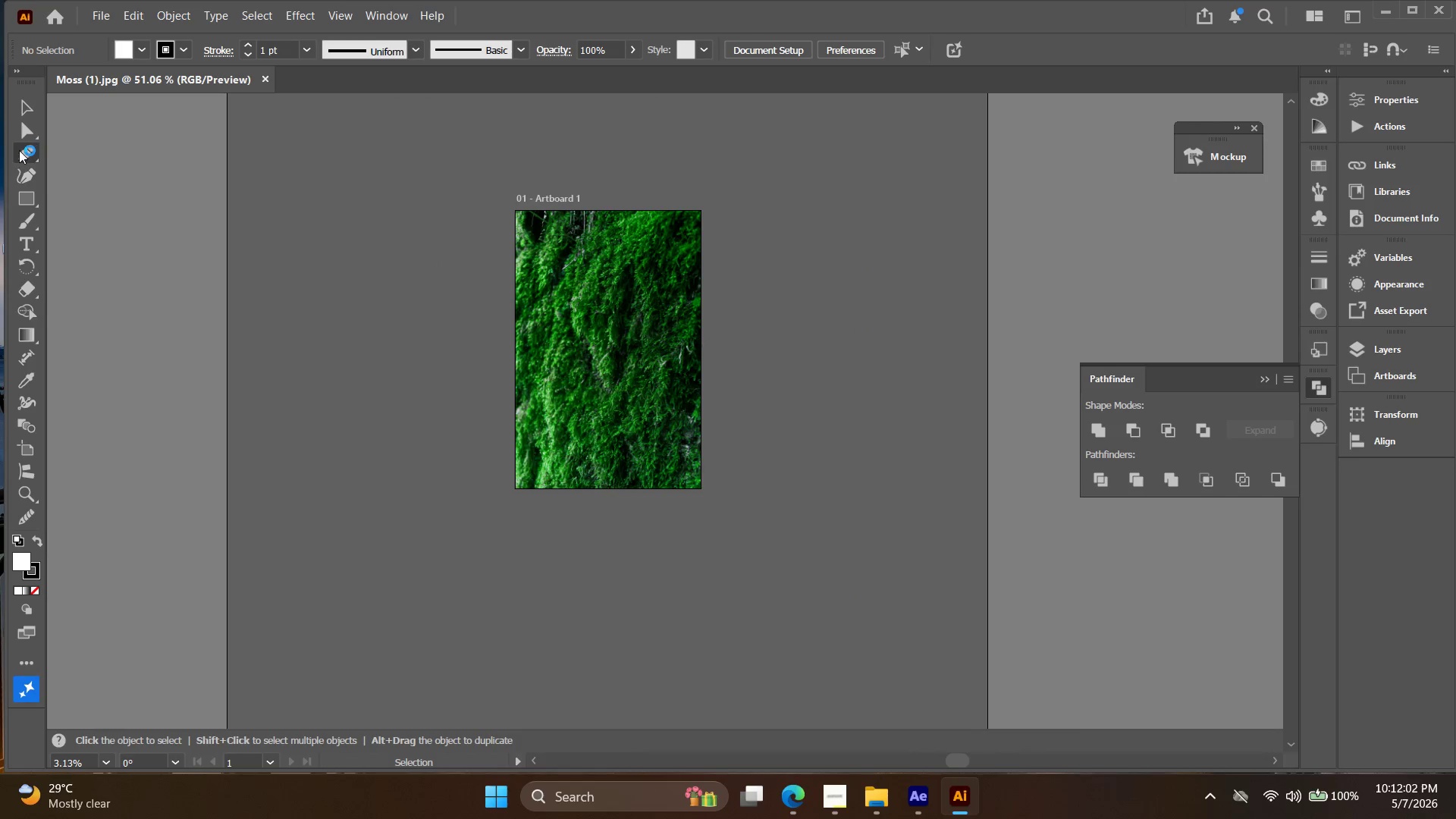 
scroll: coordinate [598, 346], scroll_direction: down, amount: 16.0
 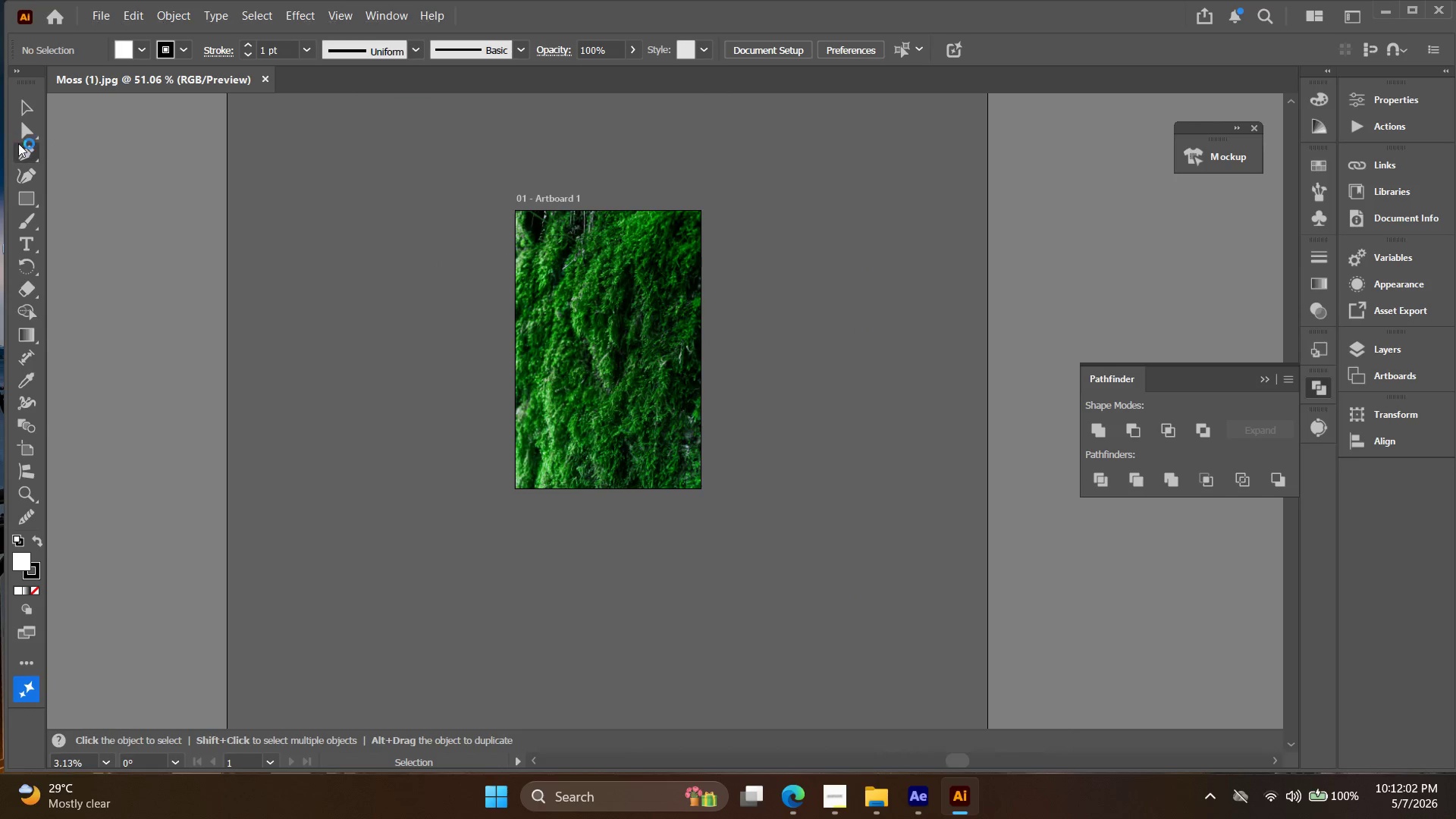 
left_click([24, 193])
 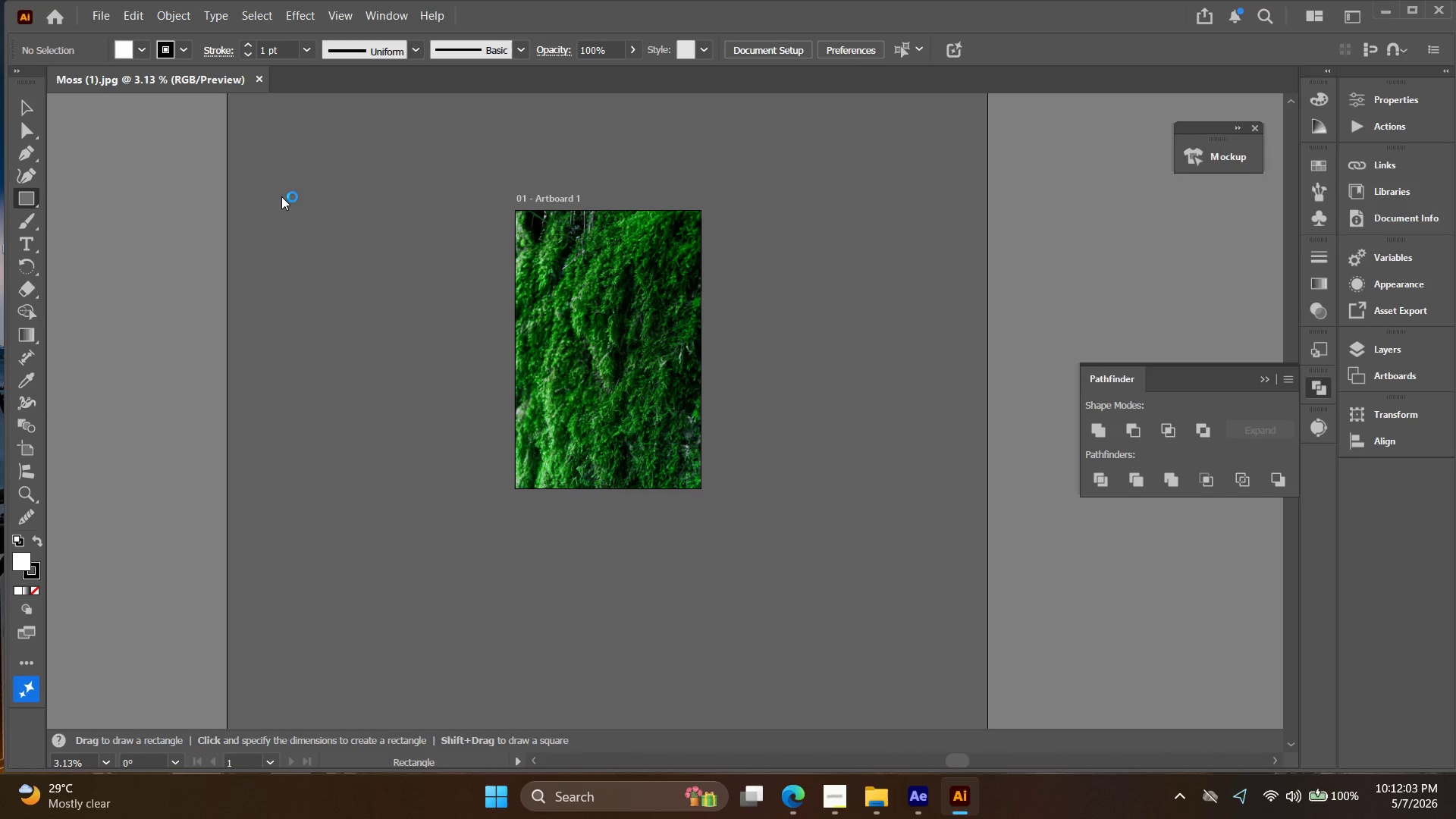 
key(Alt+AltLeft)
 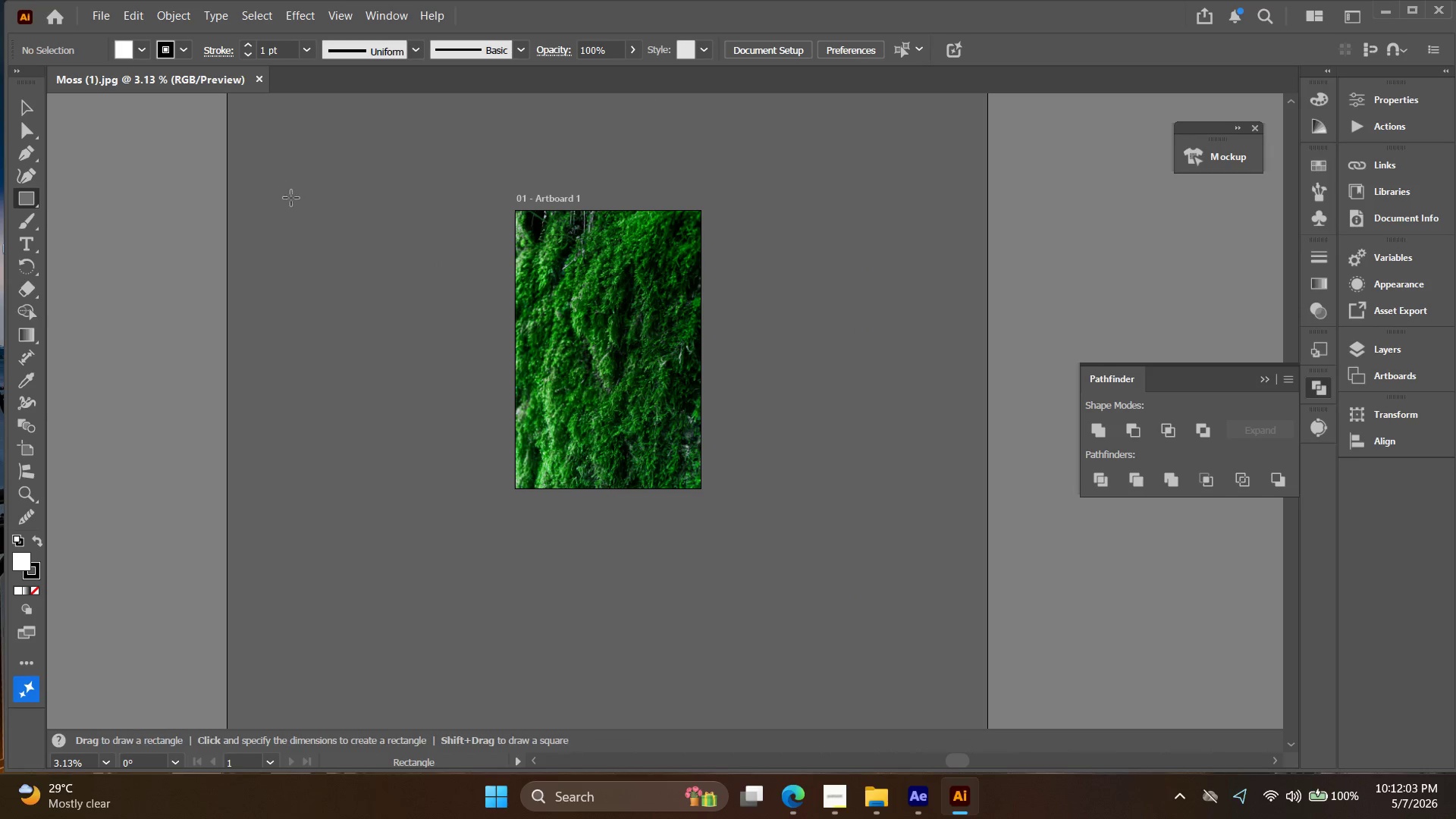 
hold_key(key=AltLeft, duration=1.45)
hold_key(key=ShiftLeft, duration=1.47)
left_click_drag(start_coordinate=[369, 256], to_coordinate=[445, 281])
 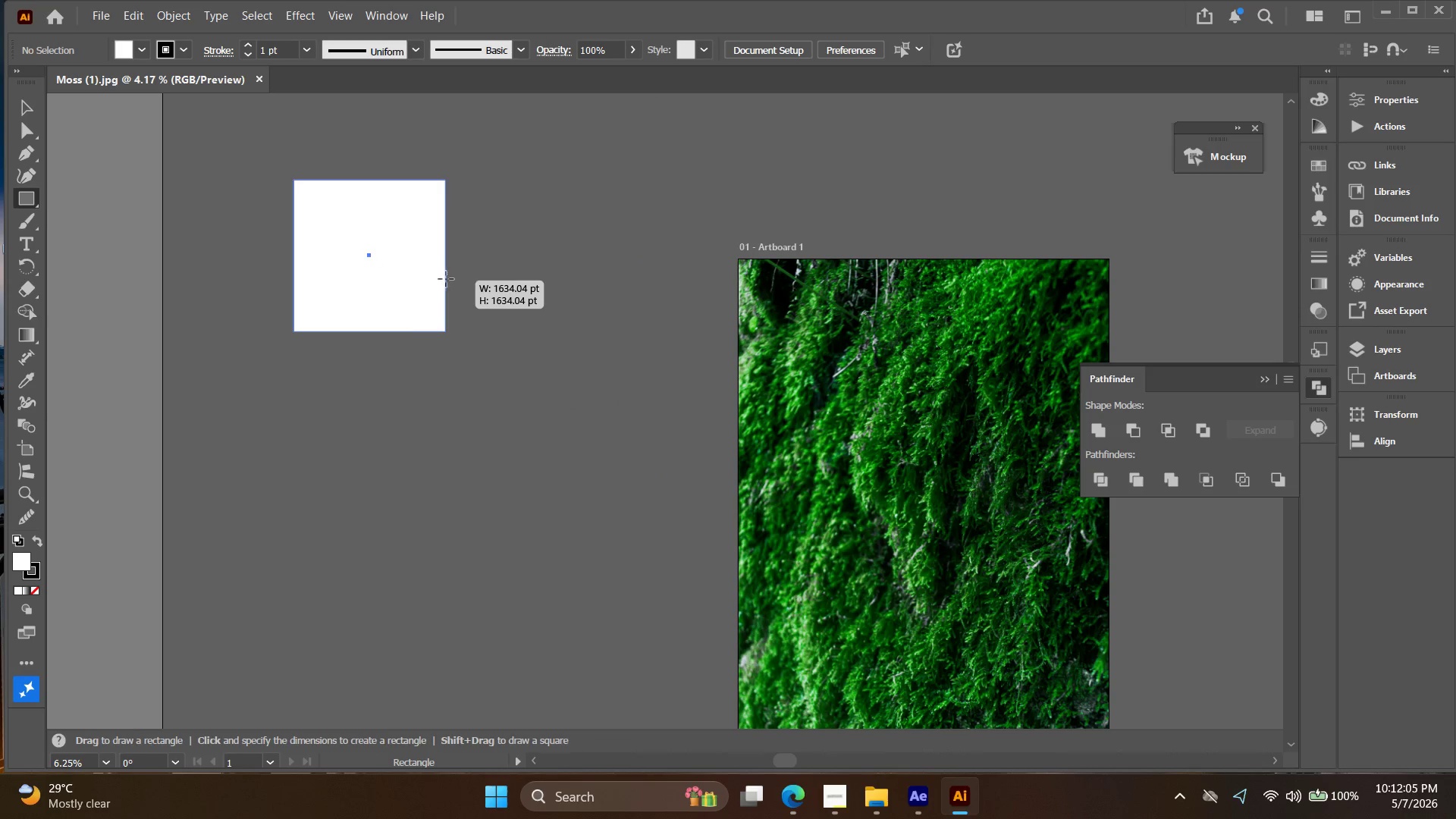 
scroll: coordinate [292, 198], scroll_direction: up, amount: 3.0
 